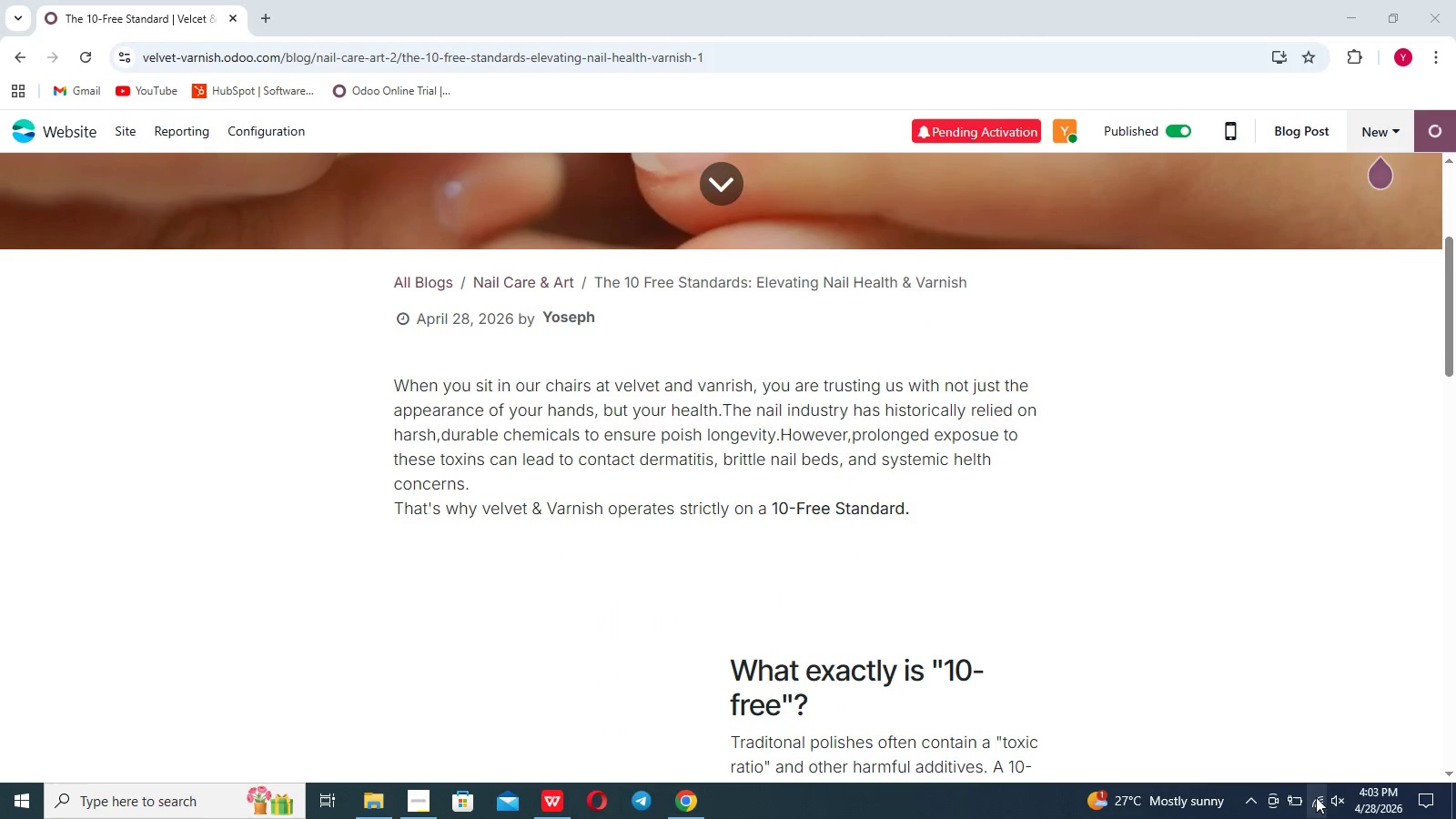 
left_click([1316, 797])
 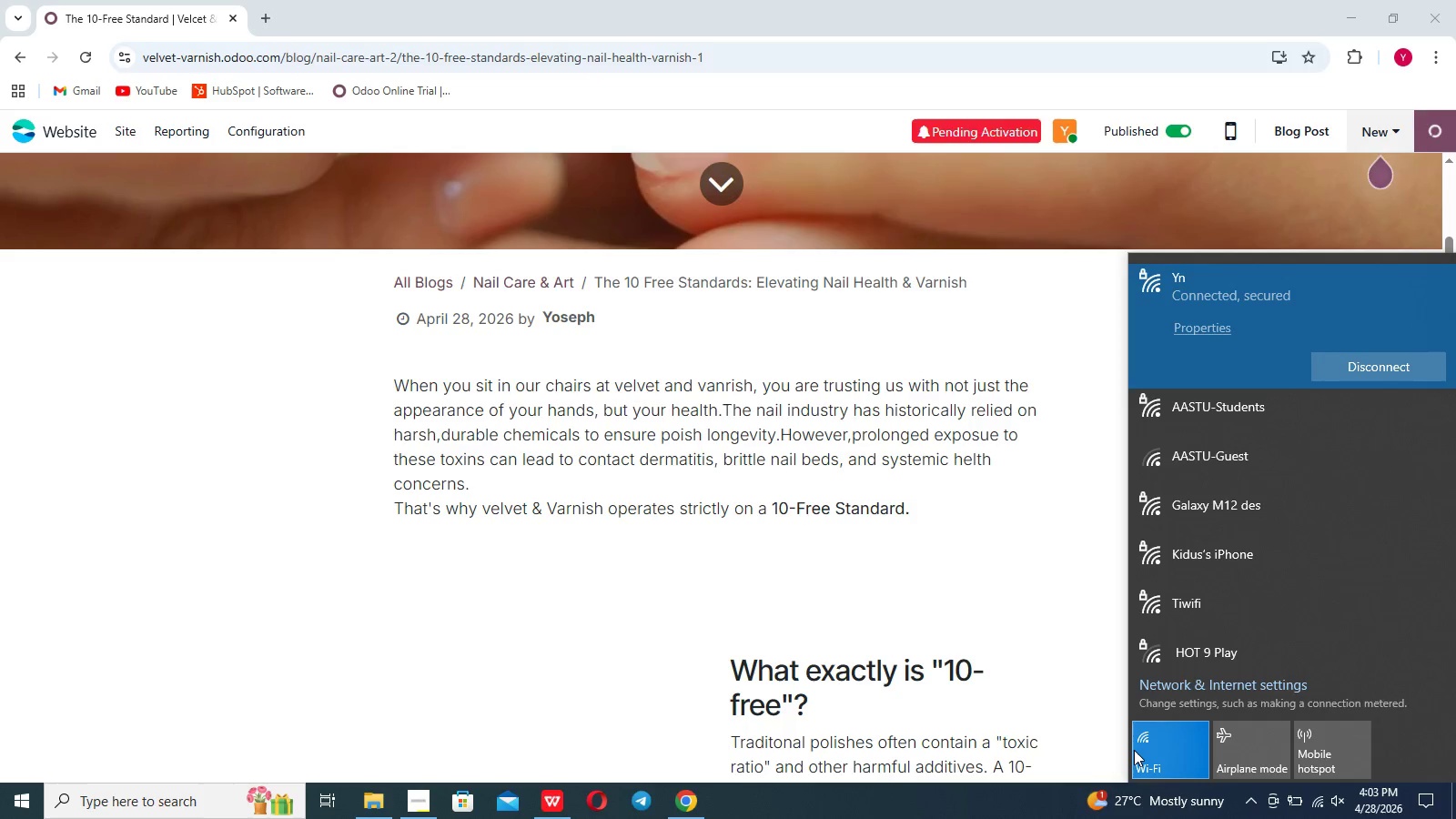 
left_click([1052, 606])
 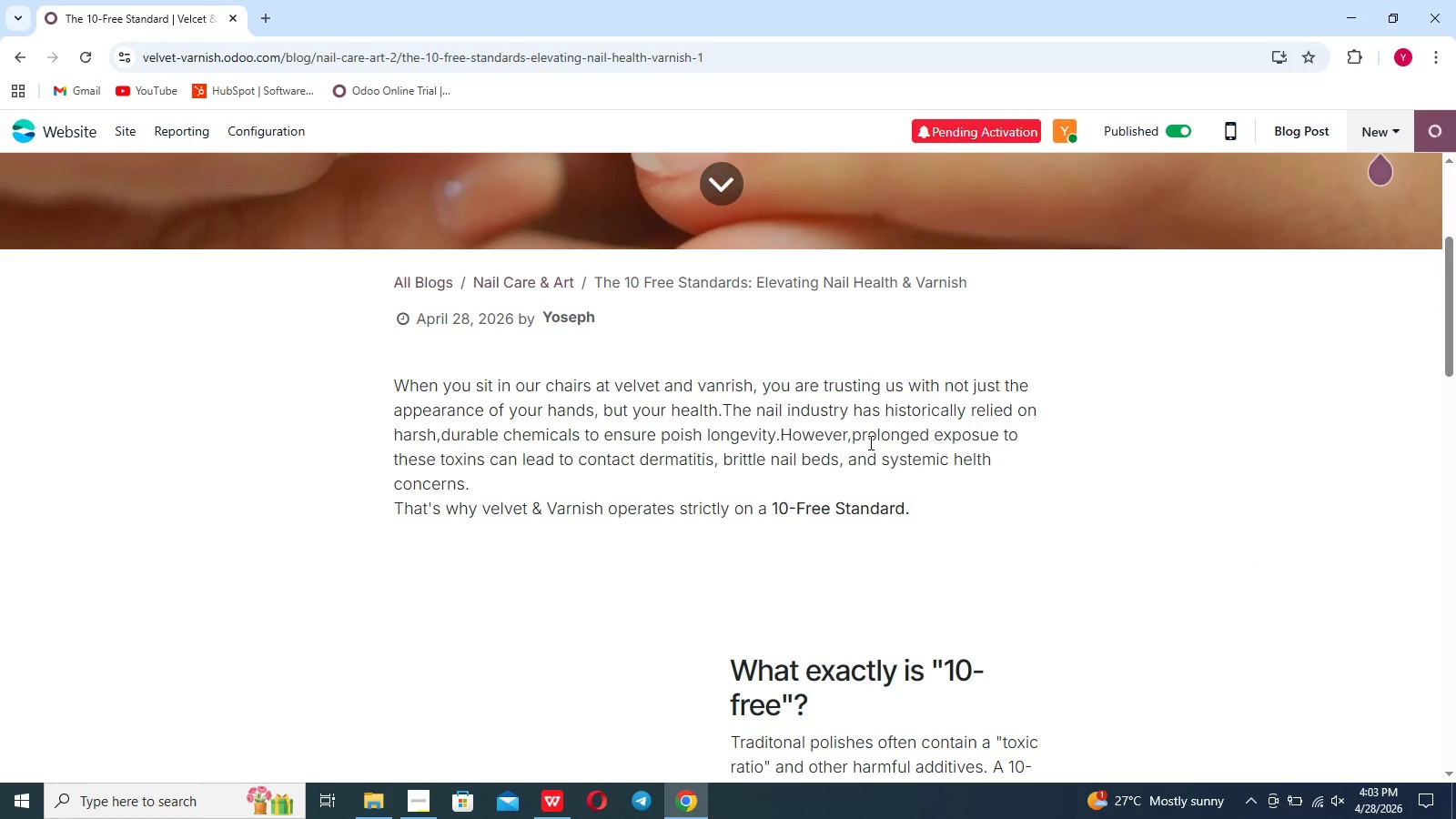 
left_click([869, 442])
 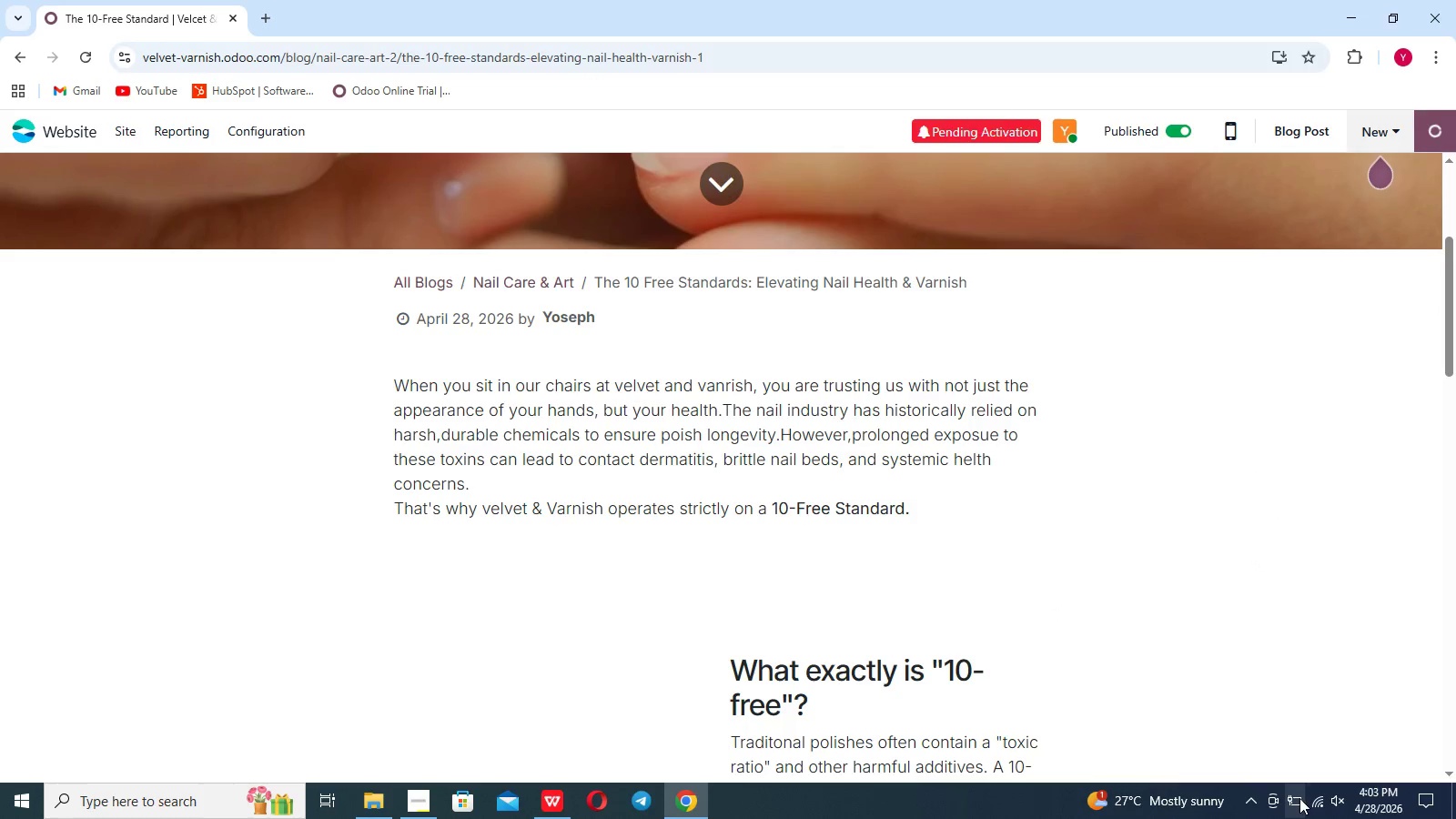 
left_click([1309, 801])
 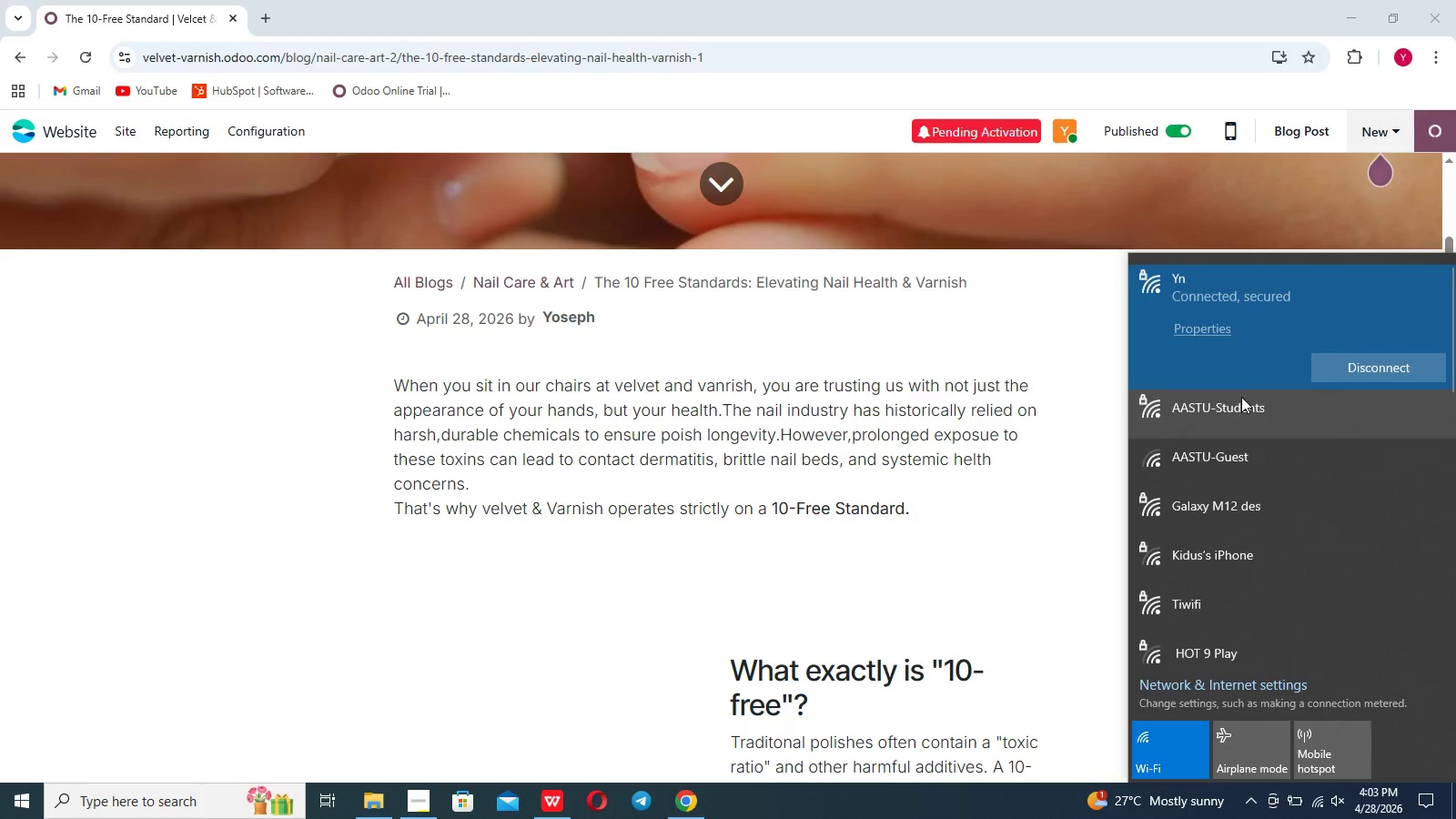 
left_click([1234, 410])
 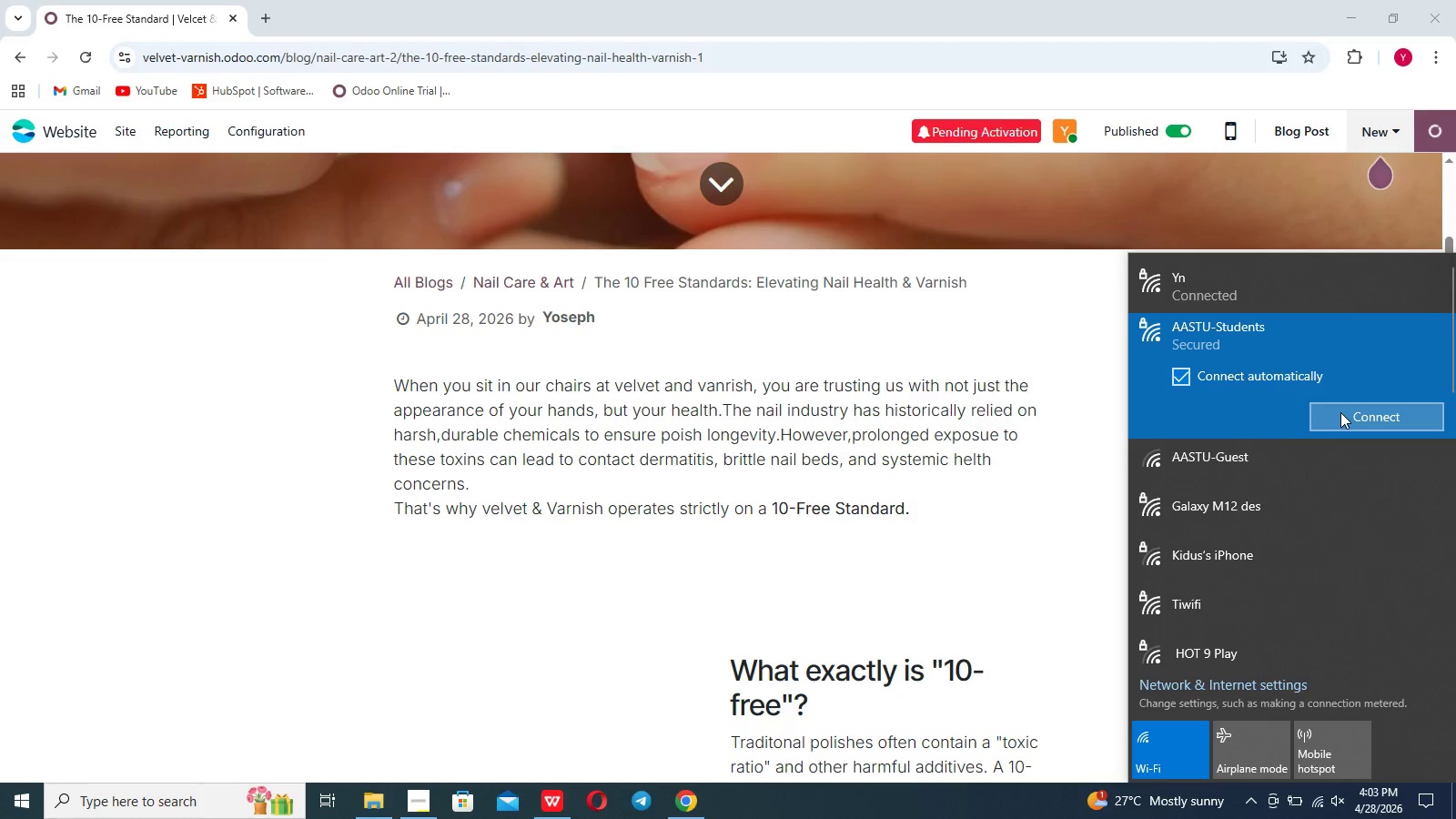 
left_click([1340, 412])
 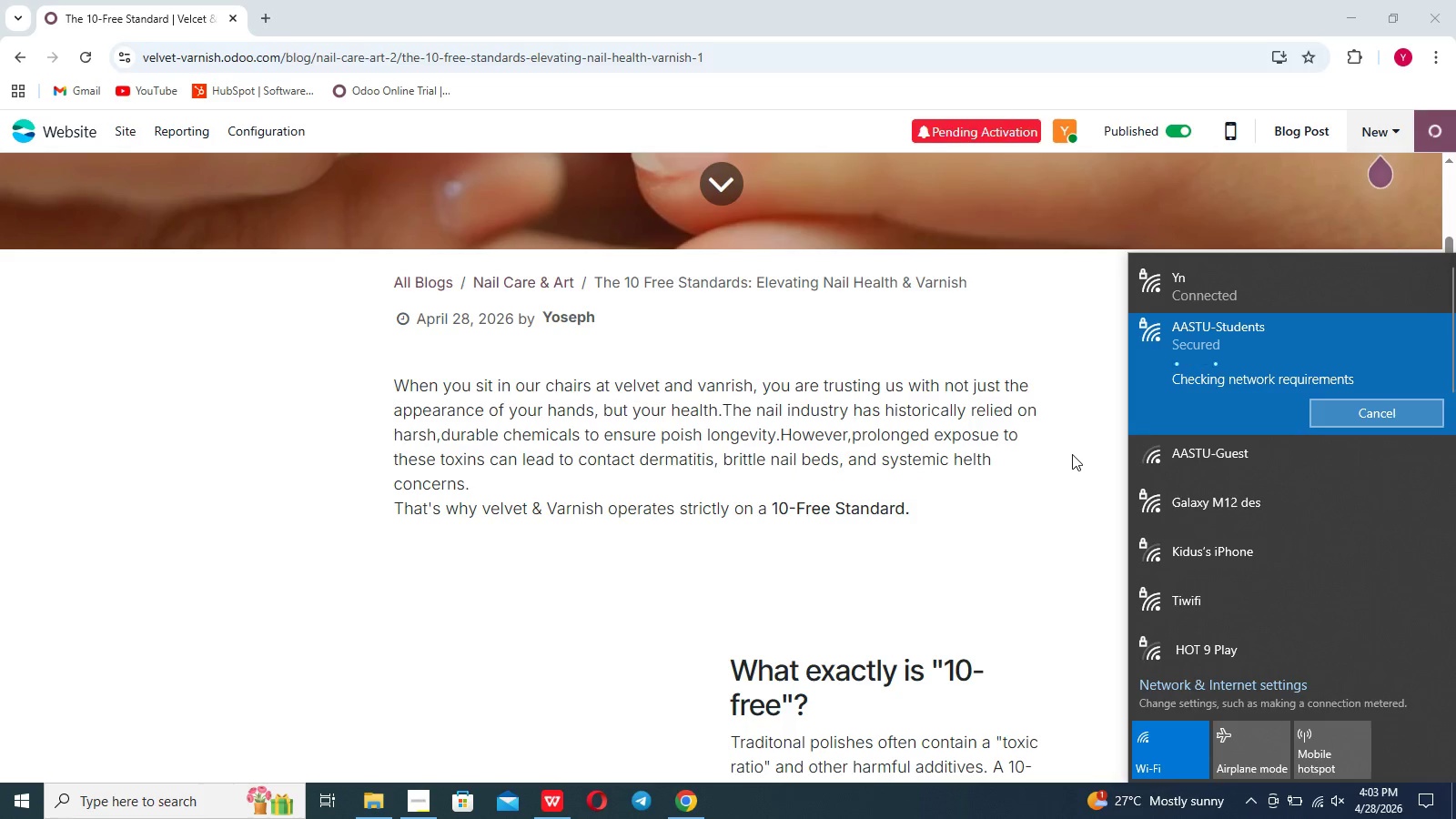 
left_click([1072, 454])
 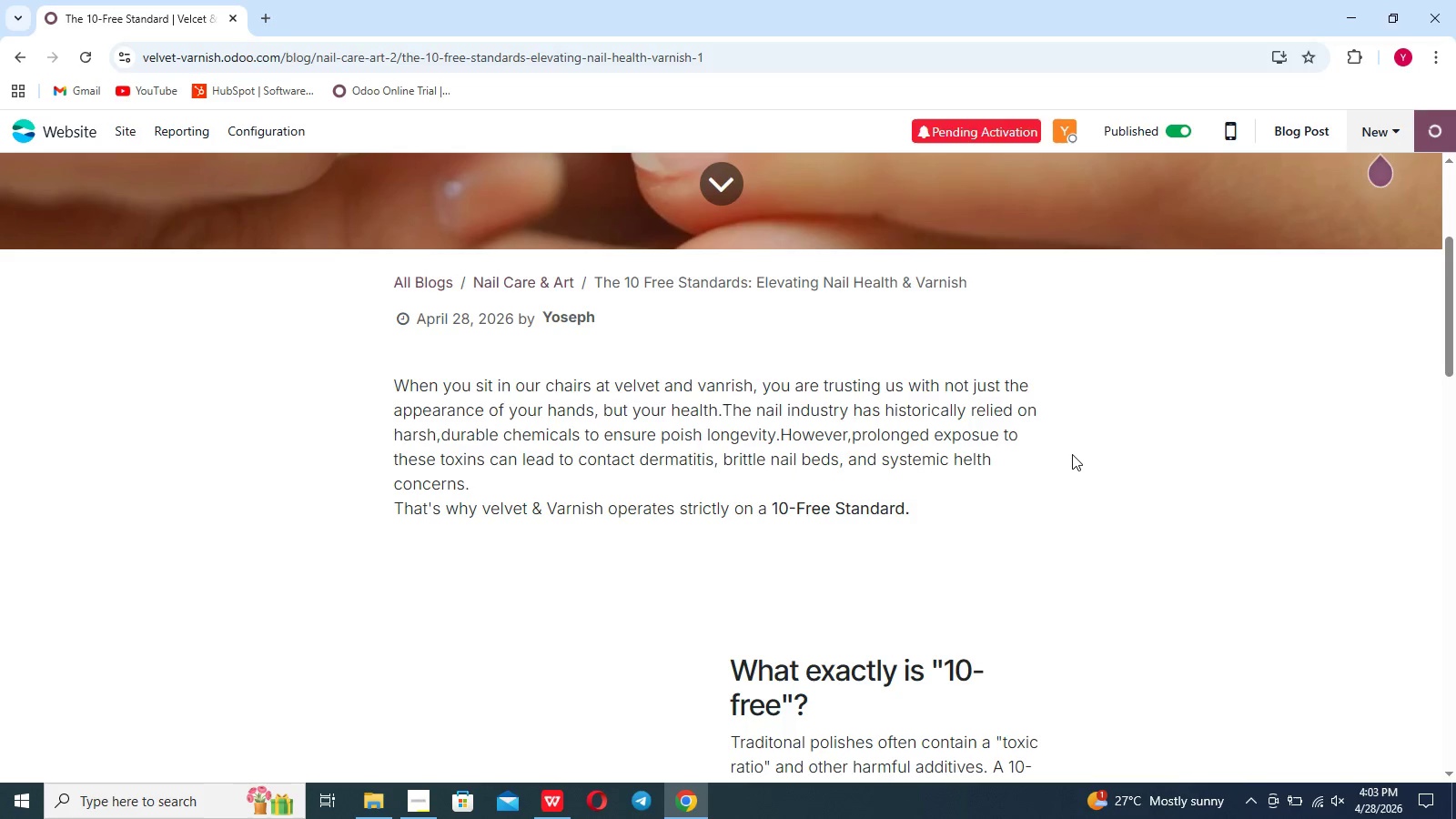 
wait(25.28)
 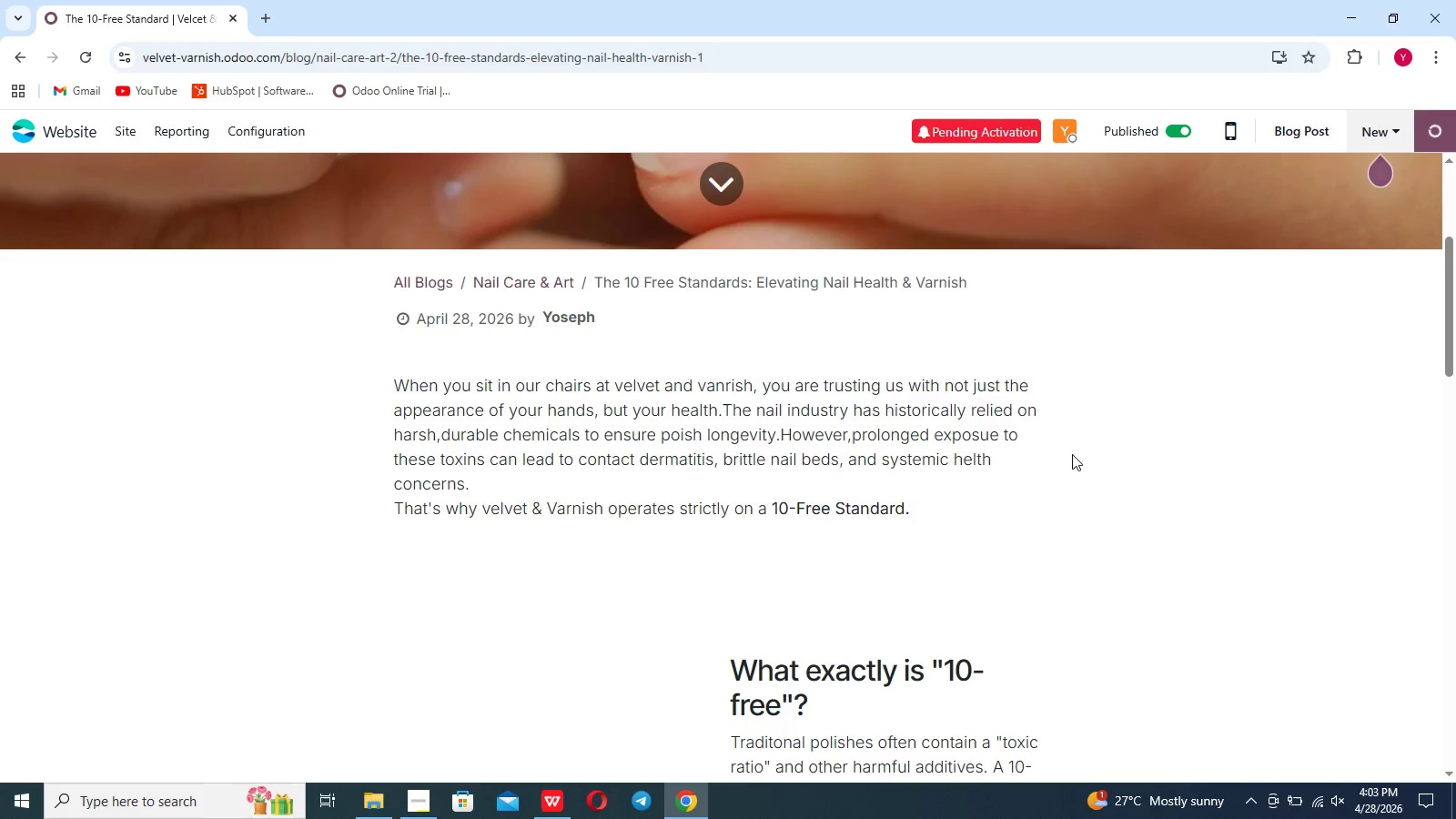 
left_click([1426, 140])
 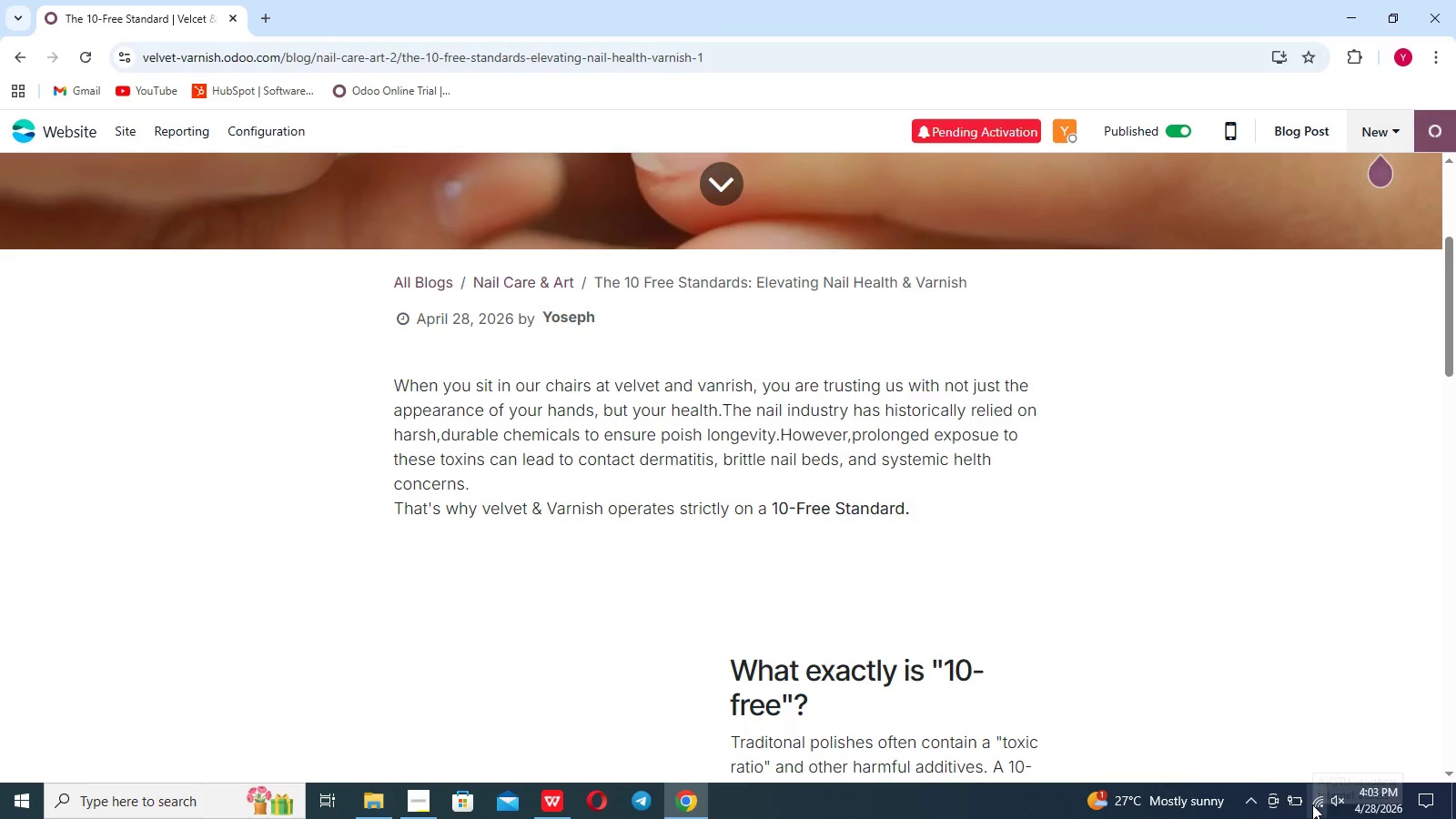 
left_click([1287, 598])
 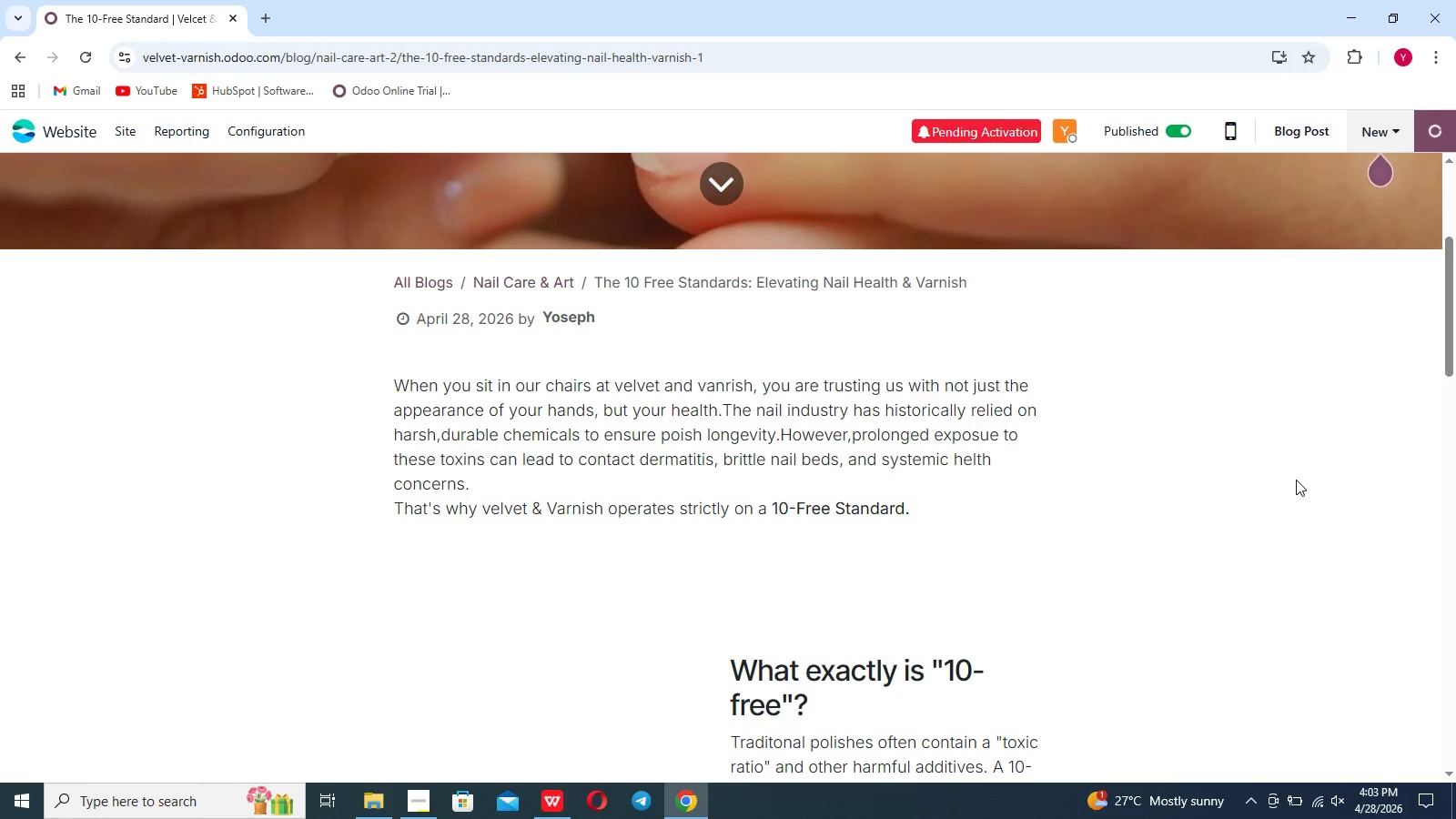 
left_click_drag(start_coordinate=[1296, 480], to_coordinate=[825, 344])
 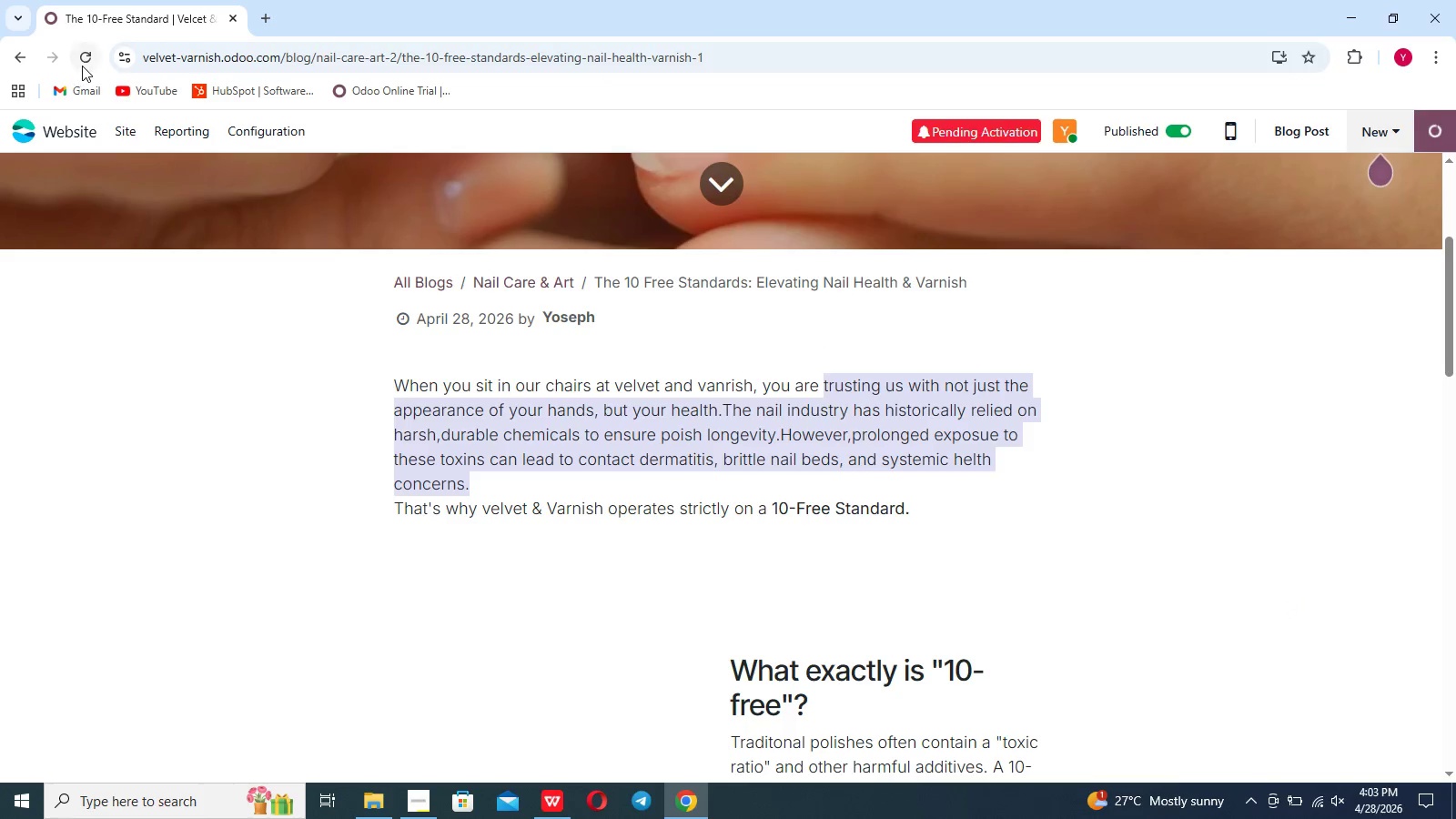 
left_click([83, 66])
 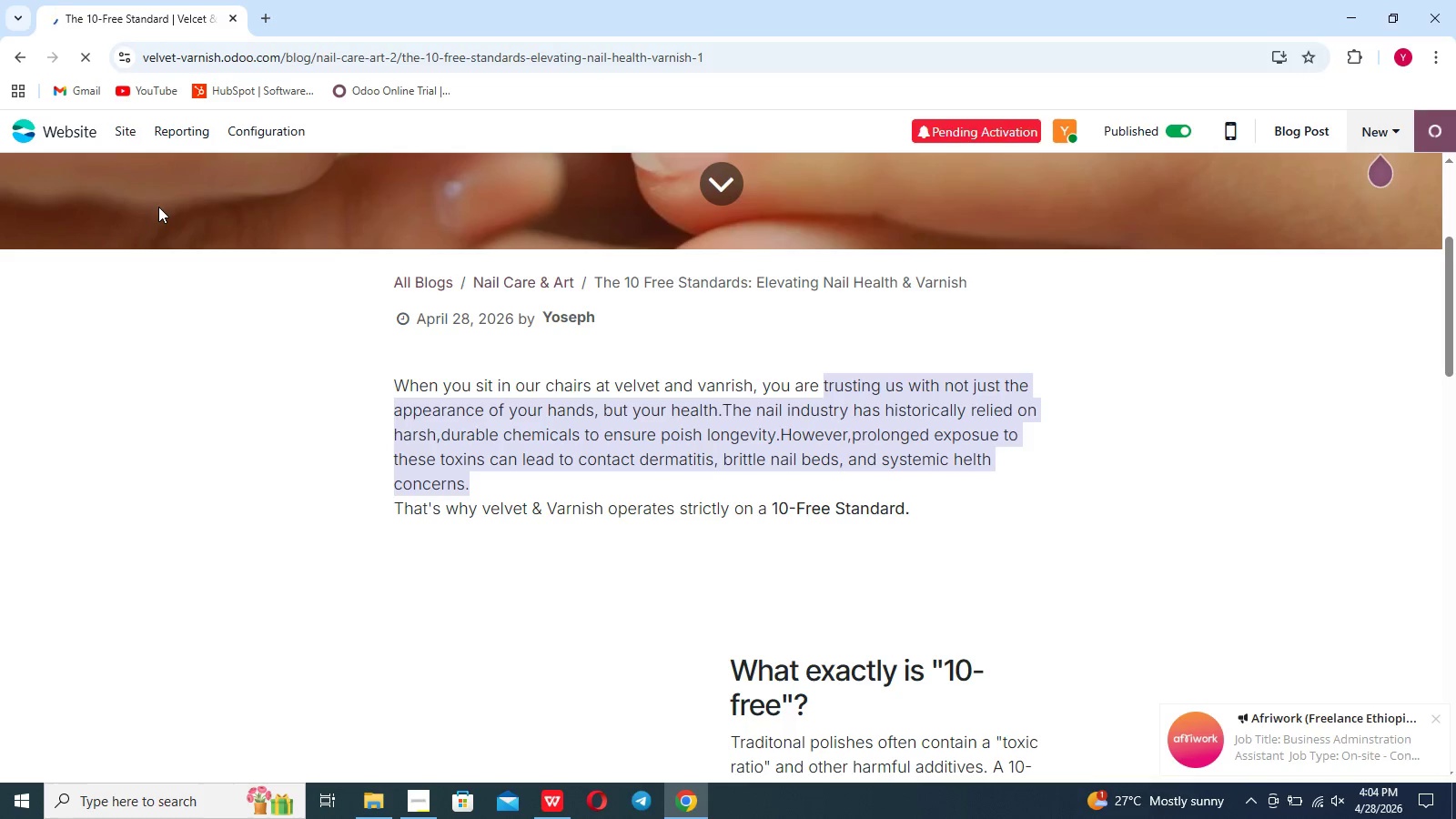 
wait(19.61)
 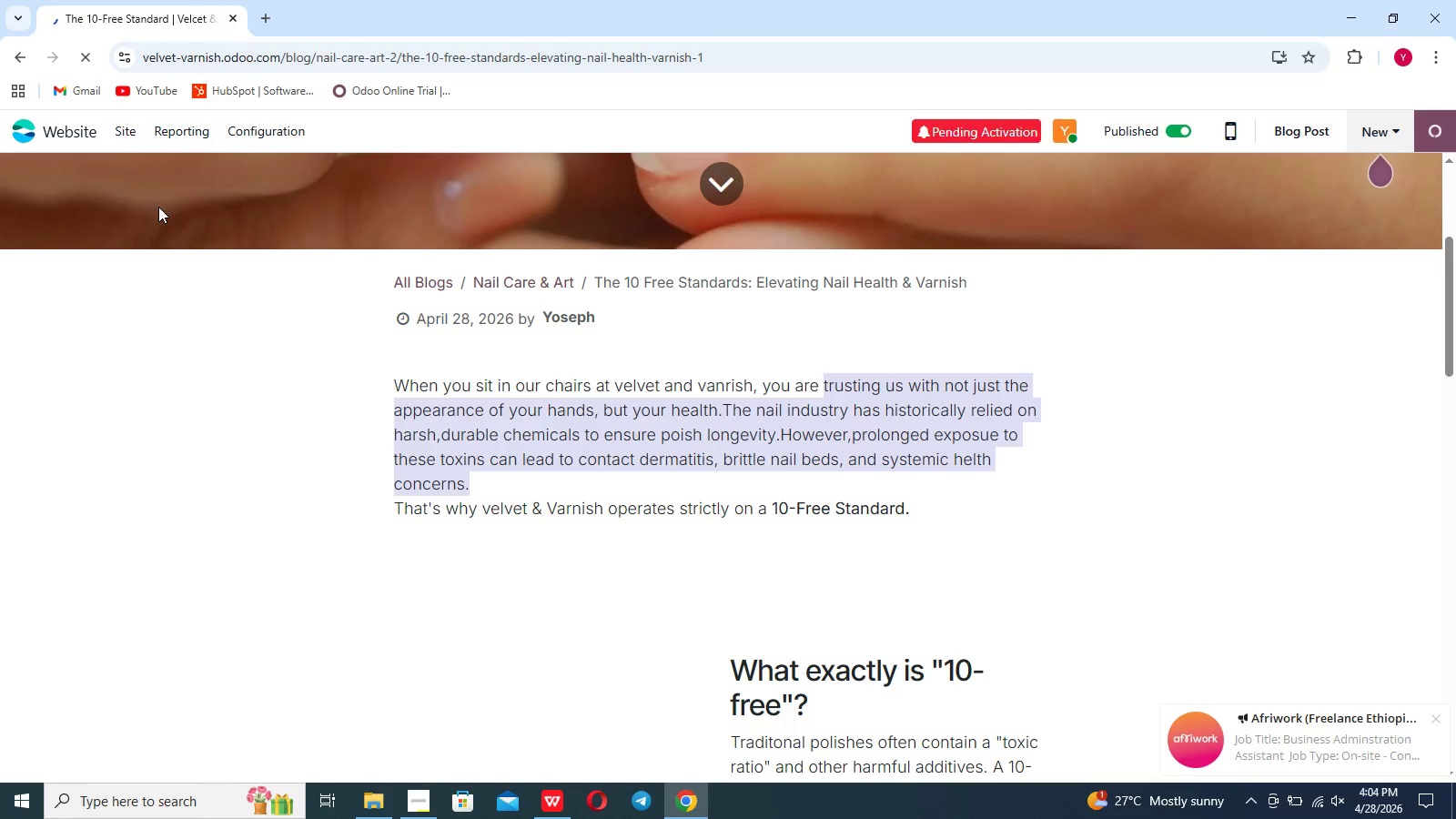 
left_click([1436, 719])
 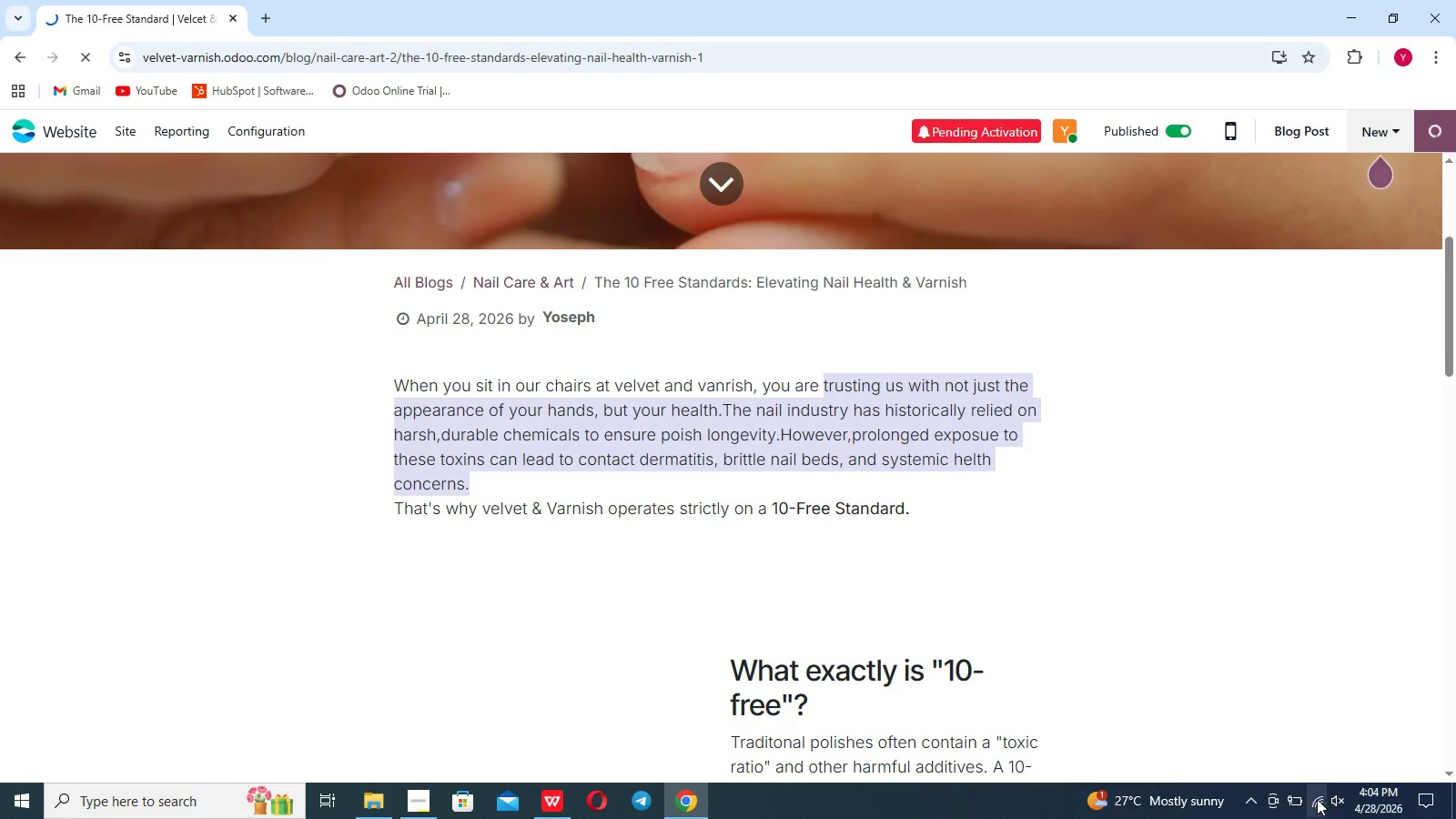 
left_click([1317, 799])
 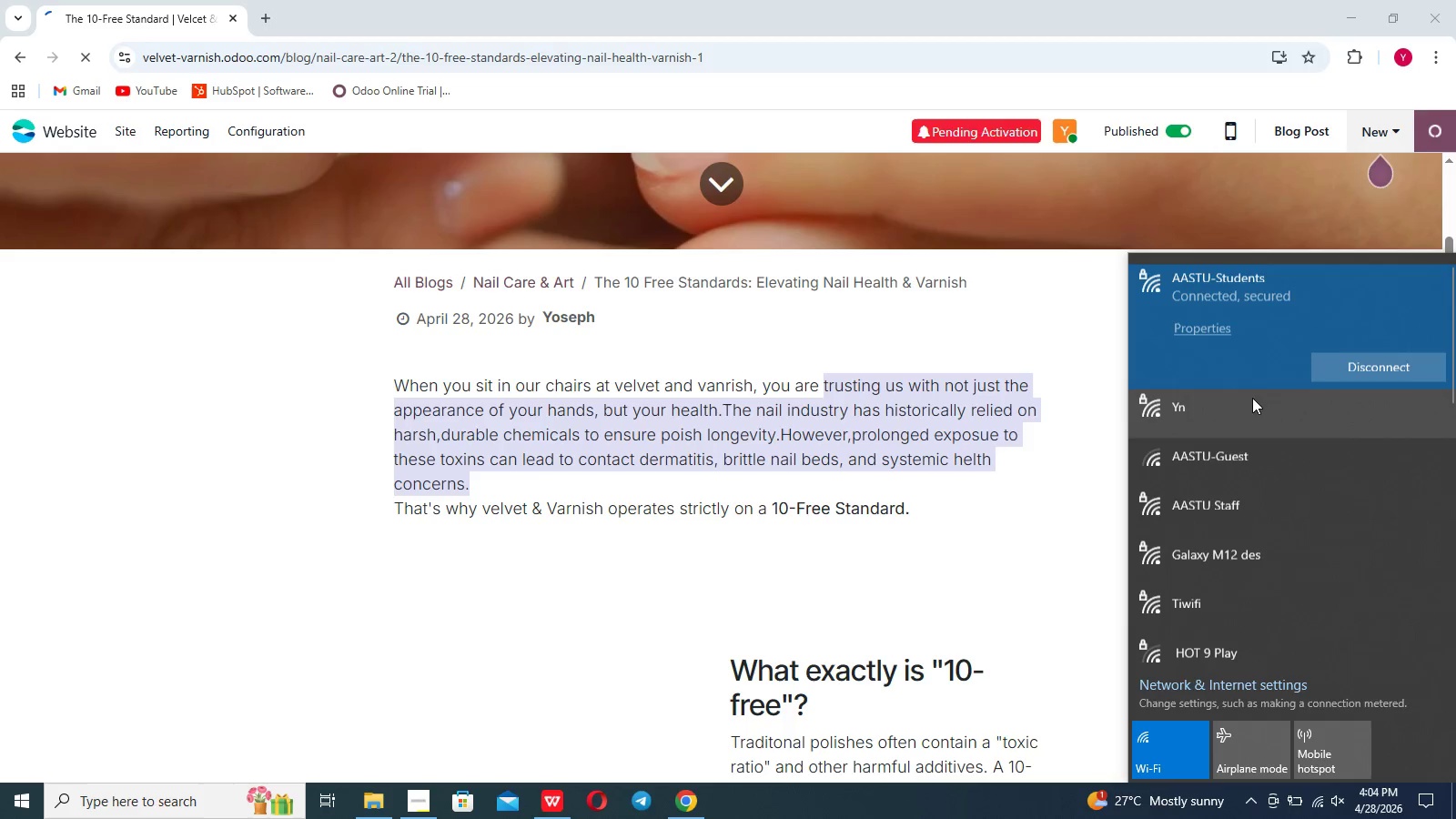 
left_click([1244, 406])
 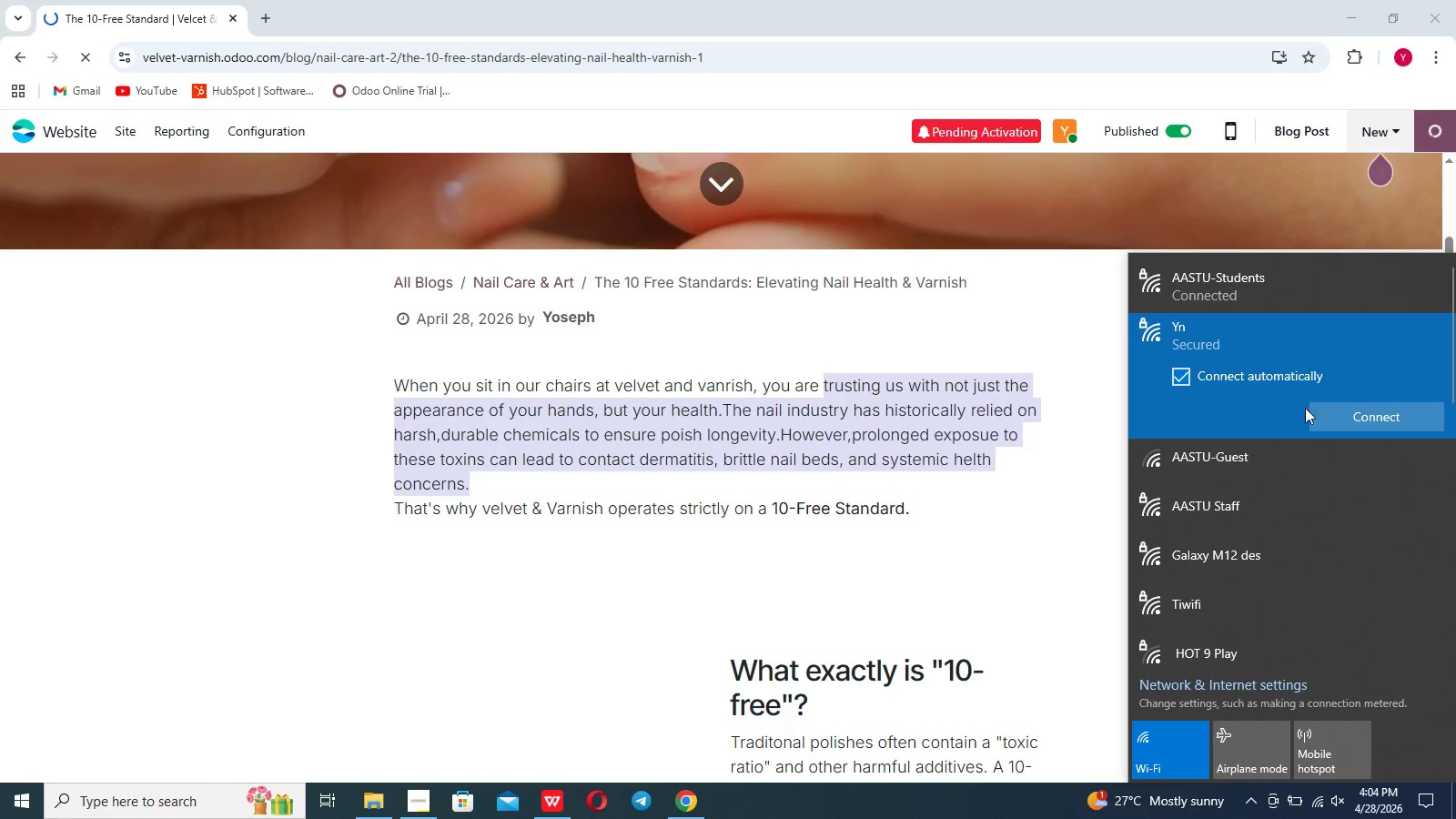 
left_click([1334, 414])
 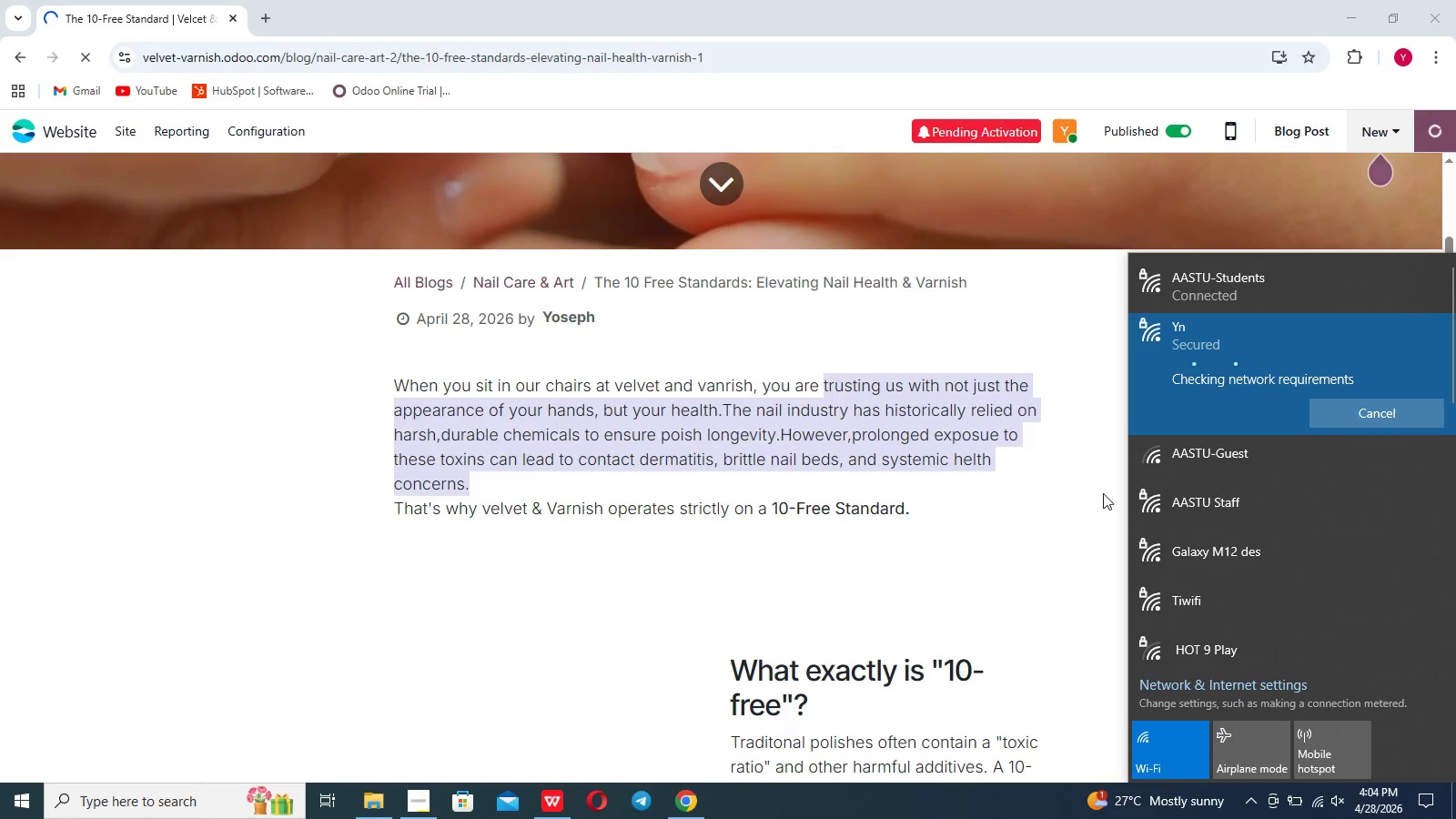 
left_click([1103, 493])
 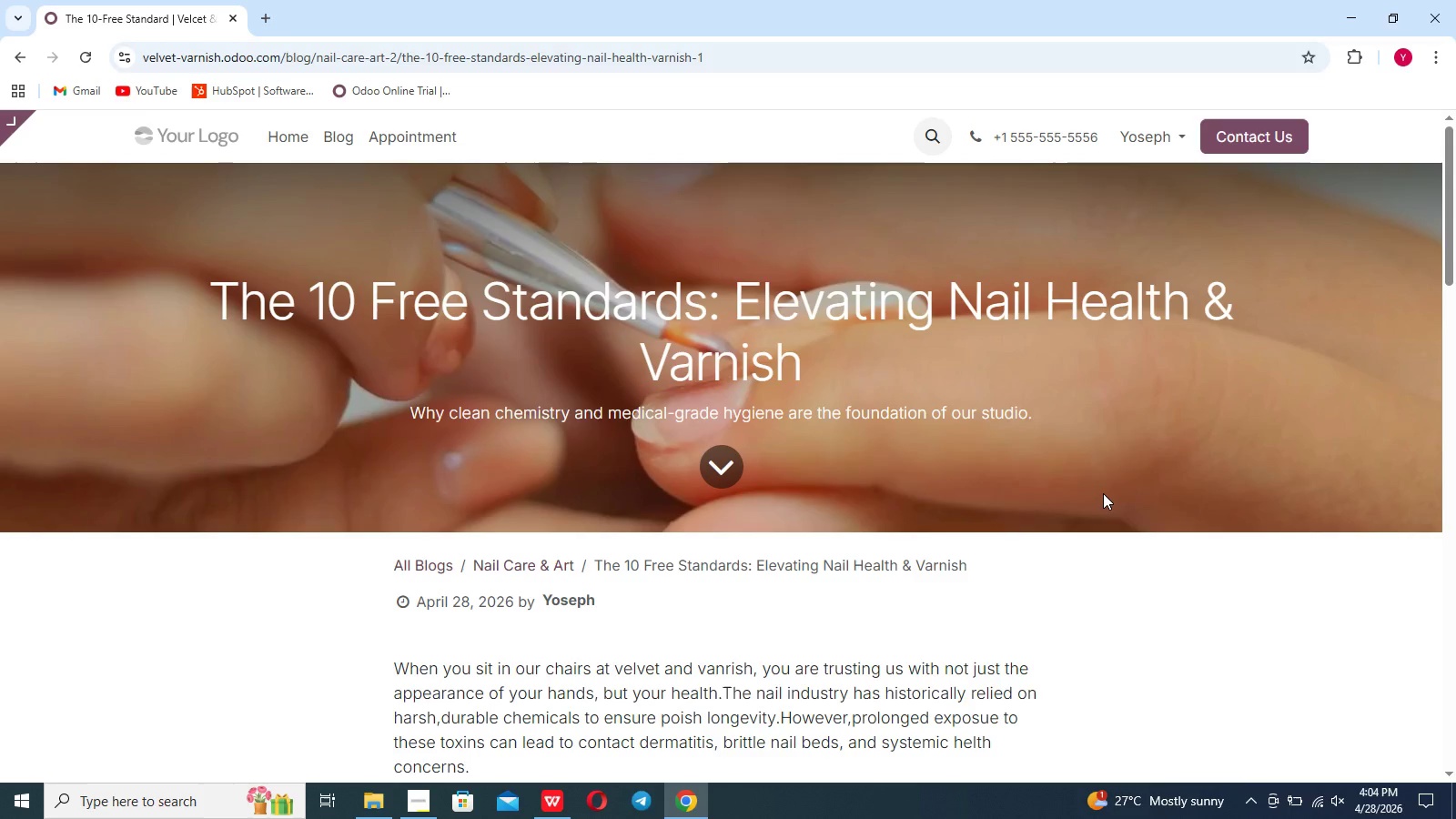 
wait(10.91)
 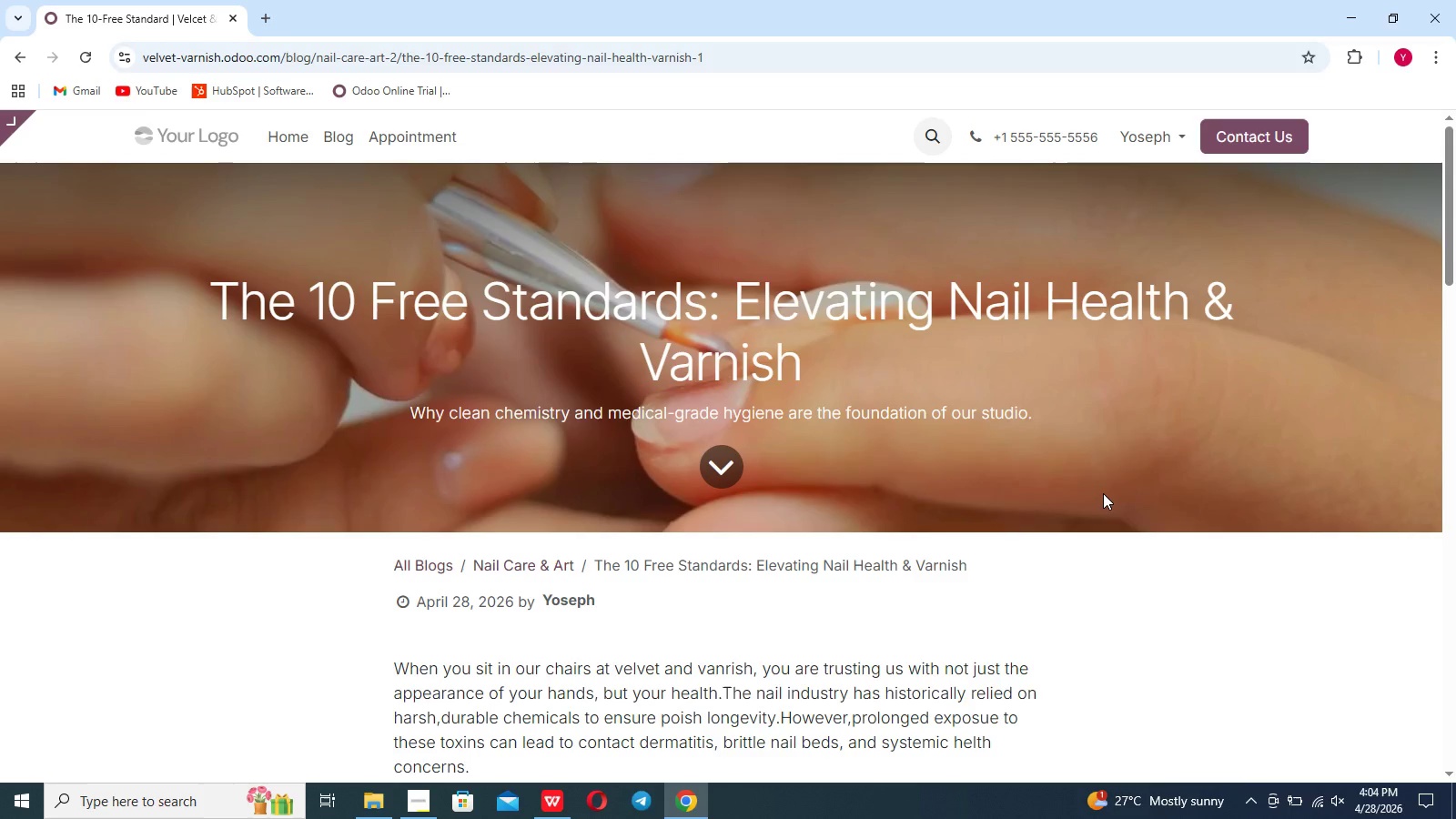 
left_click([5, 126])
 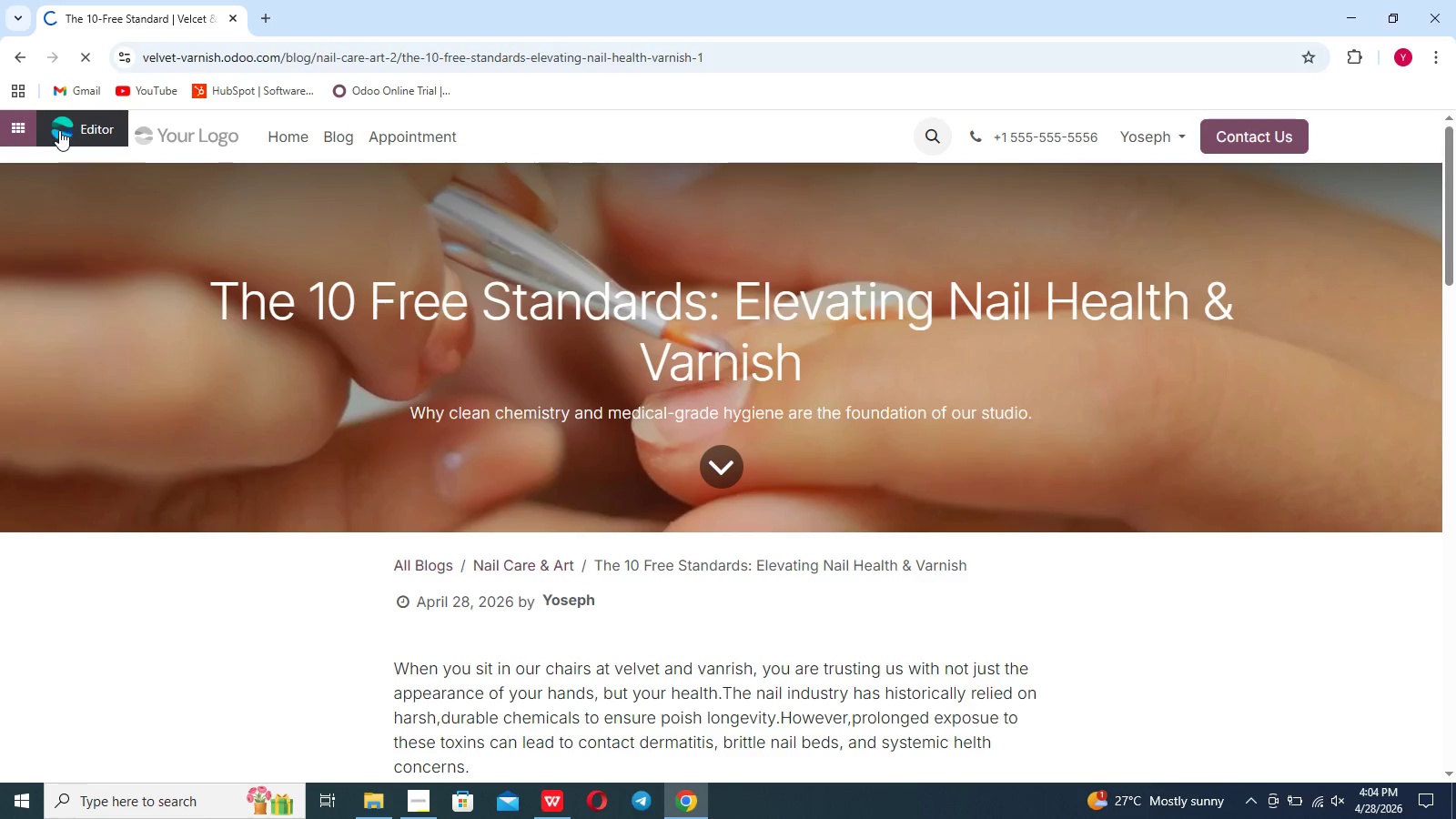 
left_click([59, 130])
 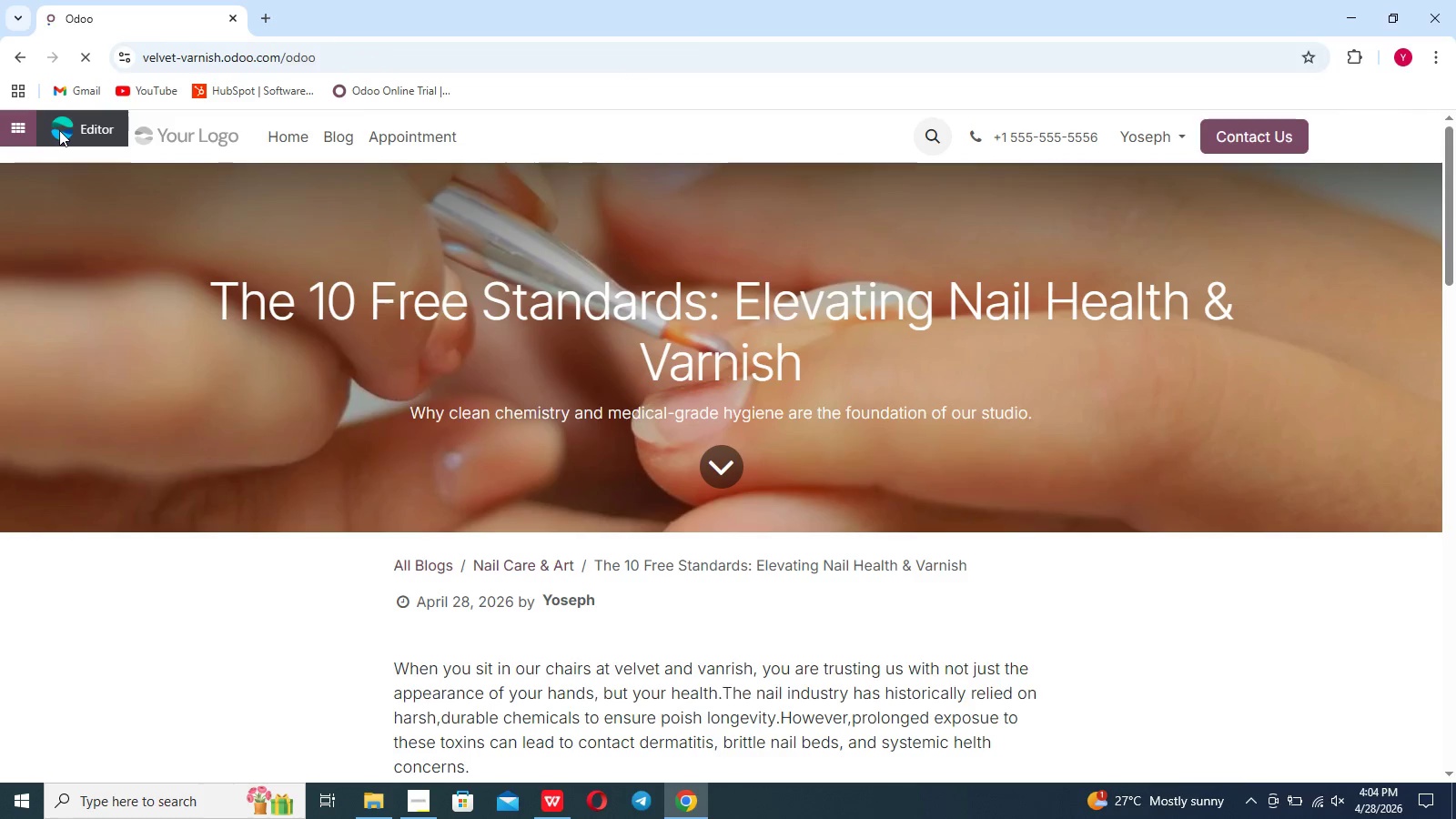 
left_click([59, 130])
 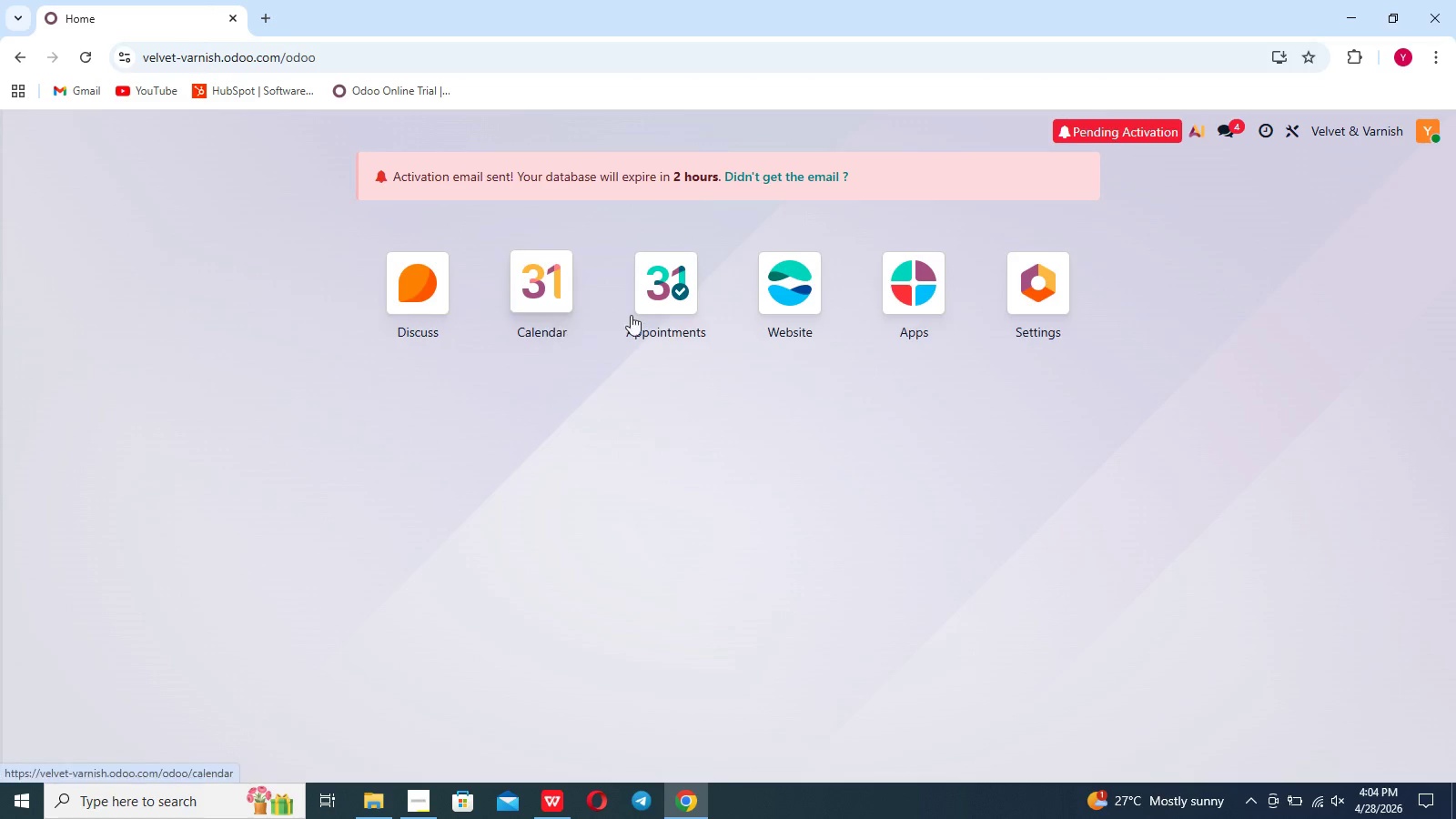 
left_click([793, 308])
 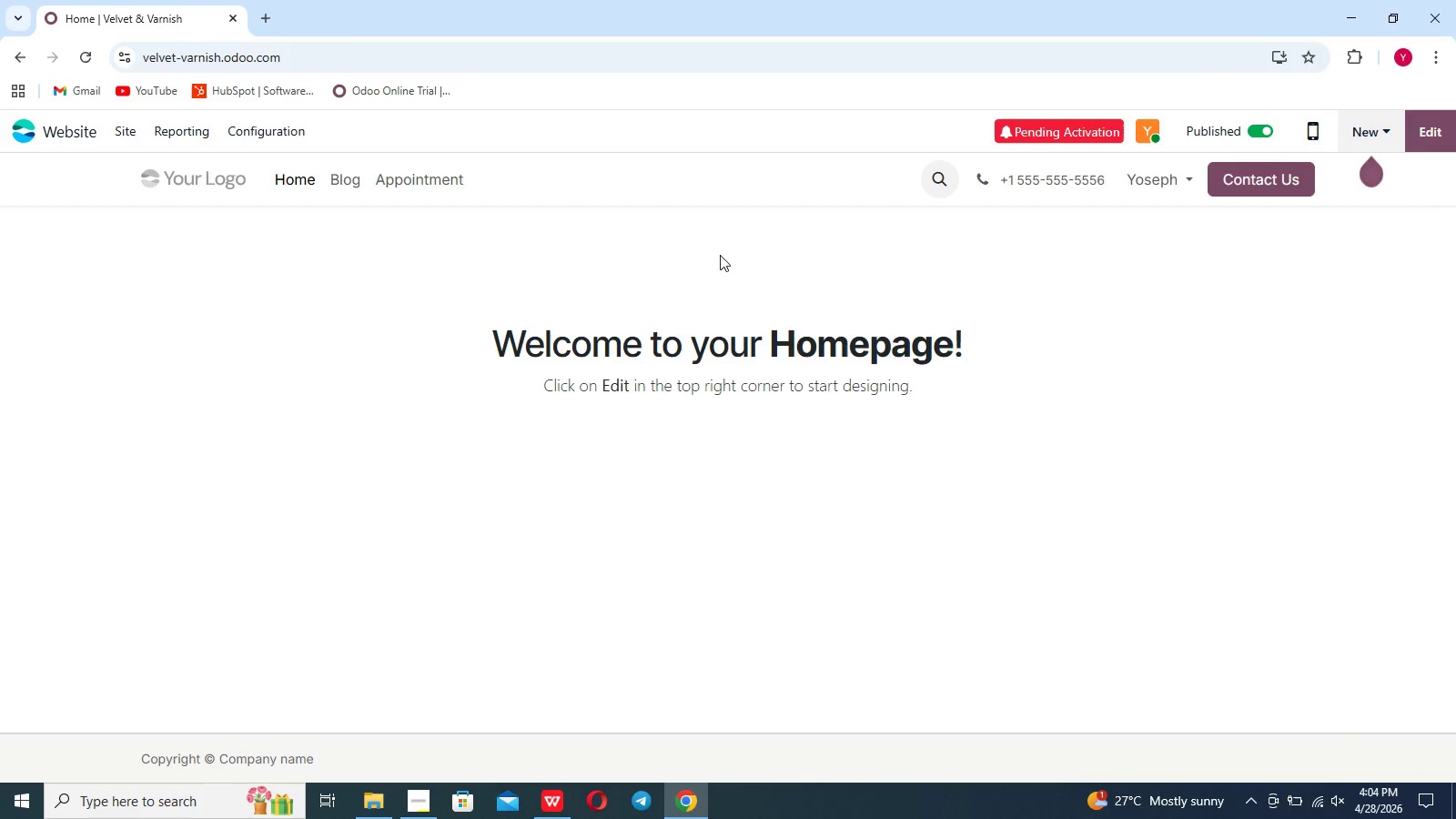 
left_click([340, 188])
 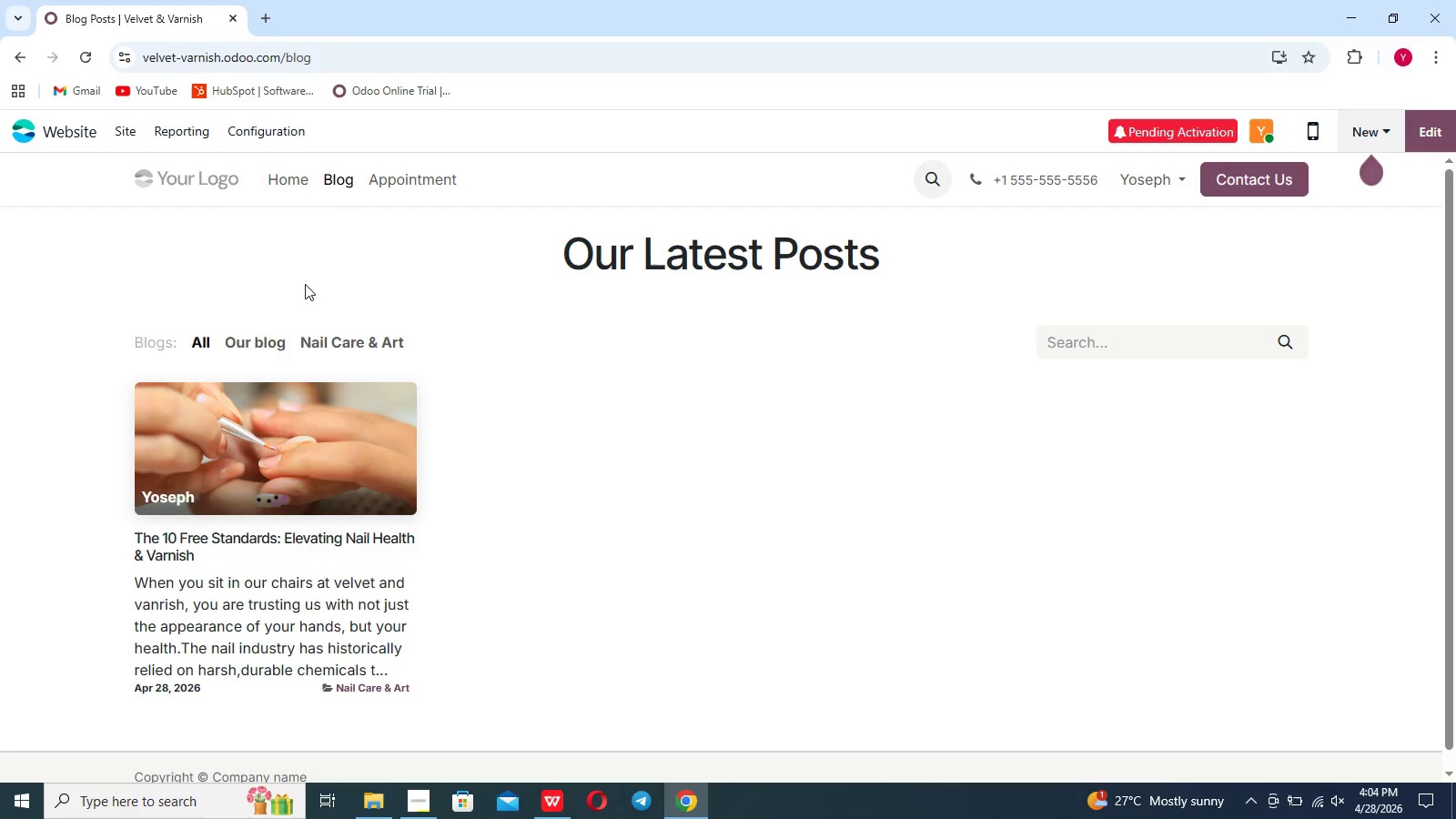 
left_click([291, 462])
 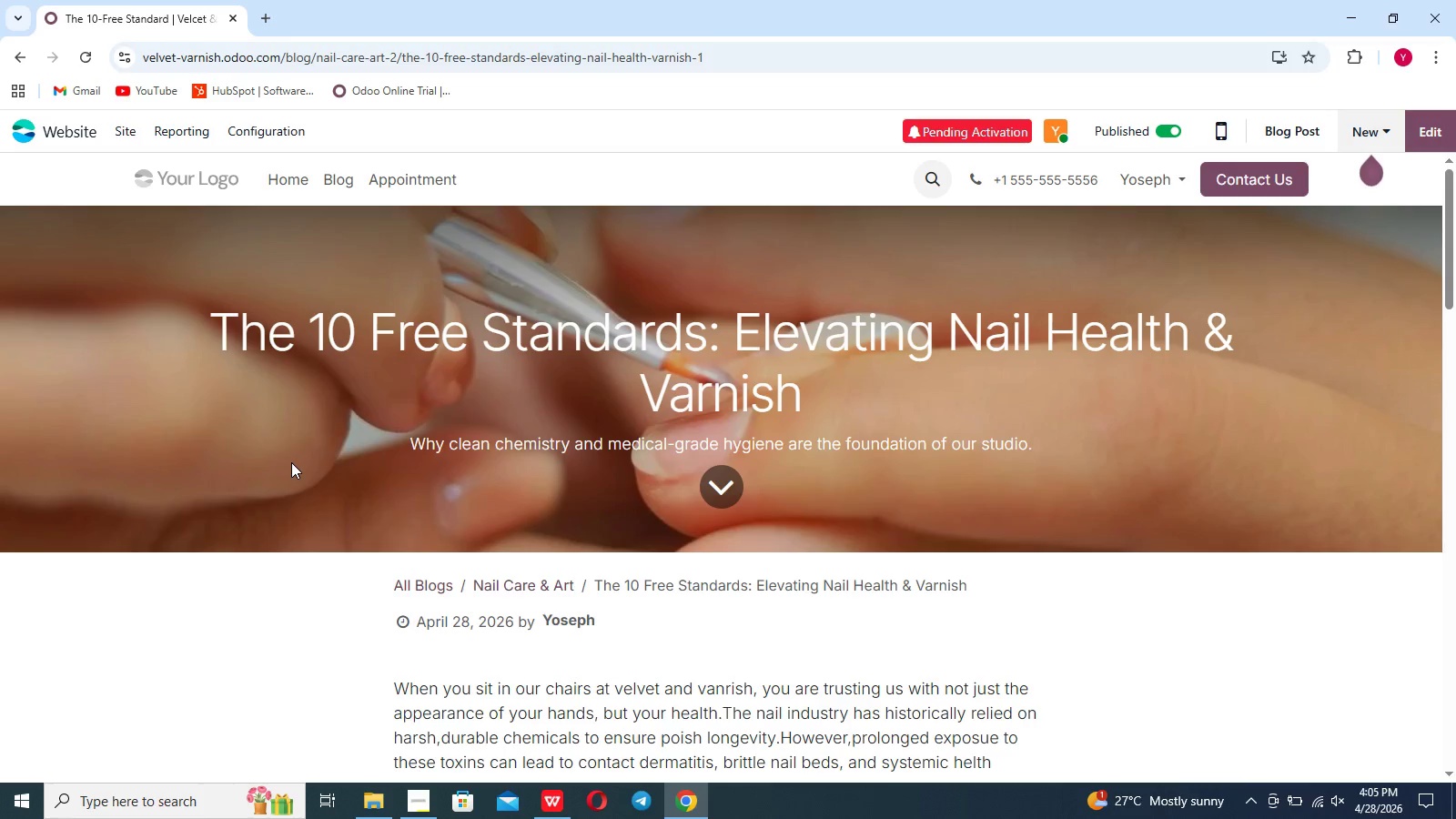 
wait(24.38)
 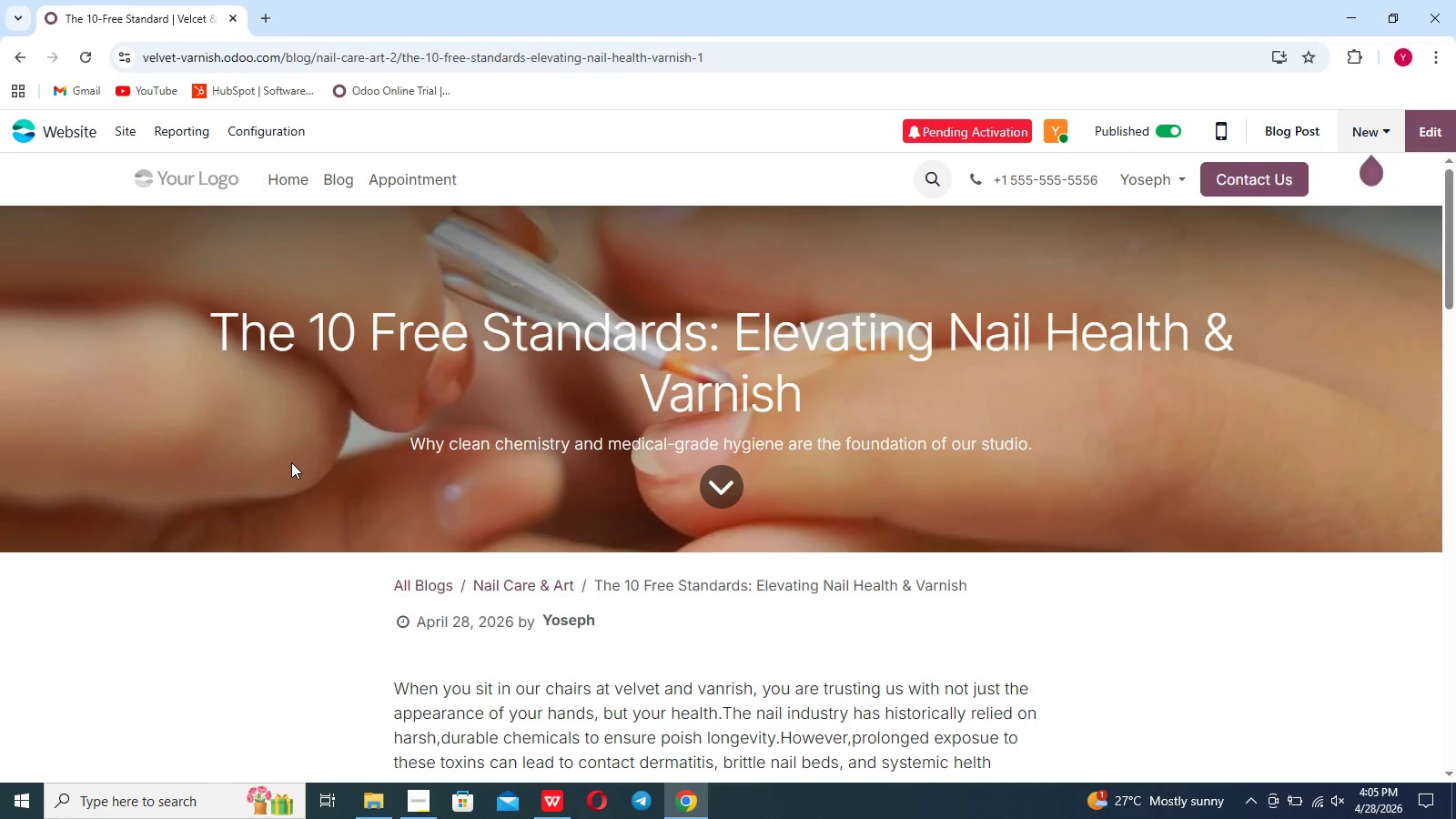 
left_click([1420, 140])
 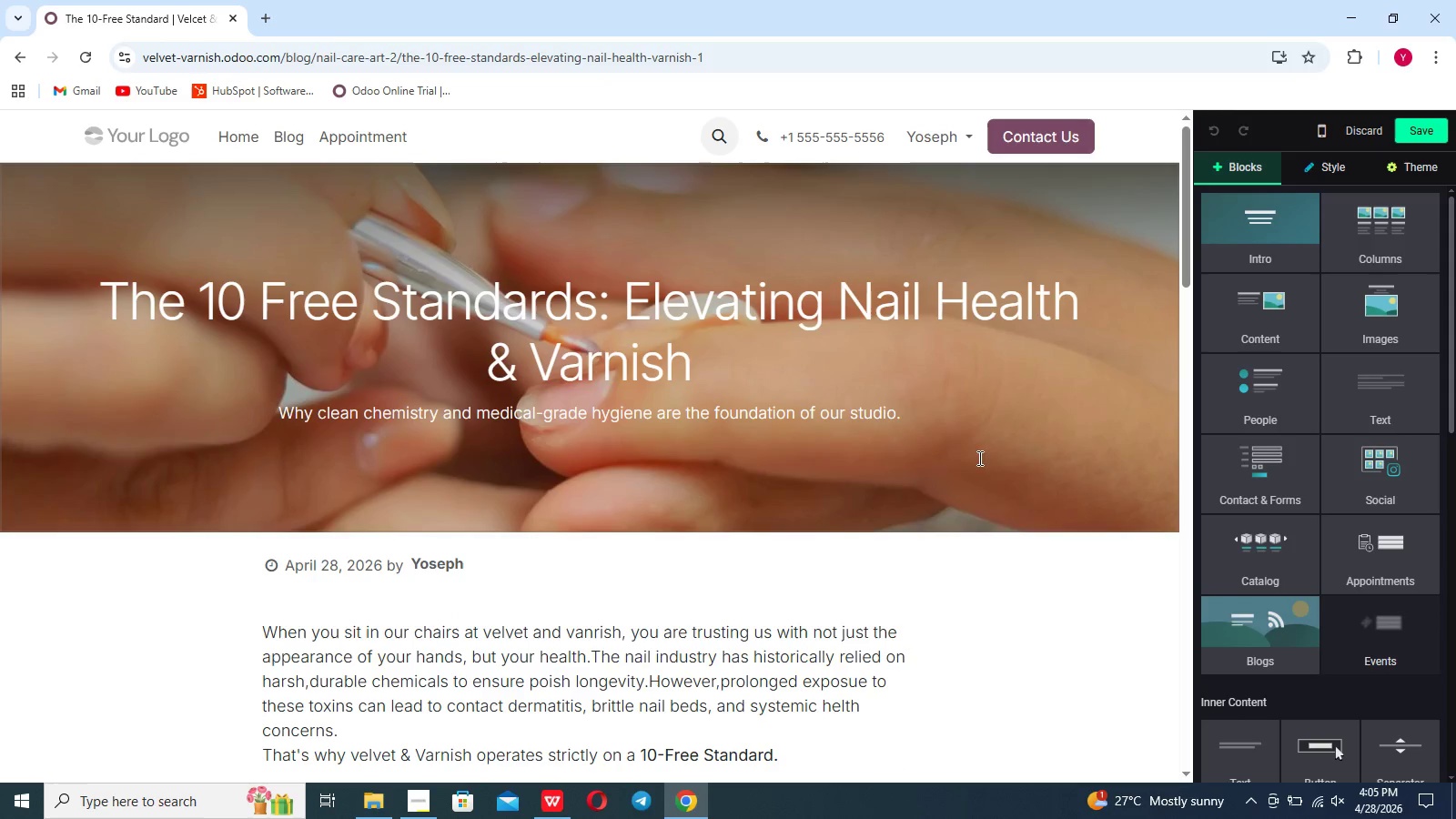 
scroll: coordinate [939, 580], scroll_direction: down, amount: 7.0
 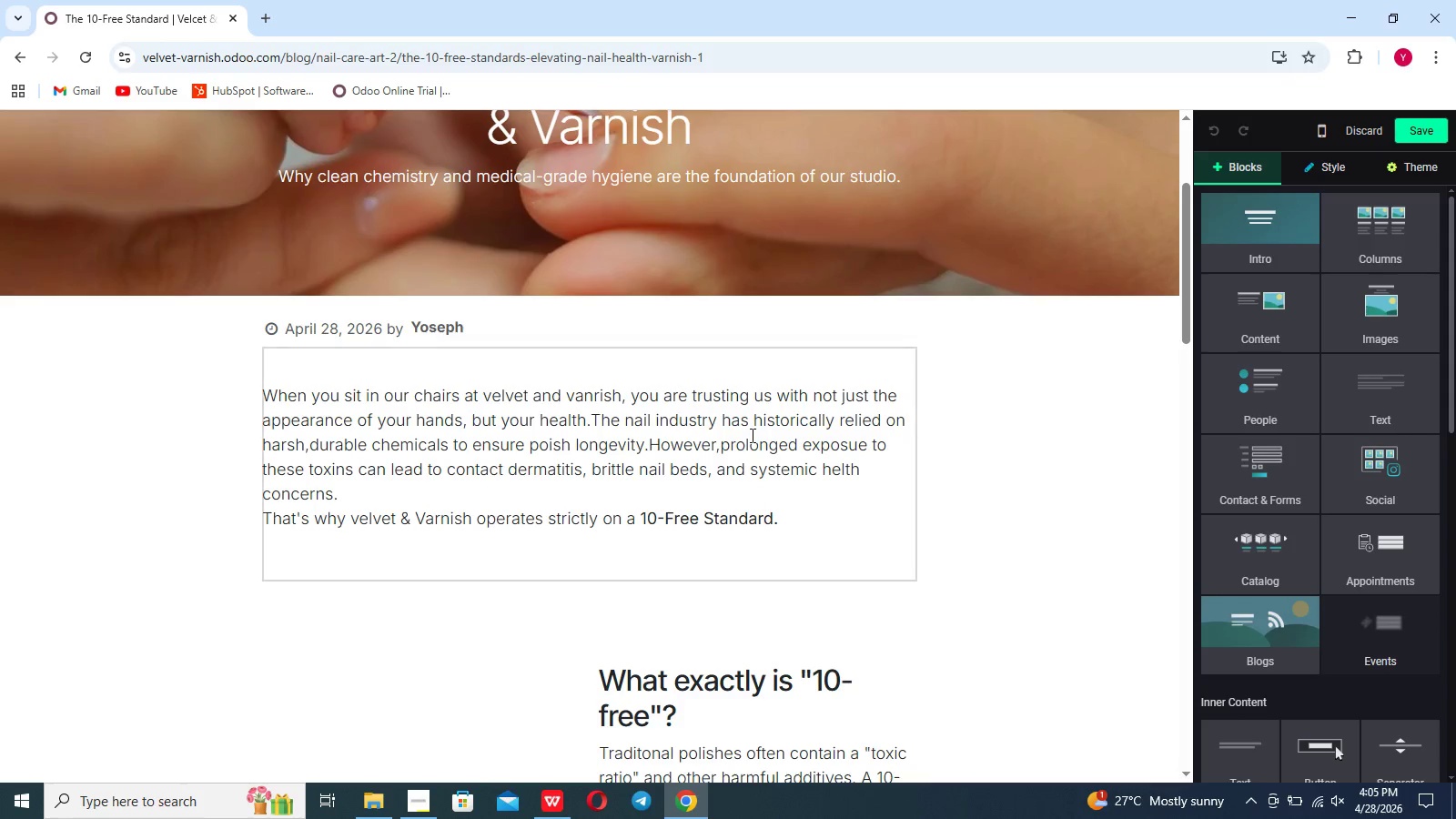 
left_click([751, 435])
 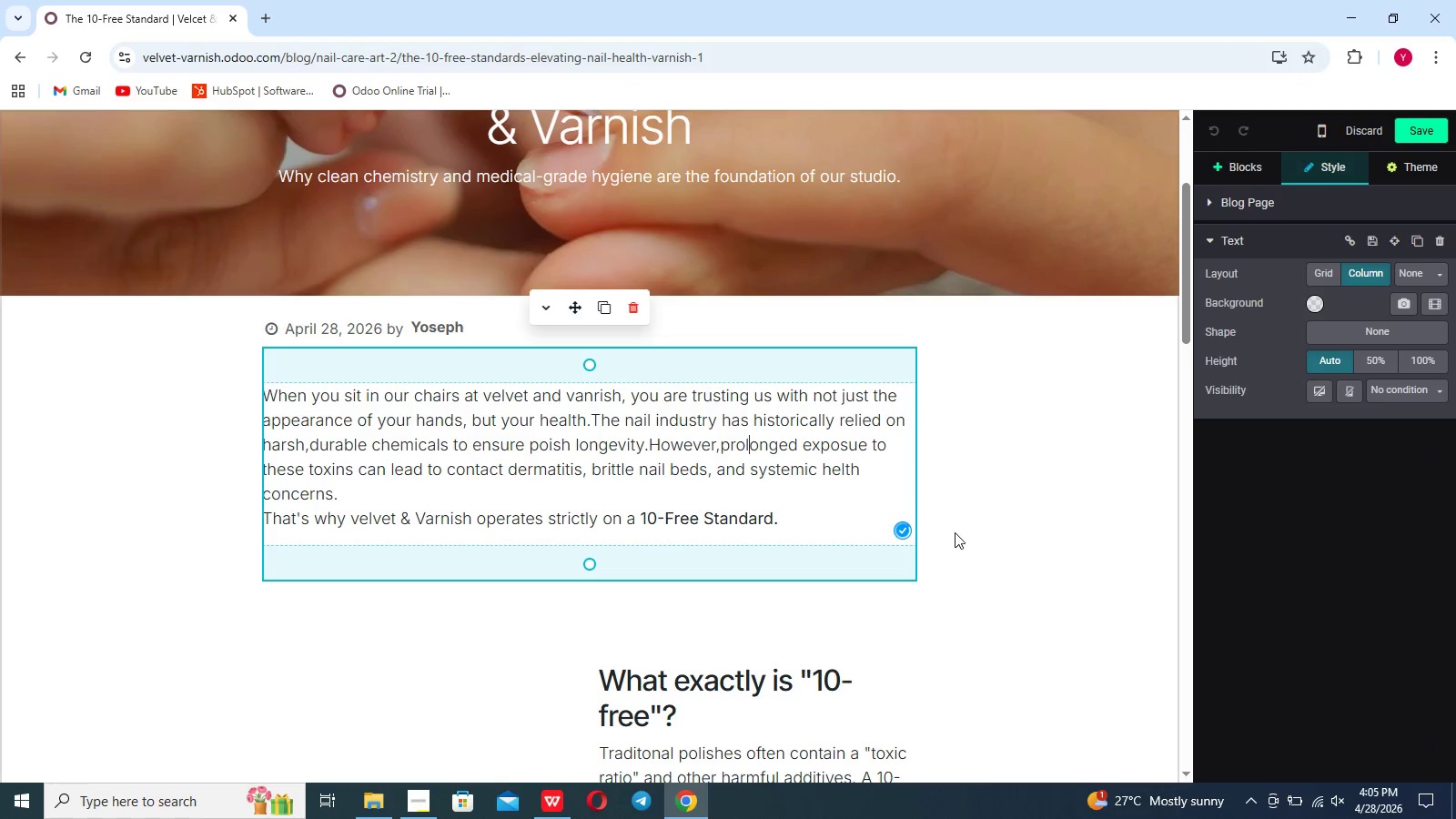 
scroll: coordinate [956, 532], scroll_direction: down, amount: 4.0
 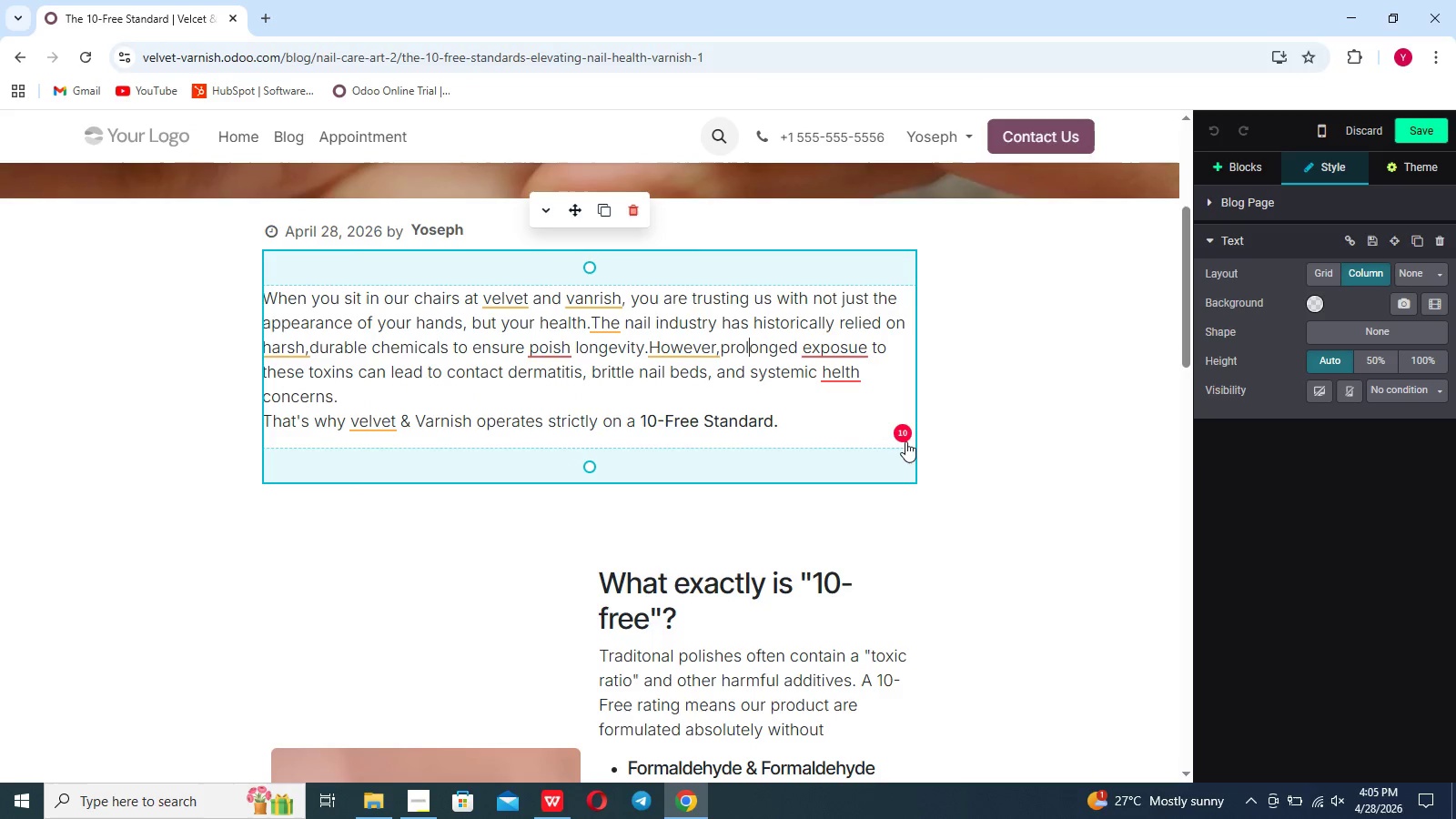 
left_click([905, 440])
 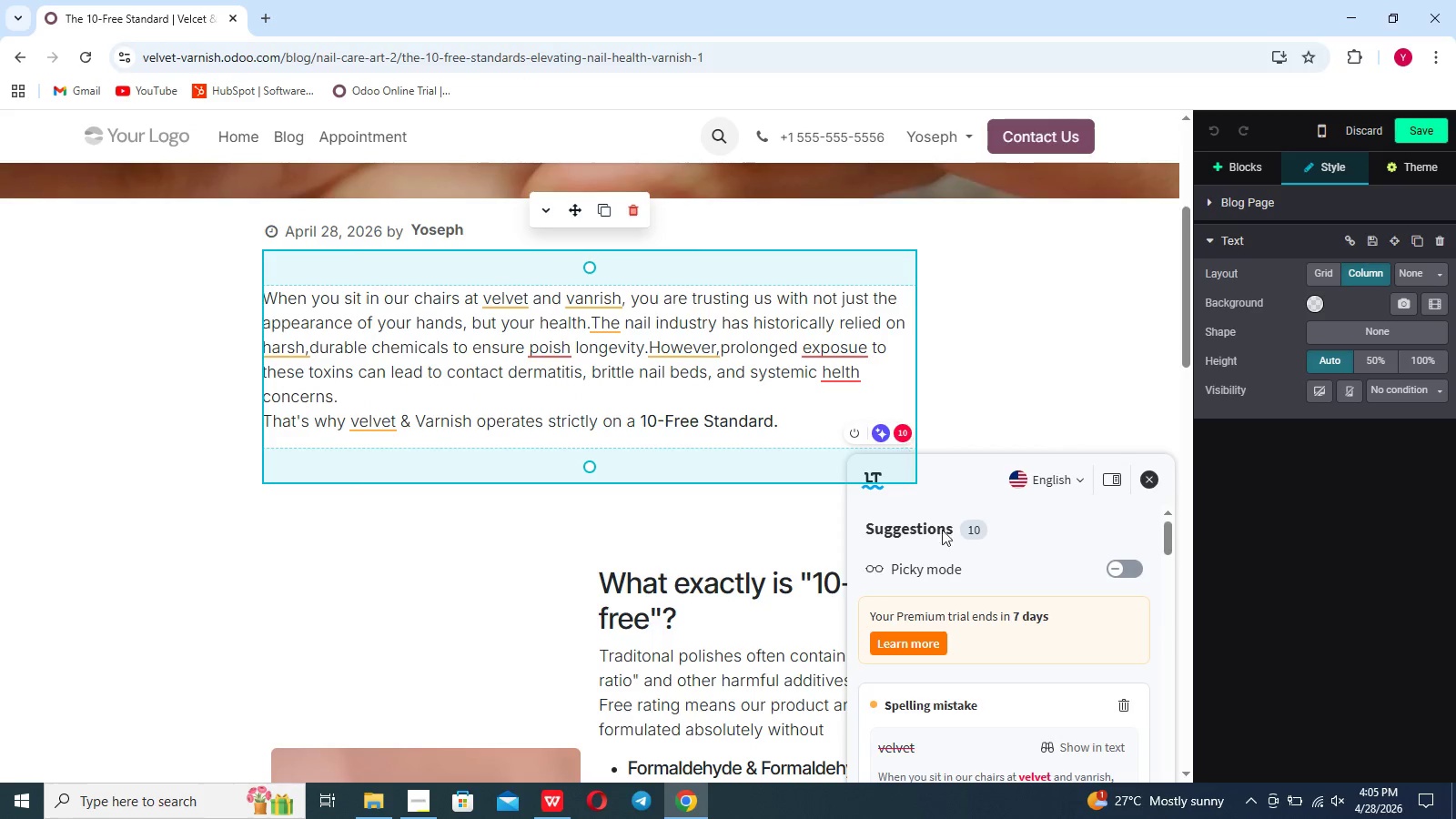 
scroll: coordinate [942, 530], scroll_direction: down, amount: 7.0
 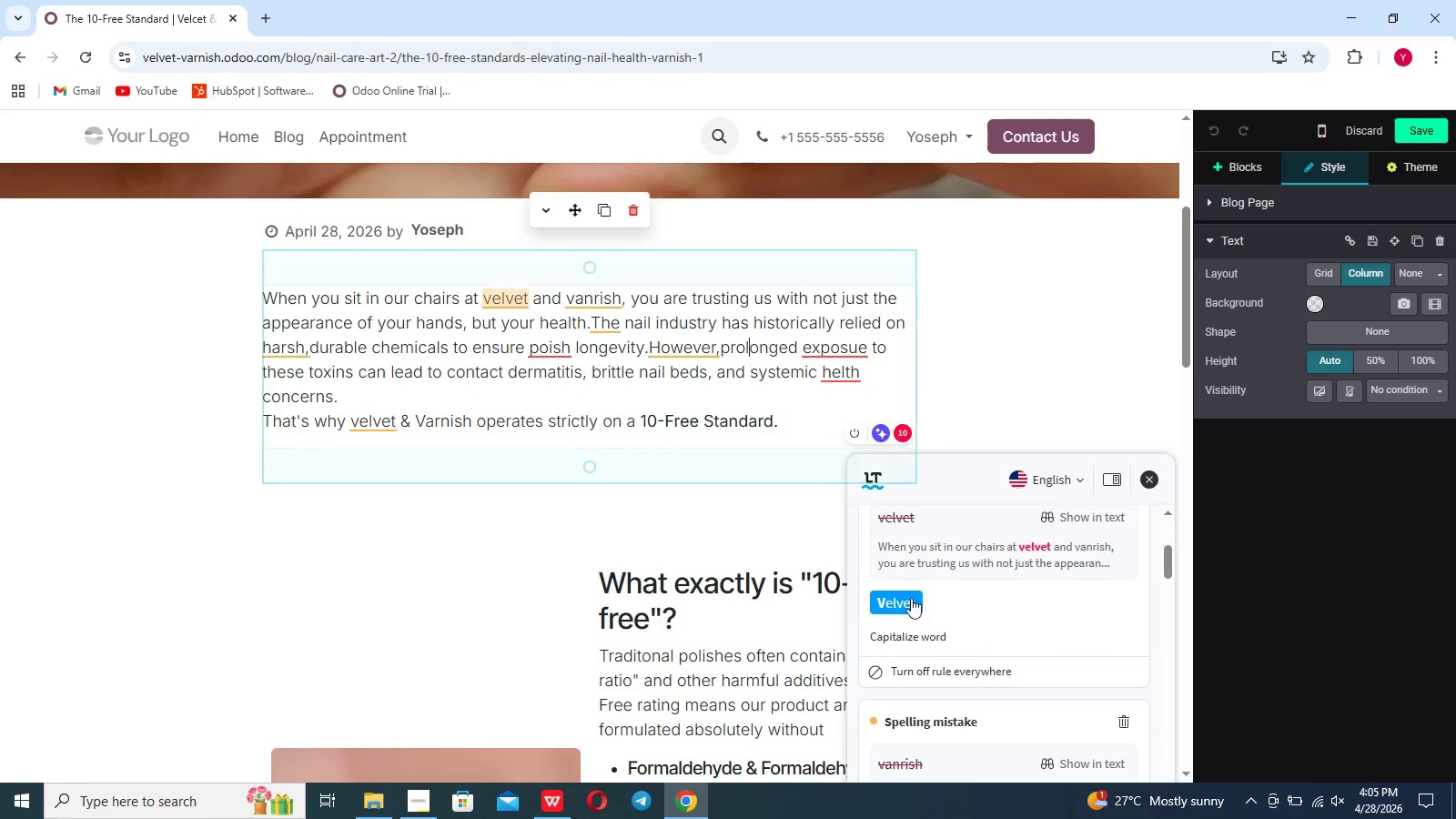 
left_click([909, 601])
 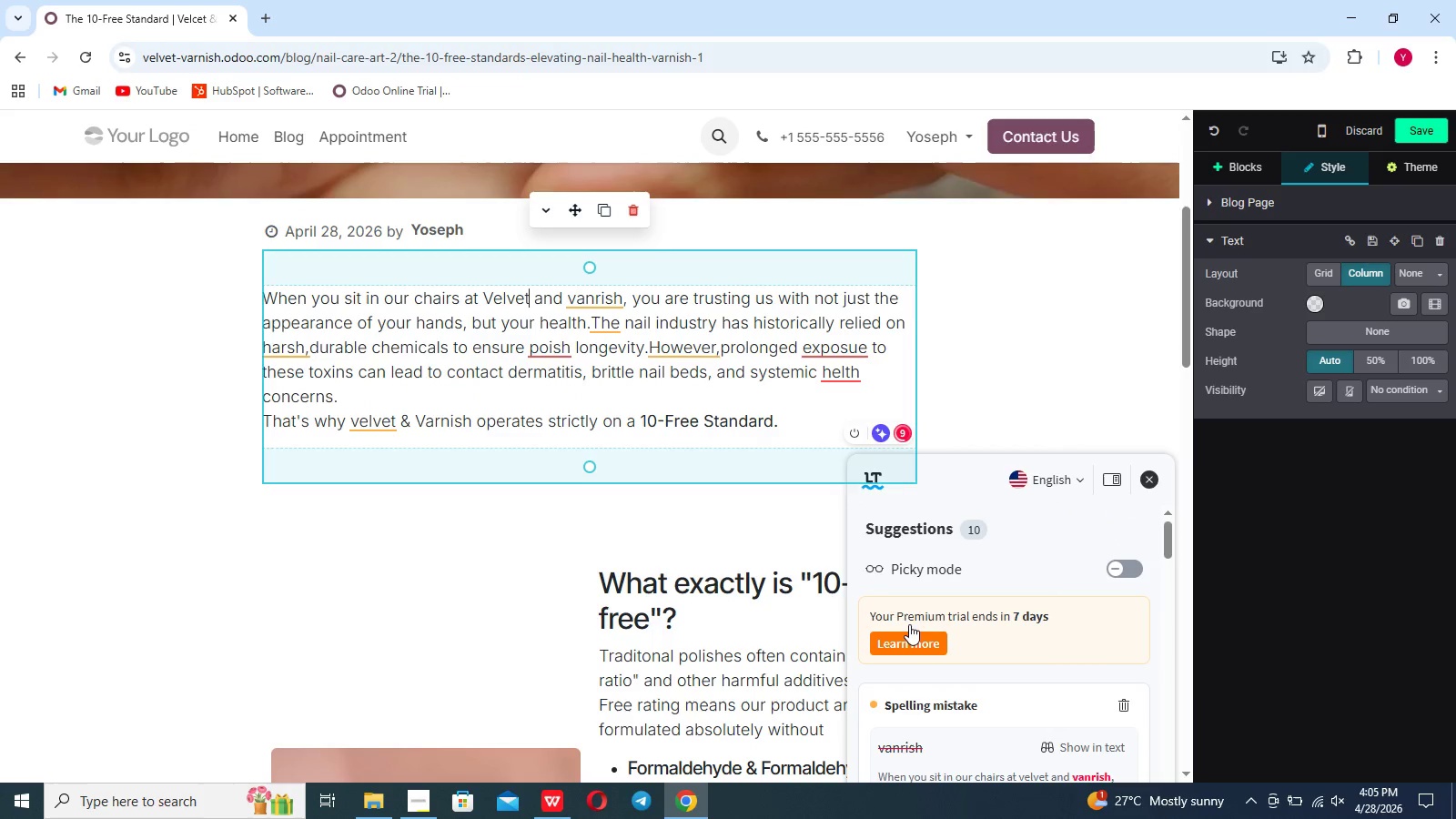 
scroll: coordinate [909, 626], scroll_direction: down, amount: 5.0
 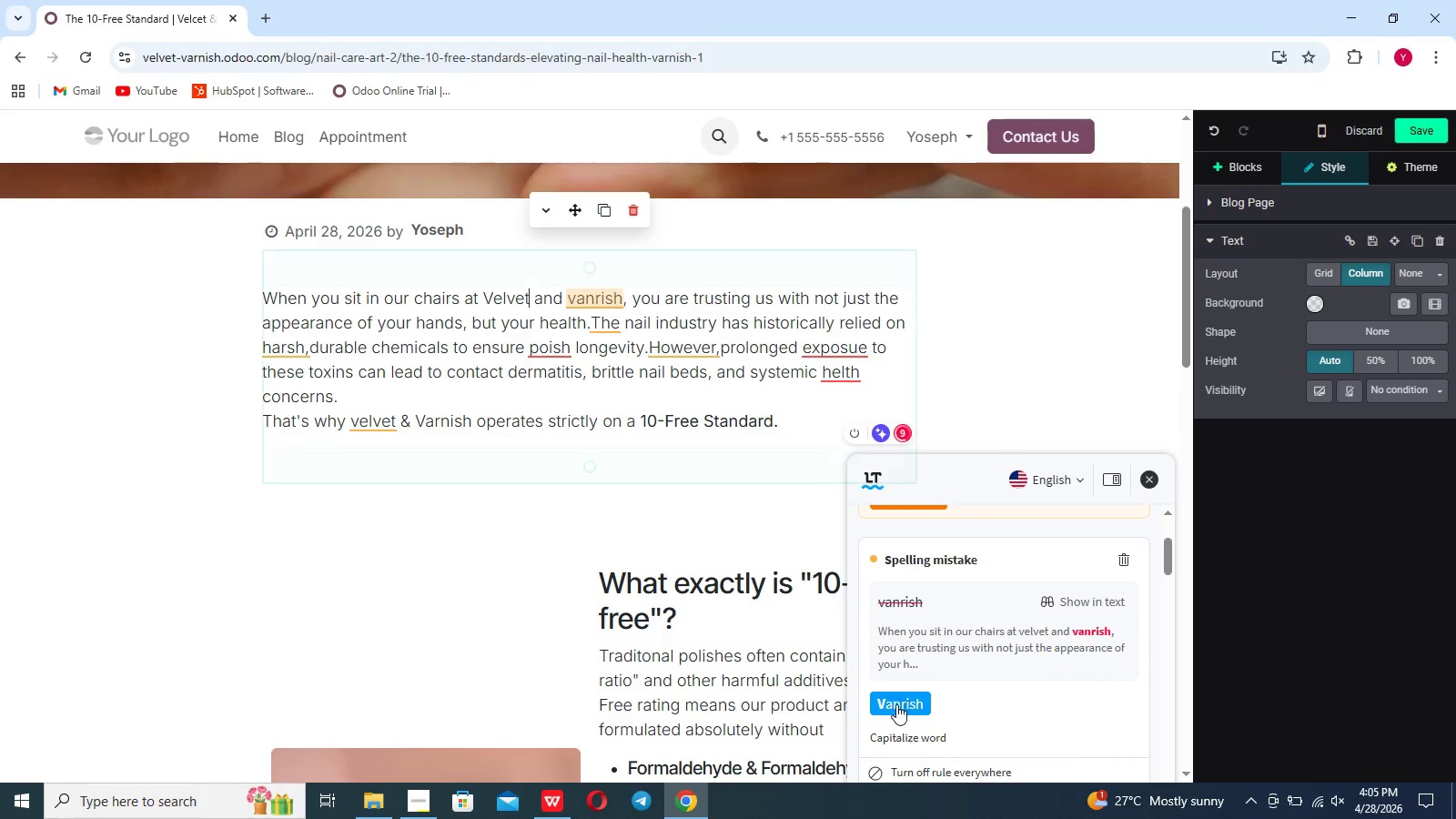 
left_click([896, 705])
 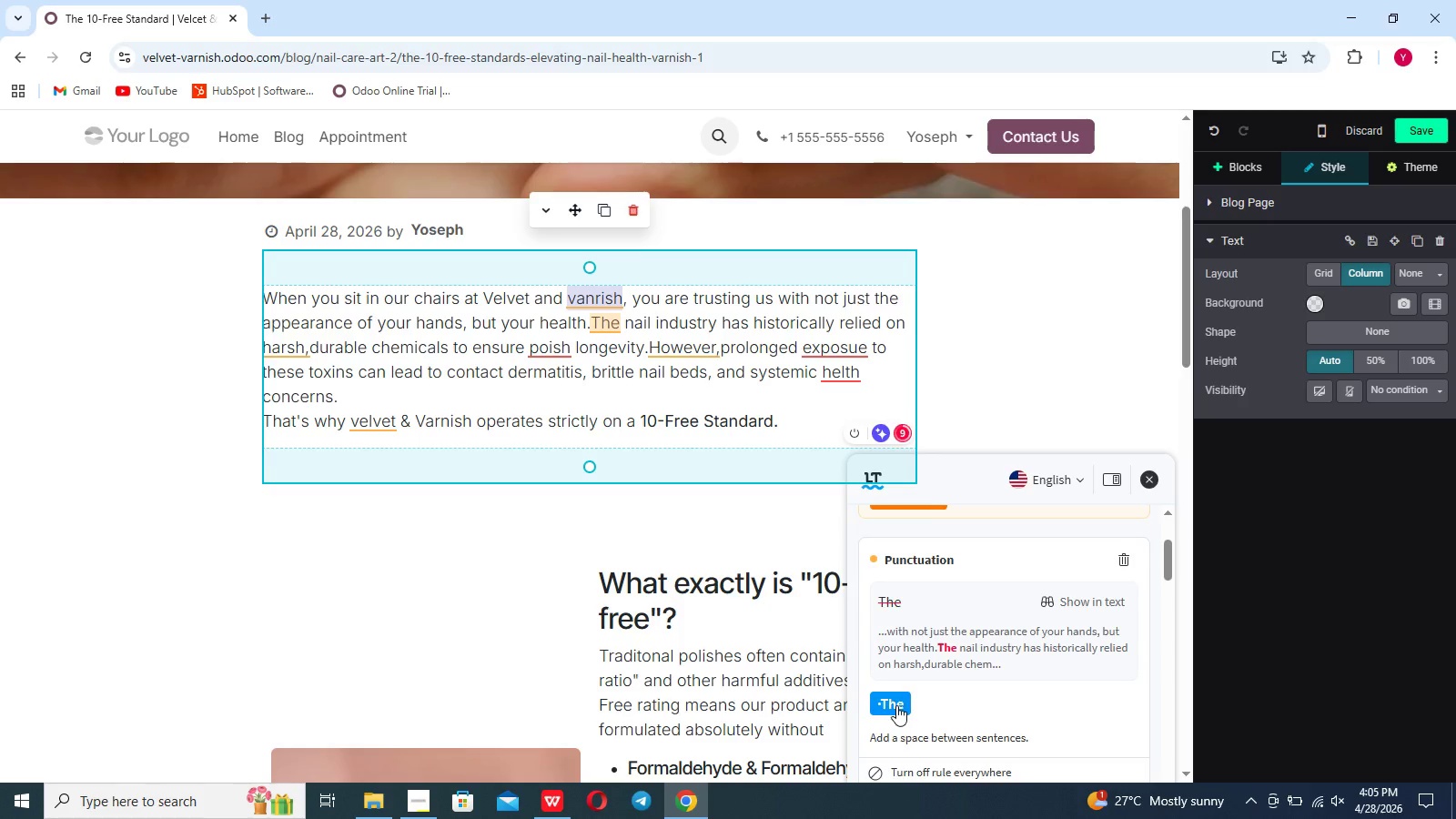 
scroll: coordinate [896, 705], scroll_direction: down, amount: 8.0
 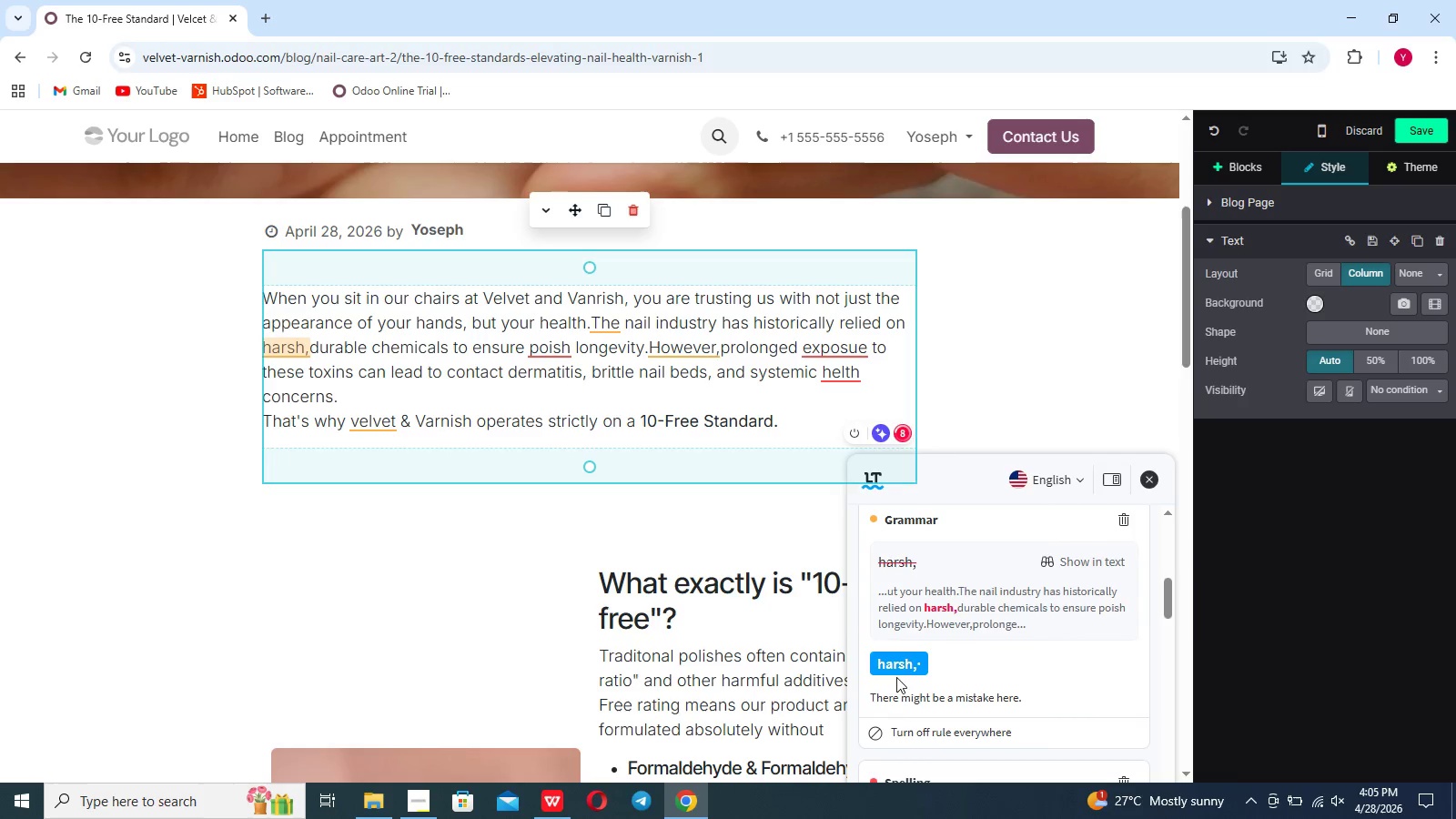 
left_click([896, 672])
 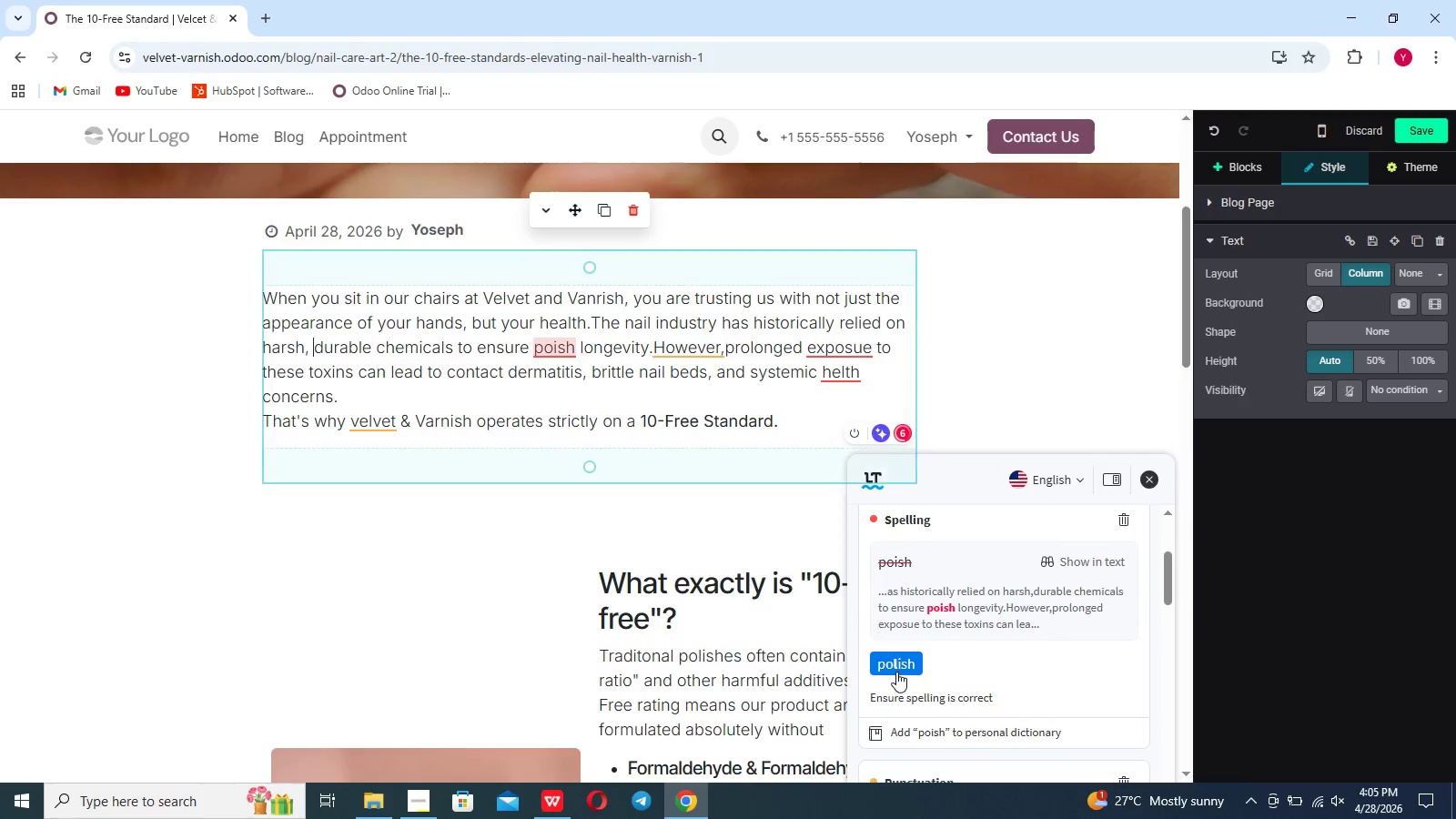 
left_click([895, 667])
 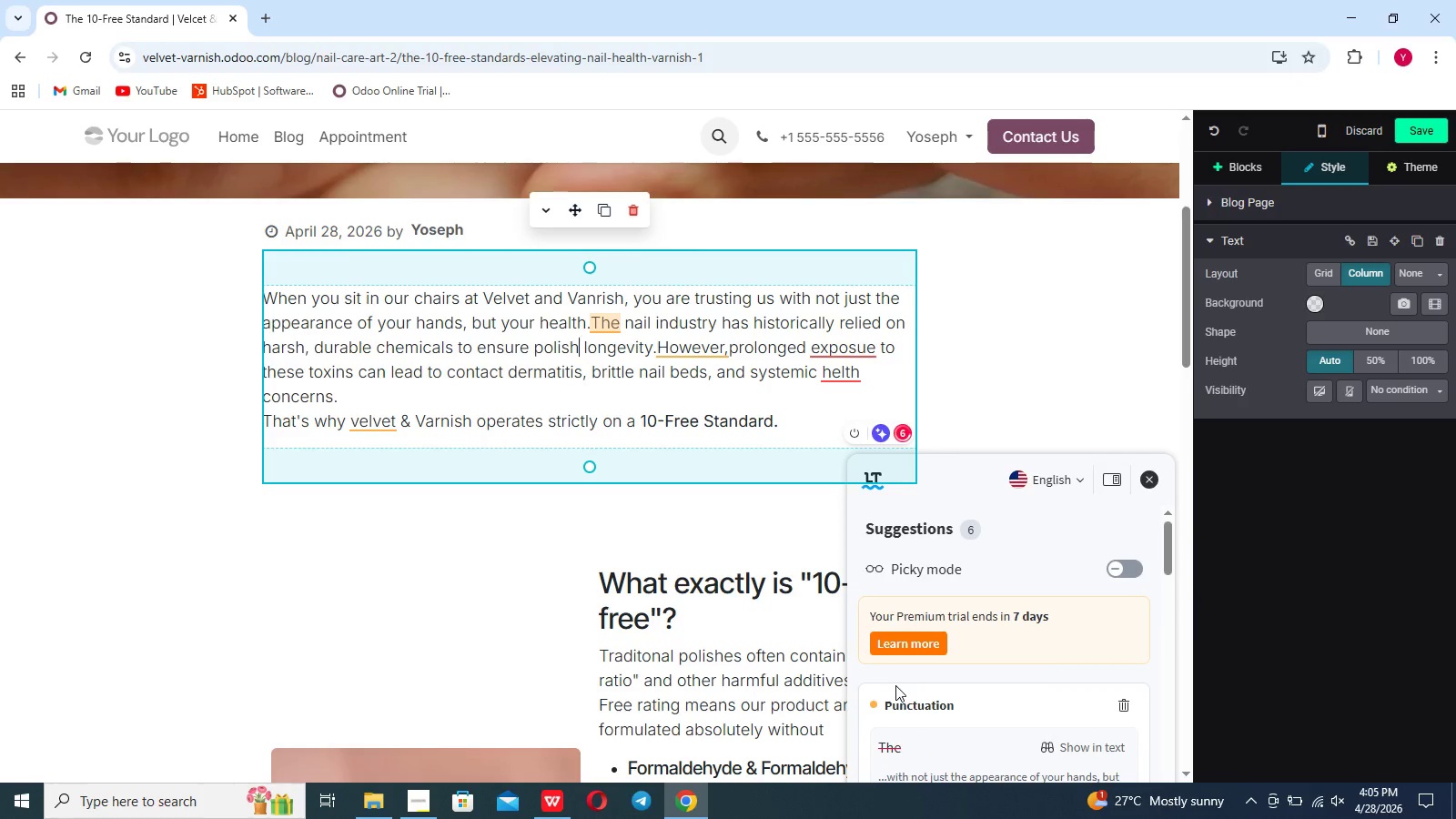 
scroll: coordinate [895, 689], scroll_direction: down, amount: 3.0
 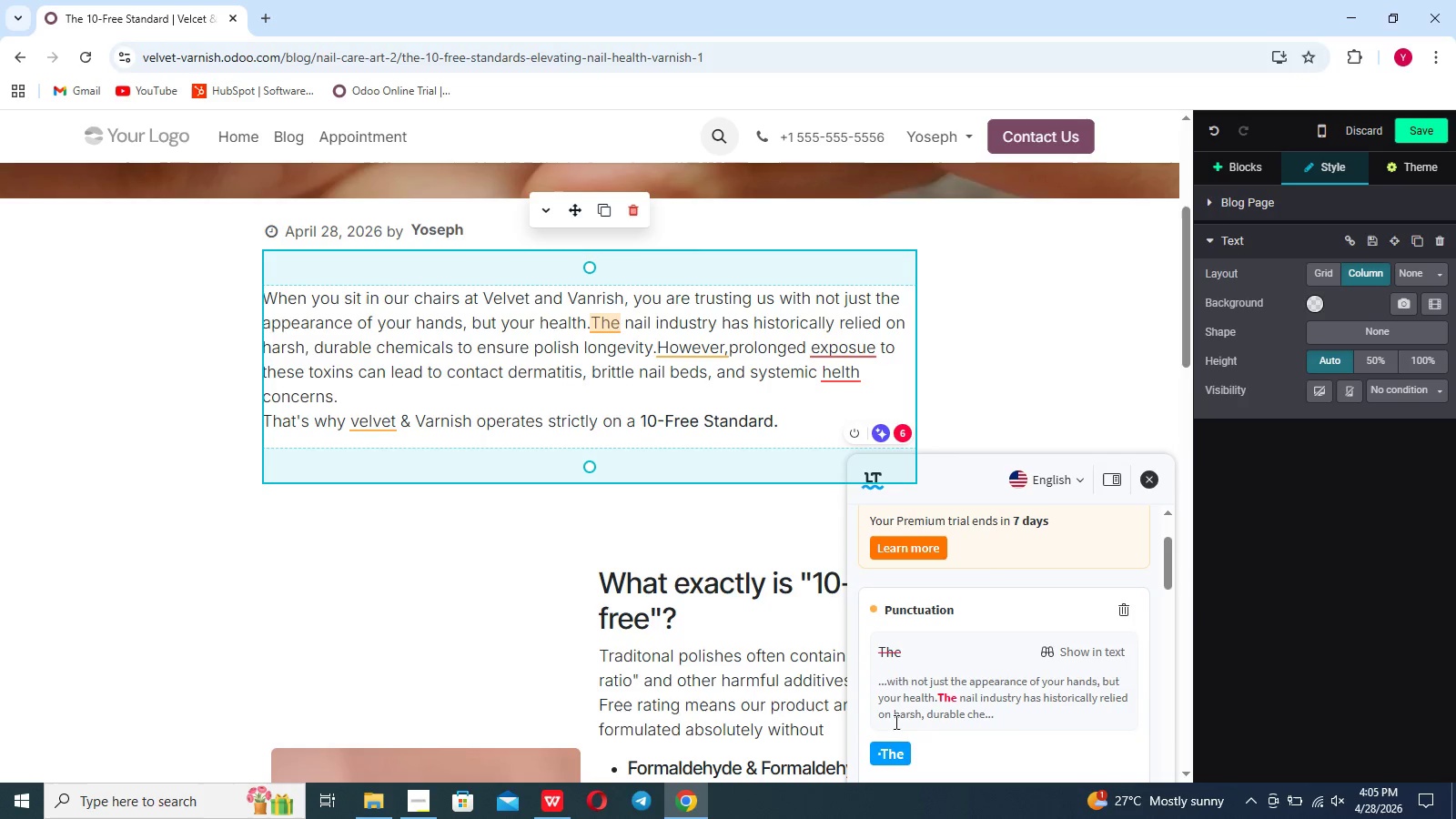 
left_click([890, 745])
 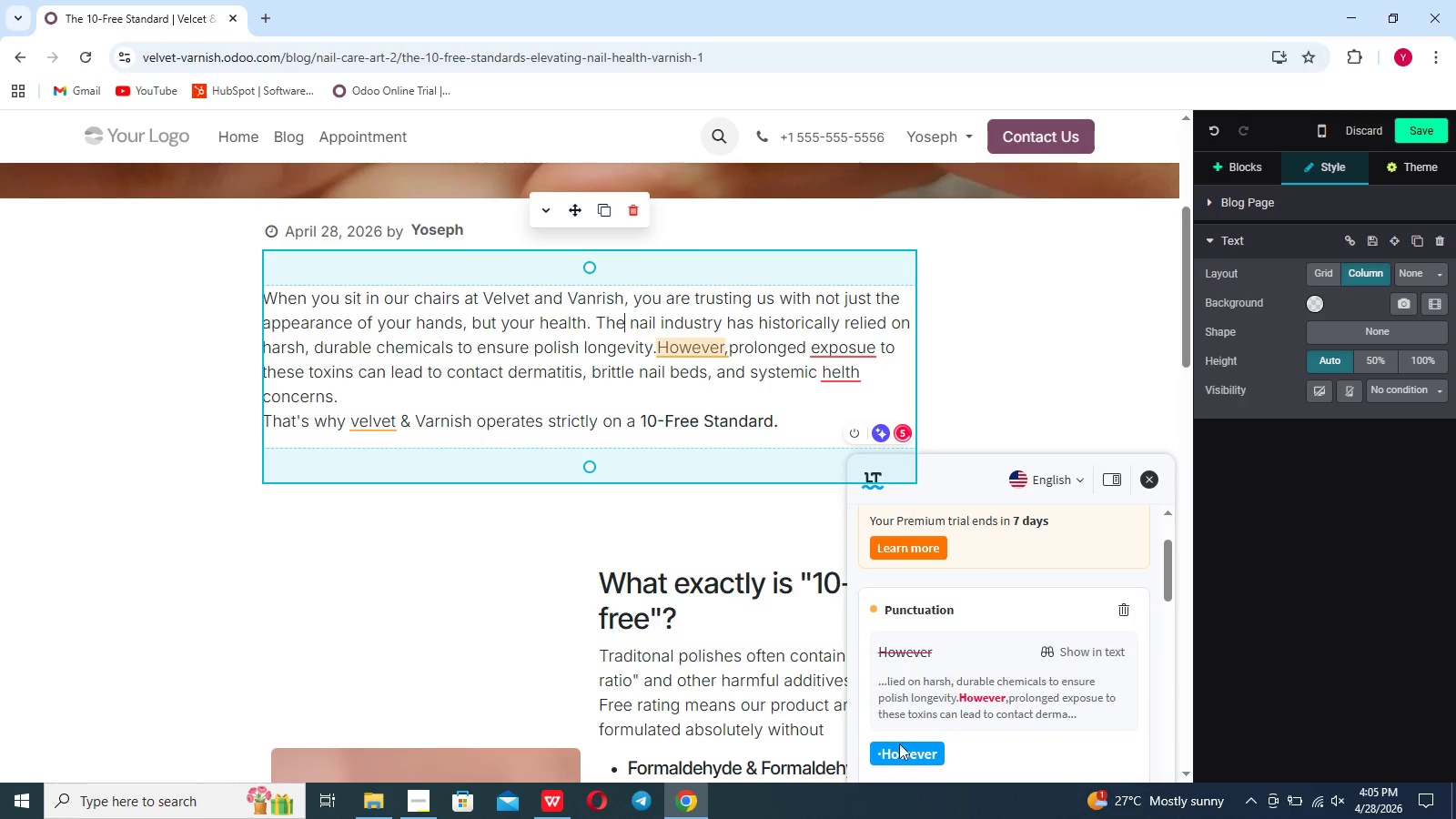 
left_click([898, 747])
 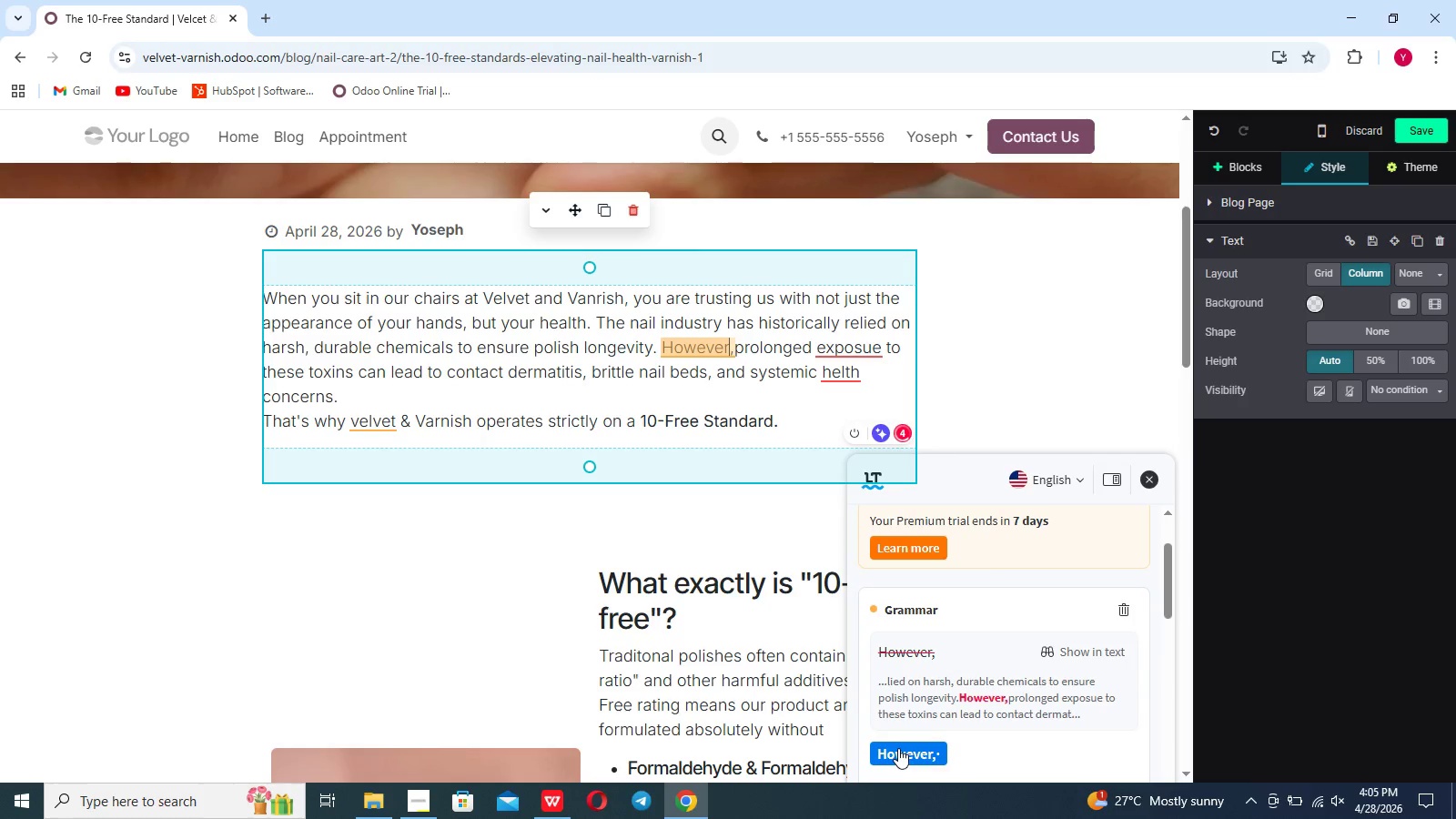 
left_click([898, 753])
 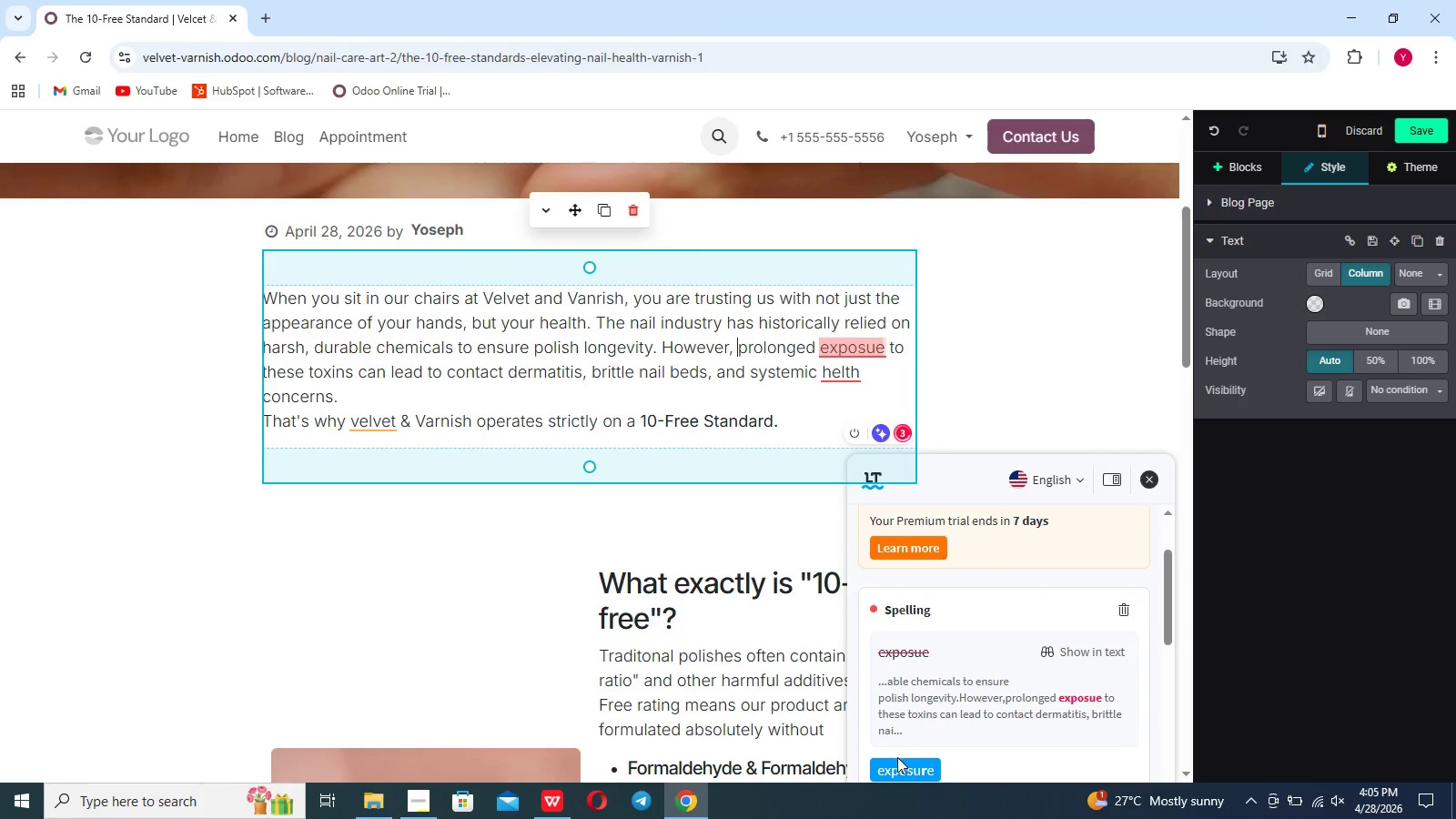 
left_click([896, 763])
 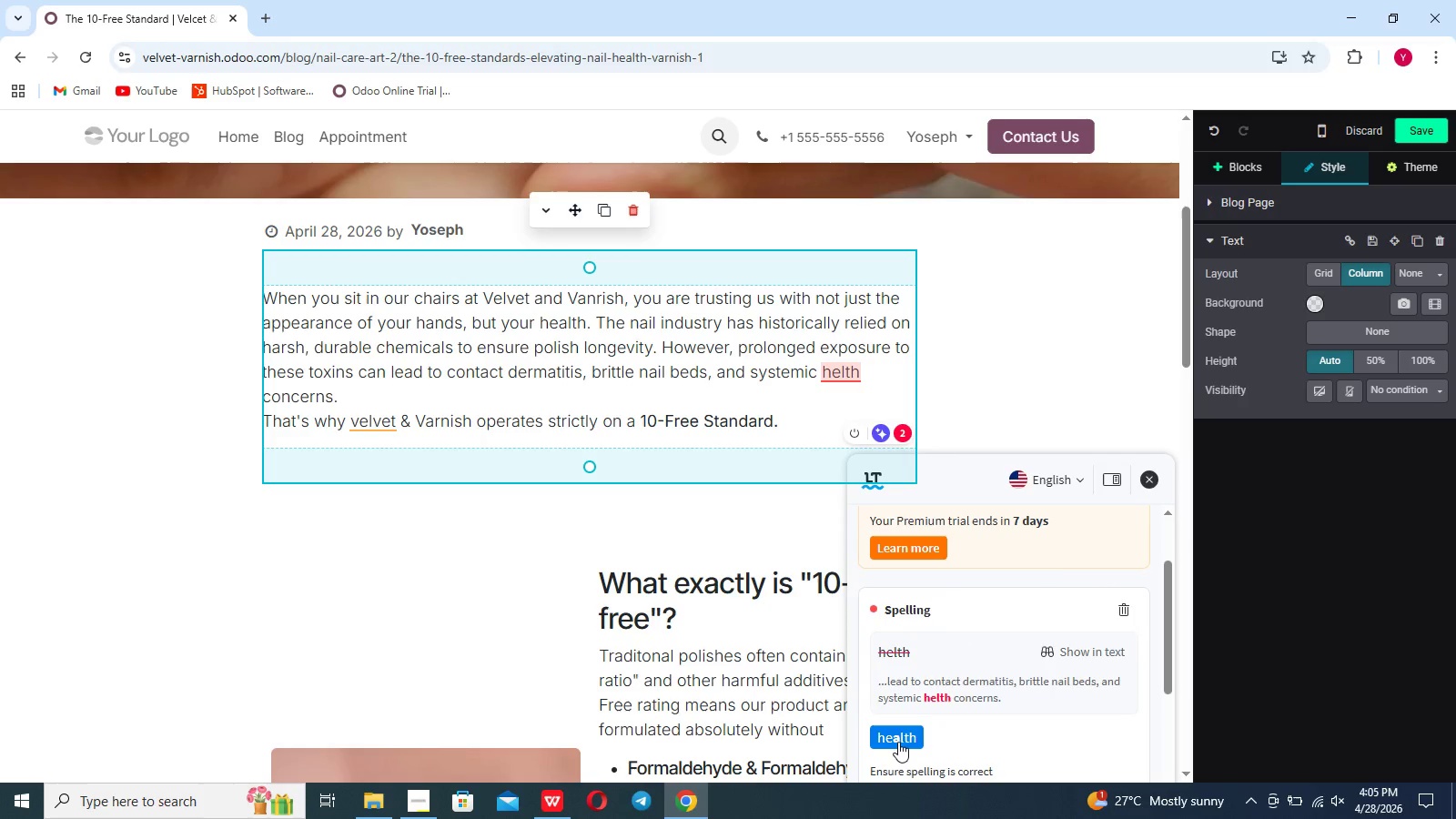 
left_click([898, 741])
 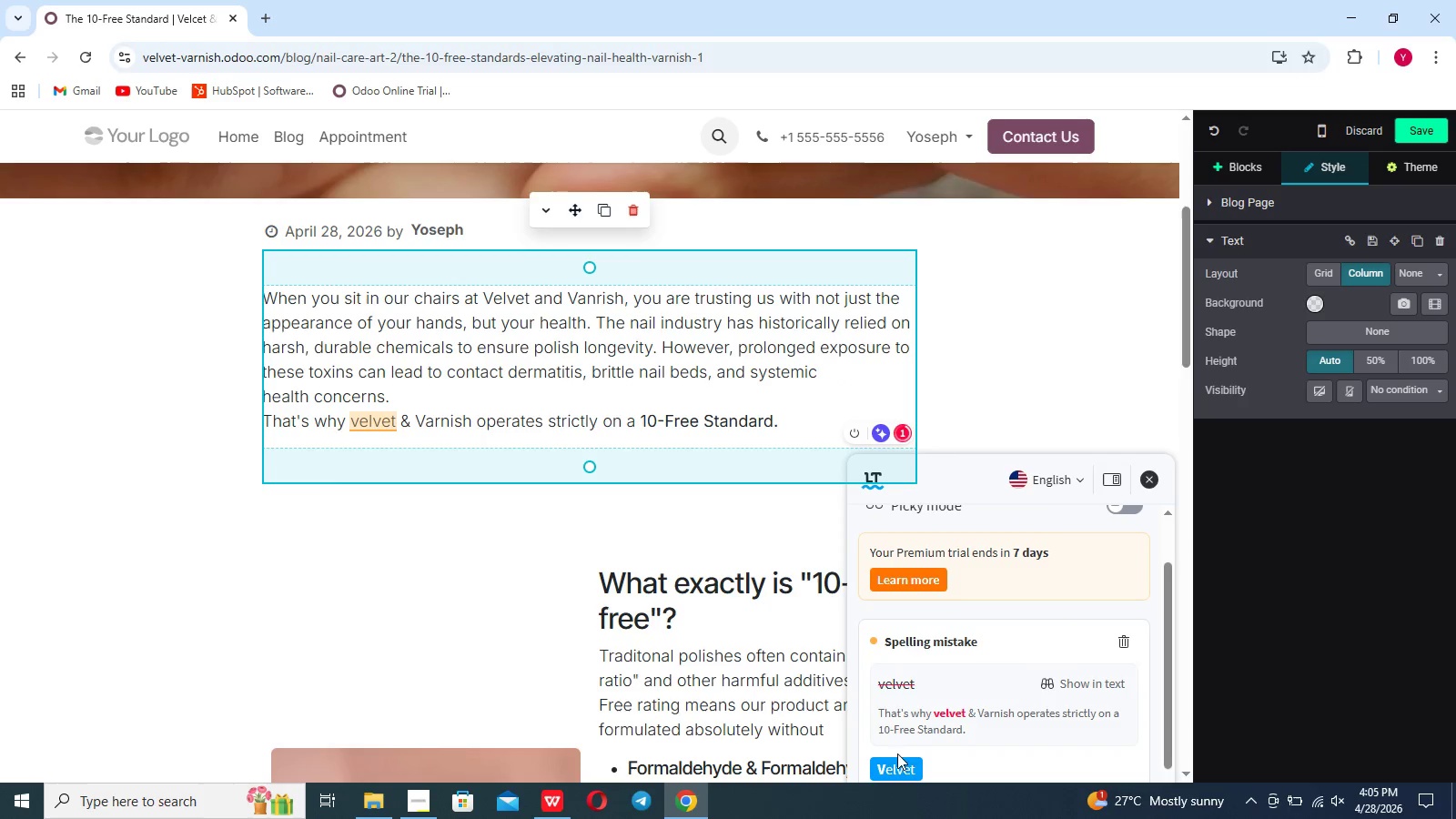 
left_click([895, 764])
 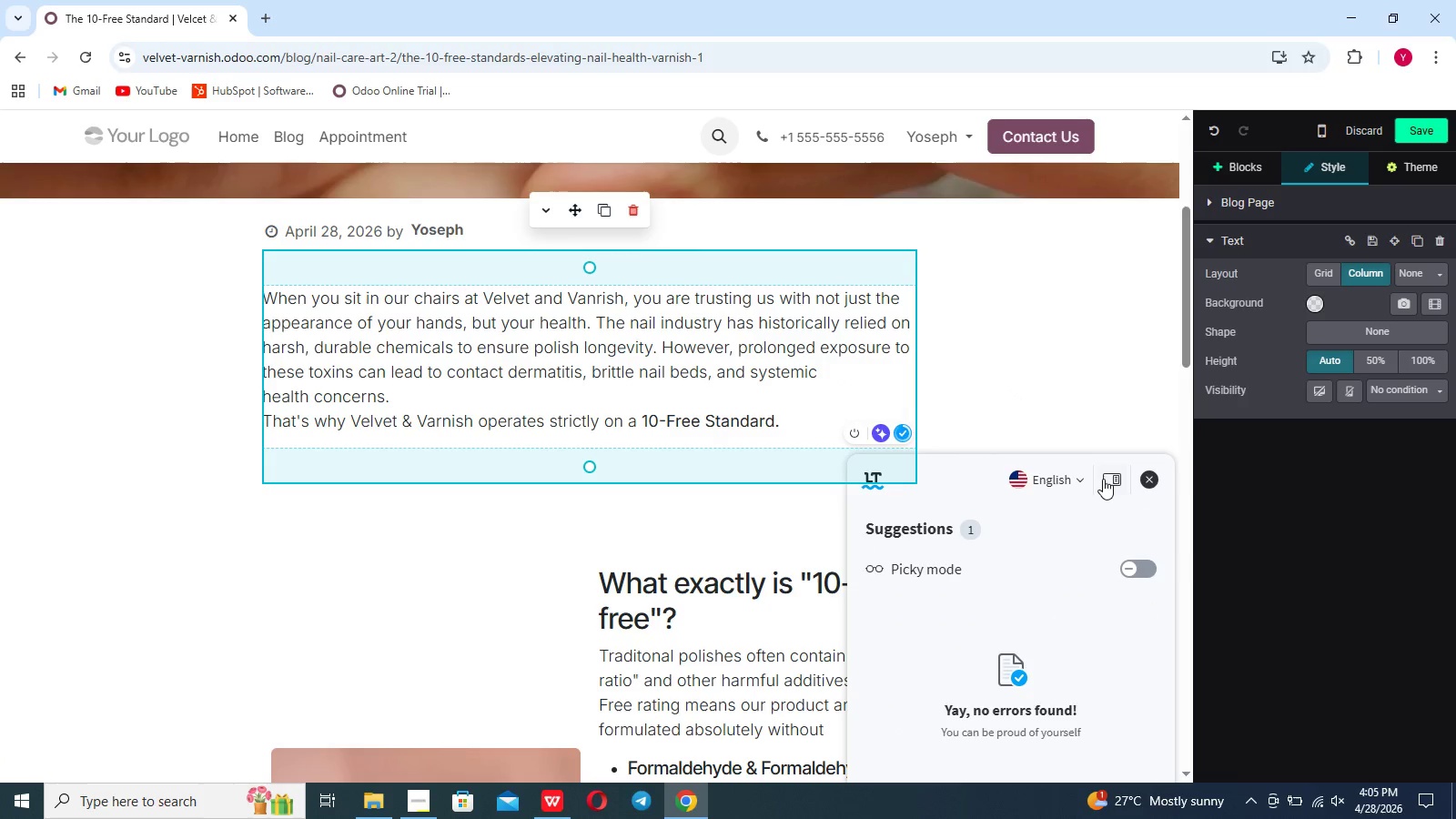 
left_click([1147, 477])
 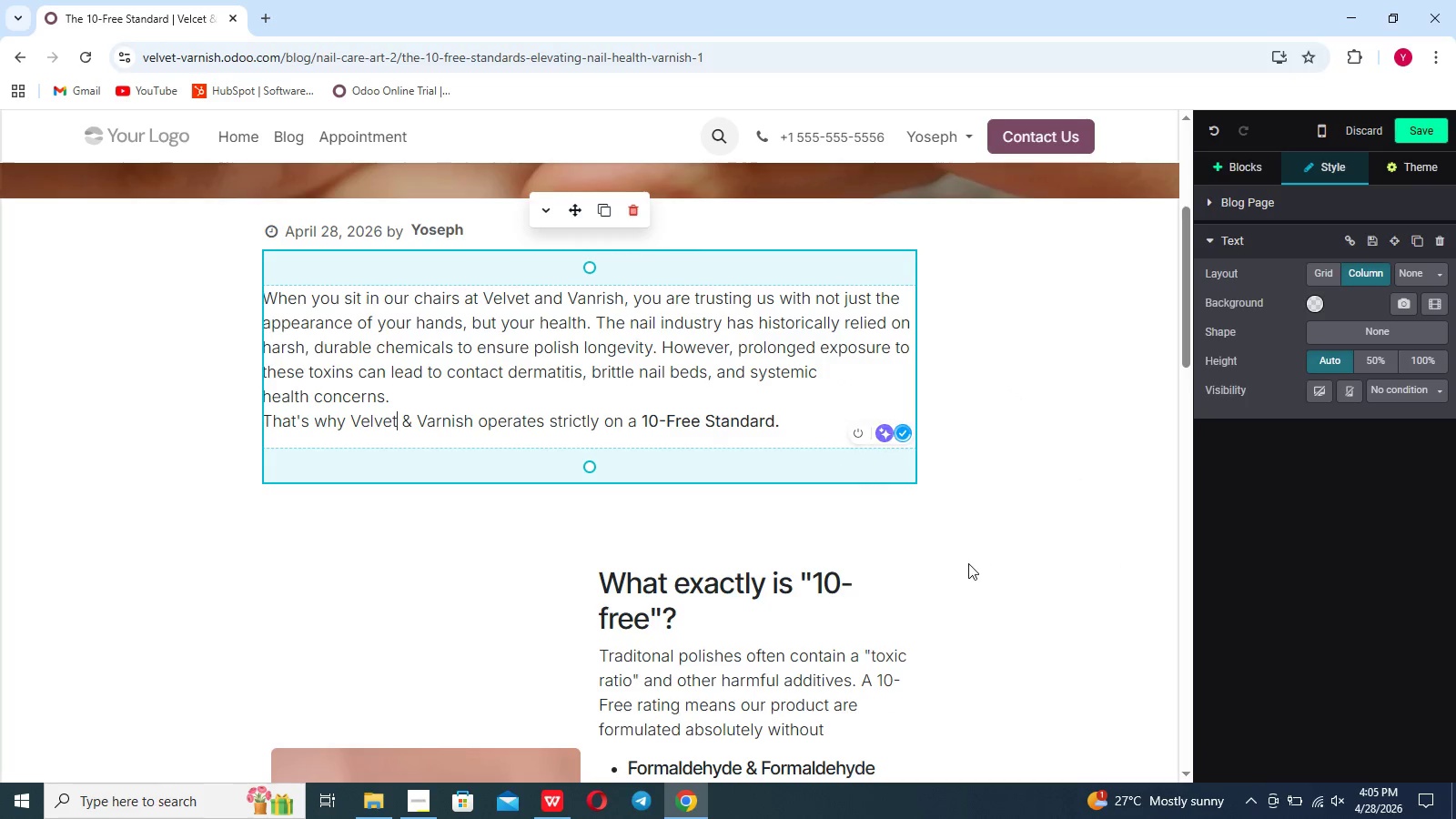 
left_click([816, 581])
 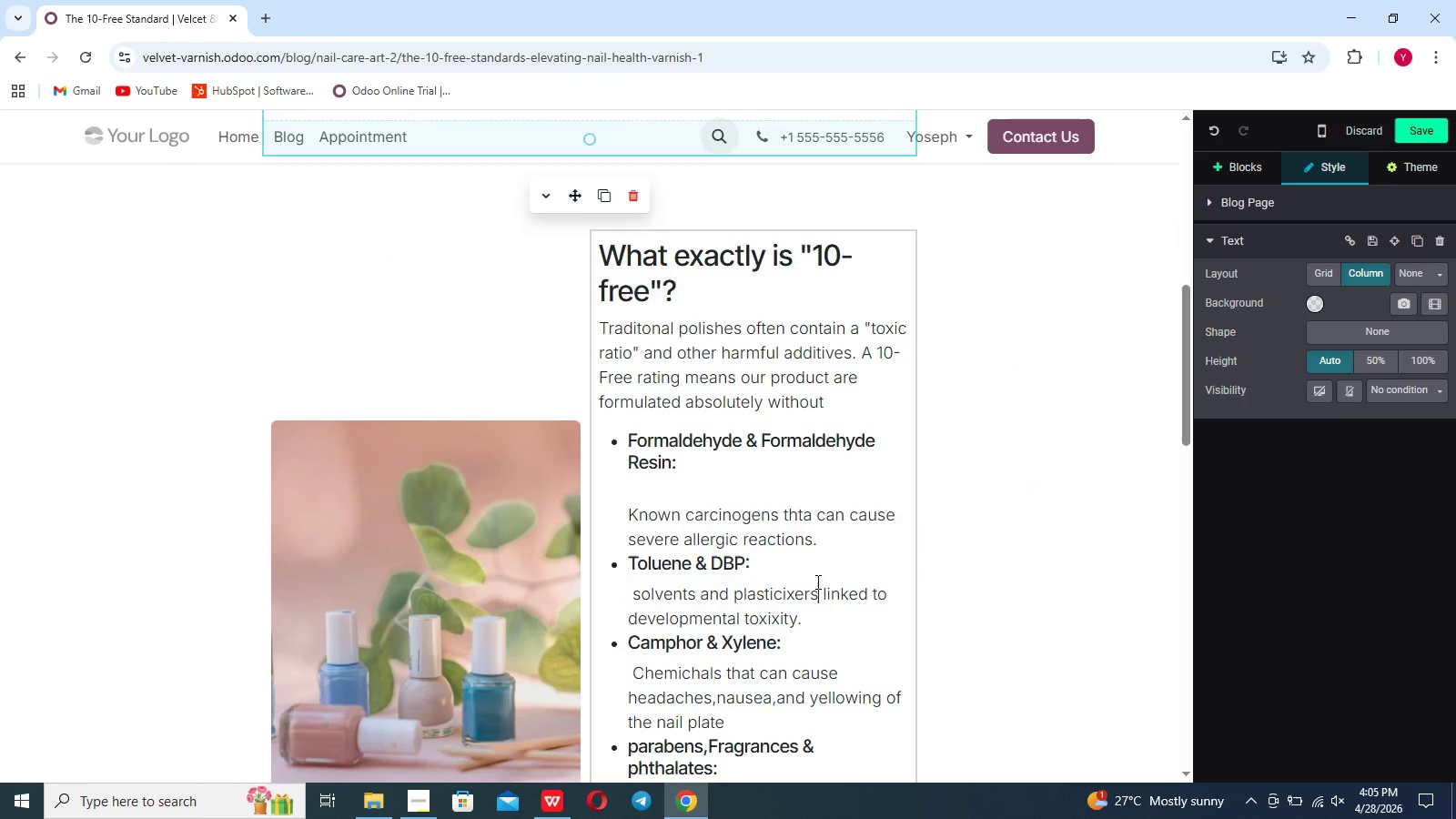 
scroll: coordinate [816, 581], scroll_direction: down, amount: 24.0
 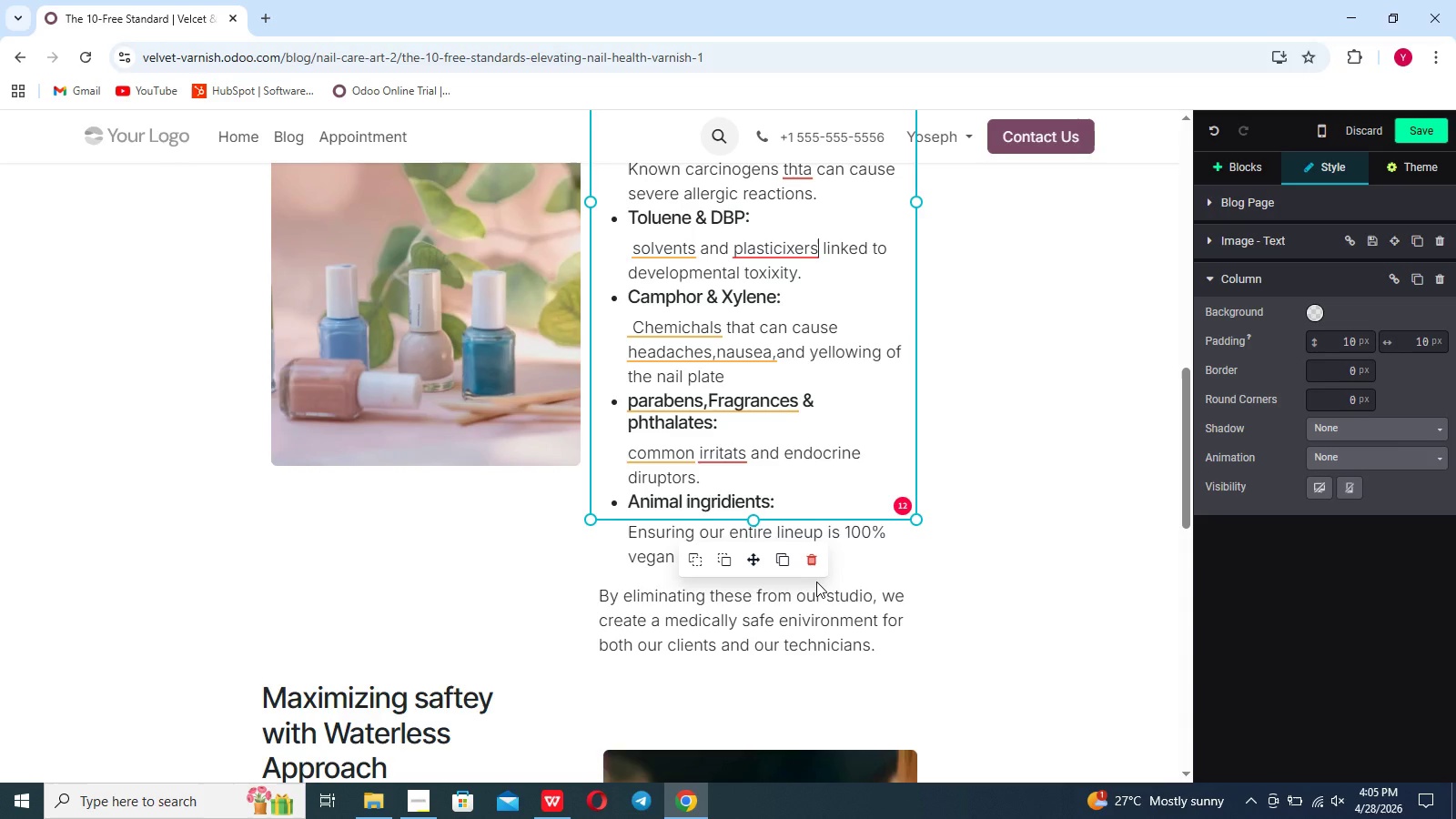 
wait(15.58)
 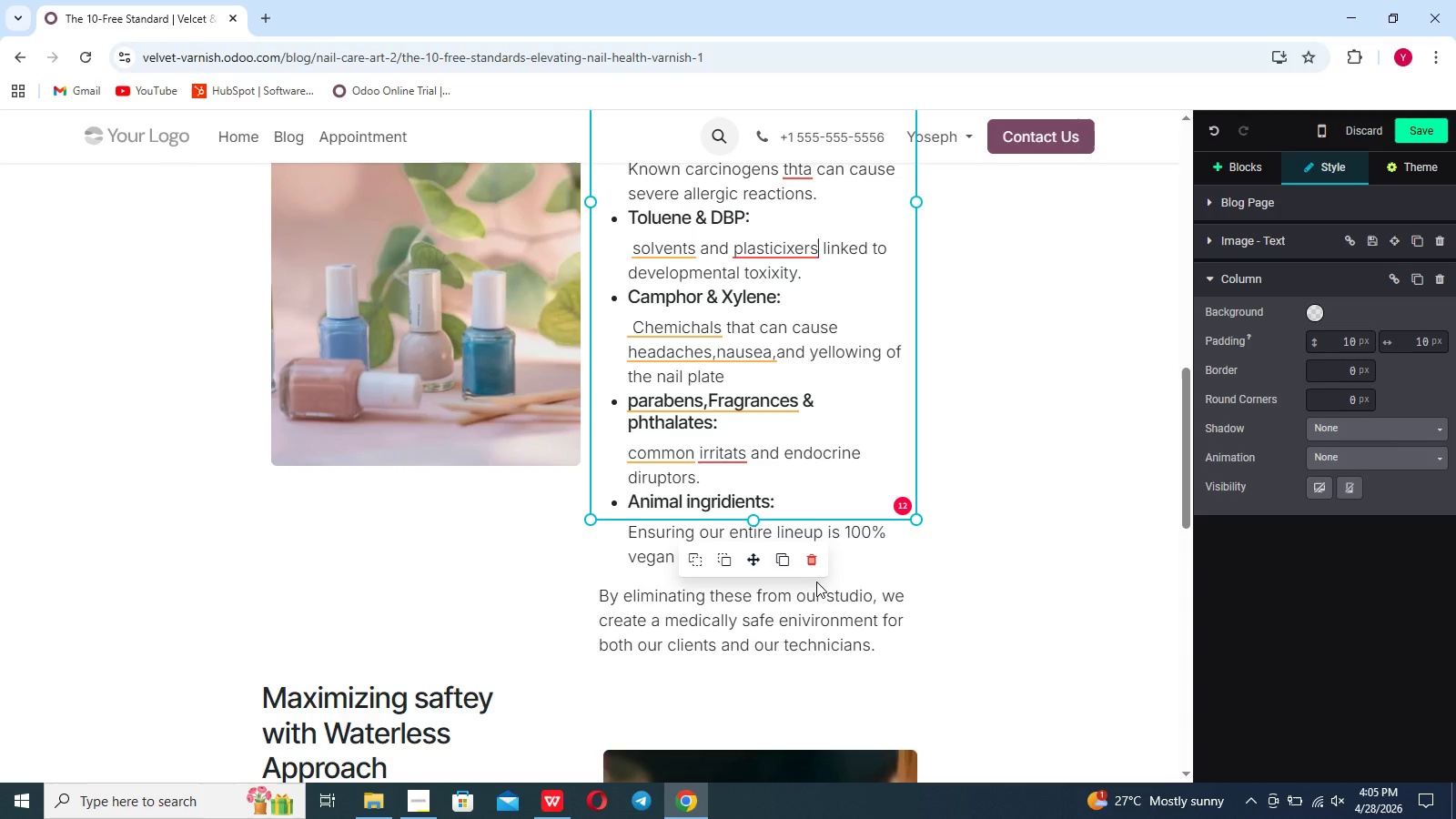 
left_click([901, 507])
 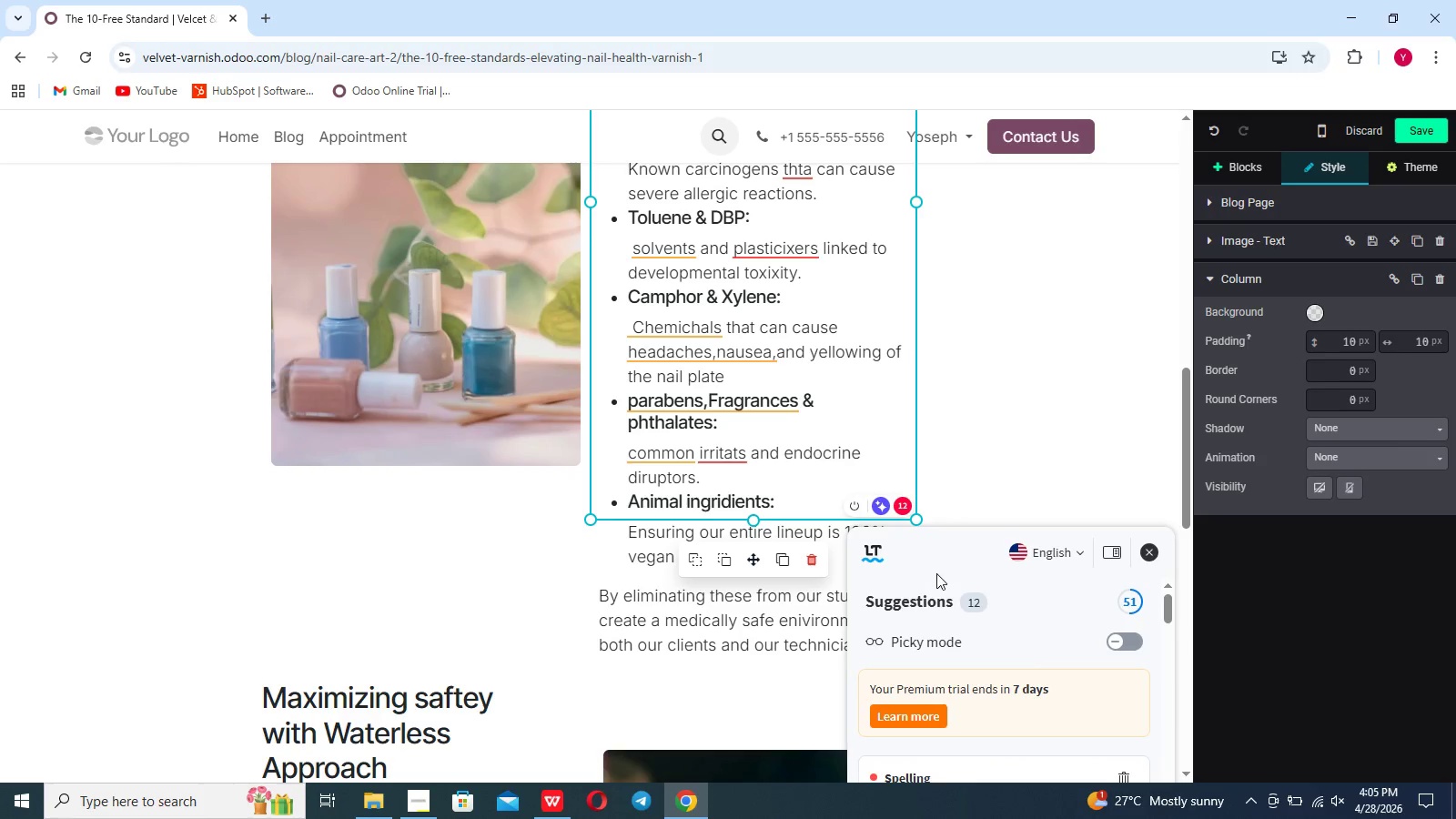 
scroll: coordinate [951, 546], scroll_direction: down, amount: 14.0
 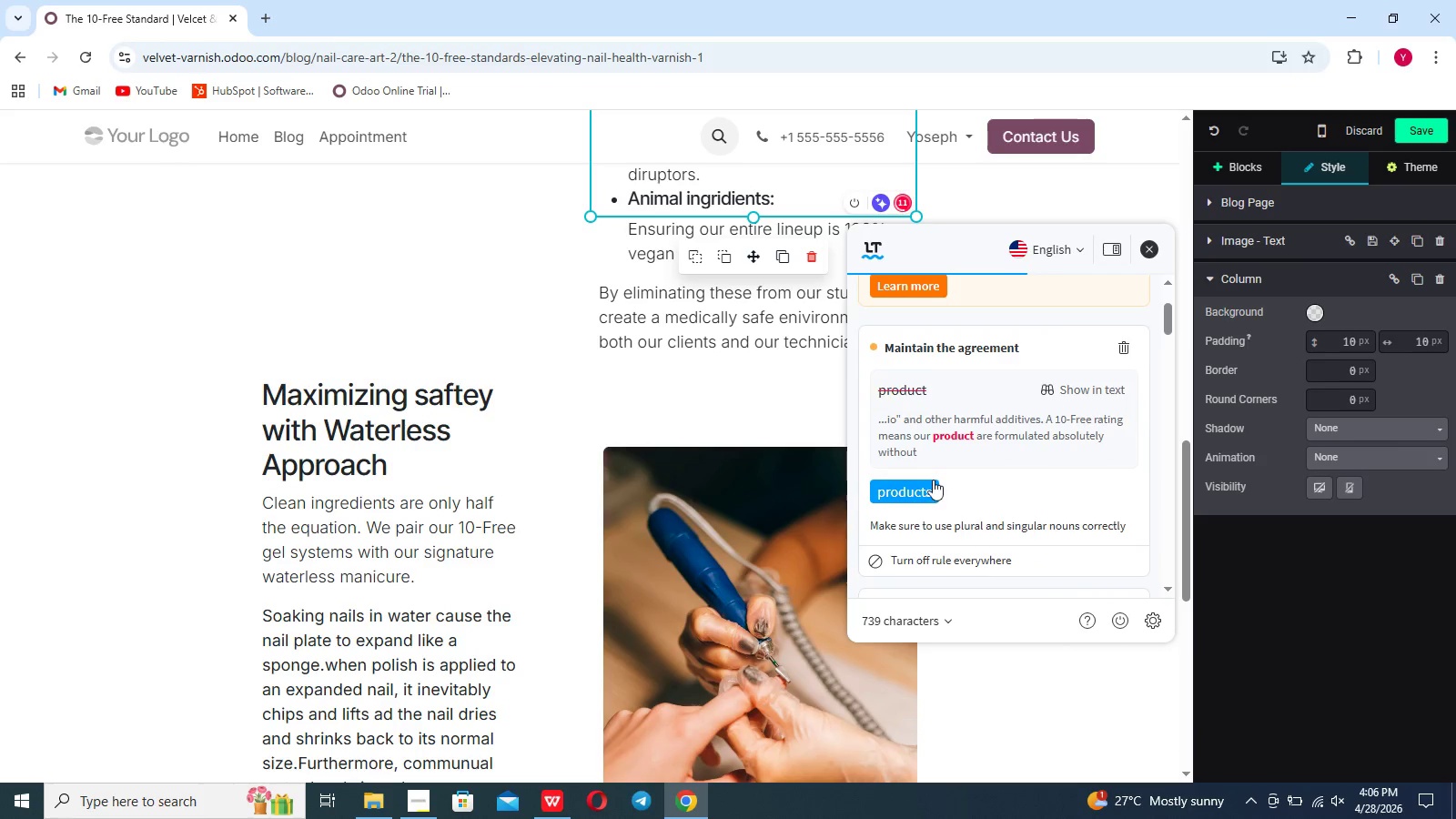 
left_click([930, 489])
 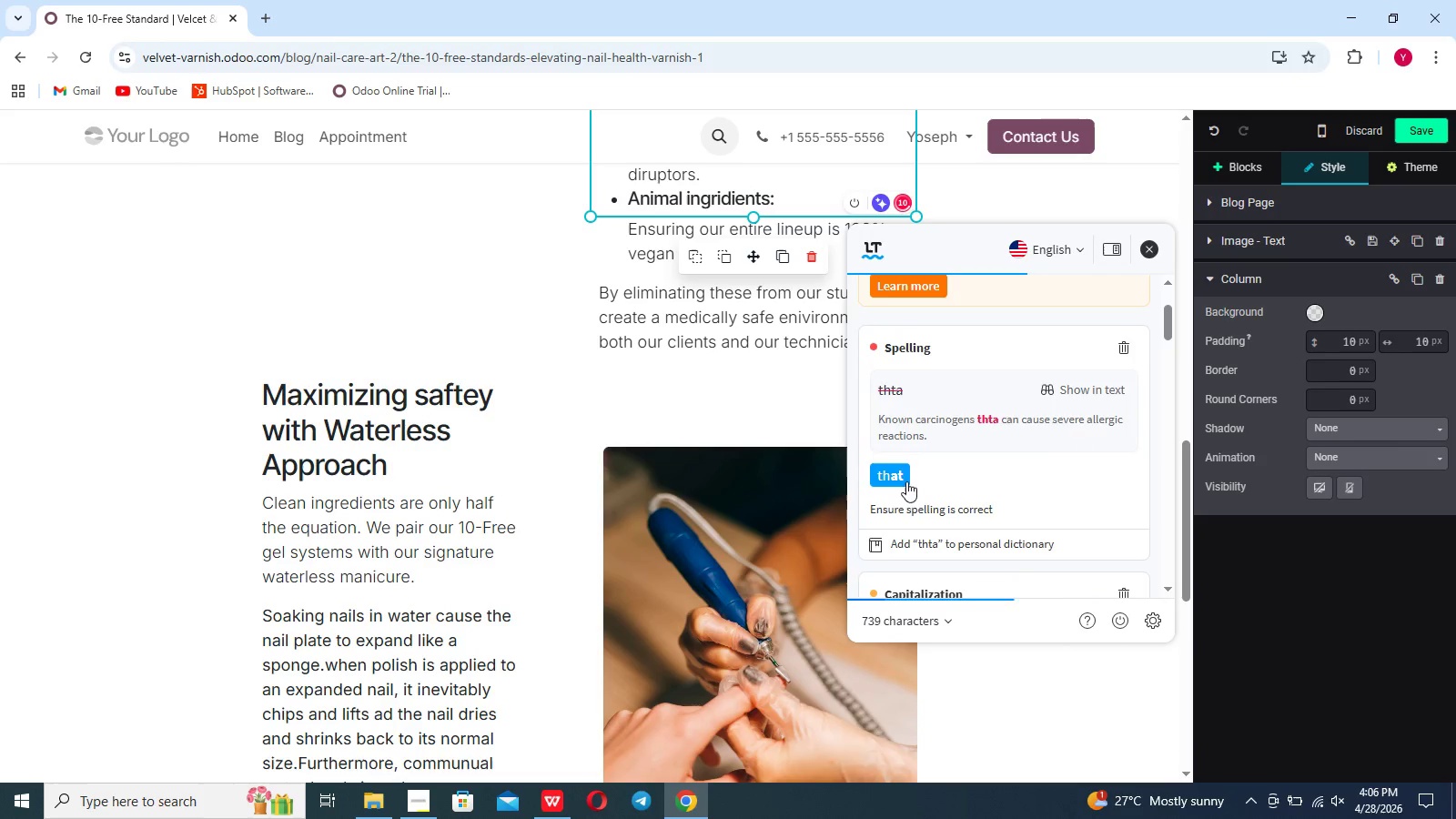 
left_click([892, 472])
 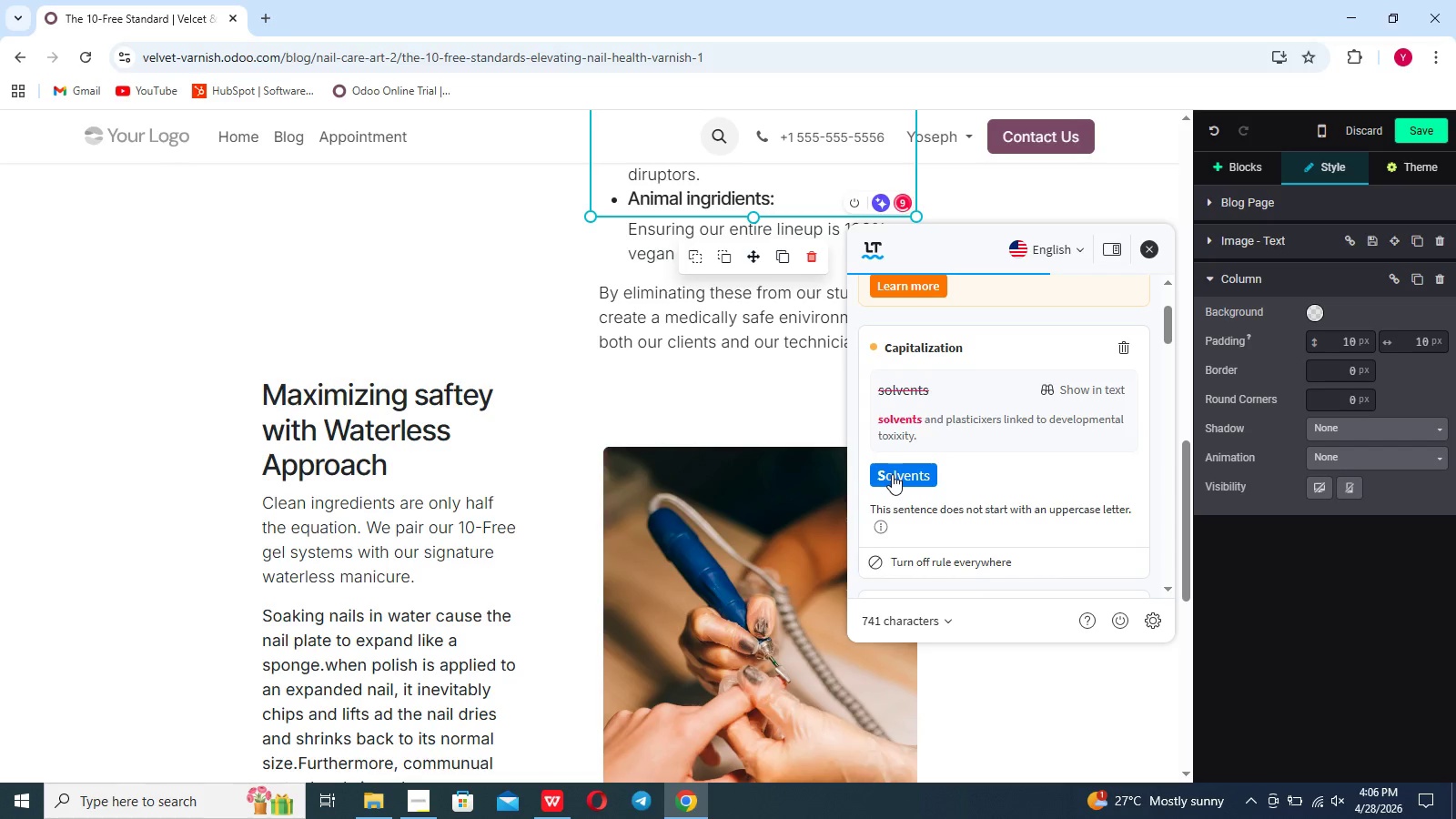 
left_click([892, 471])
 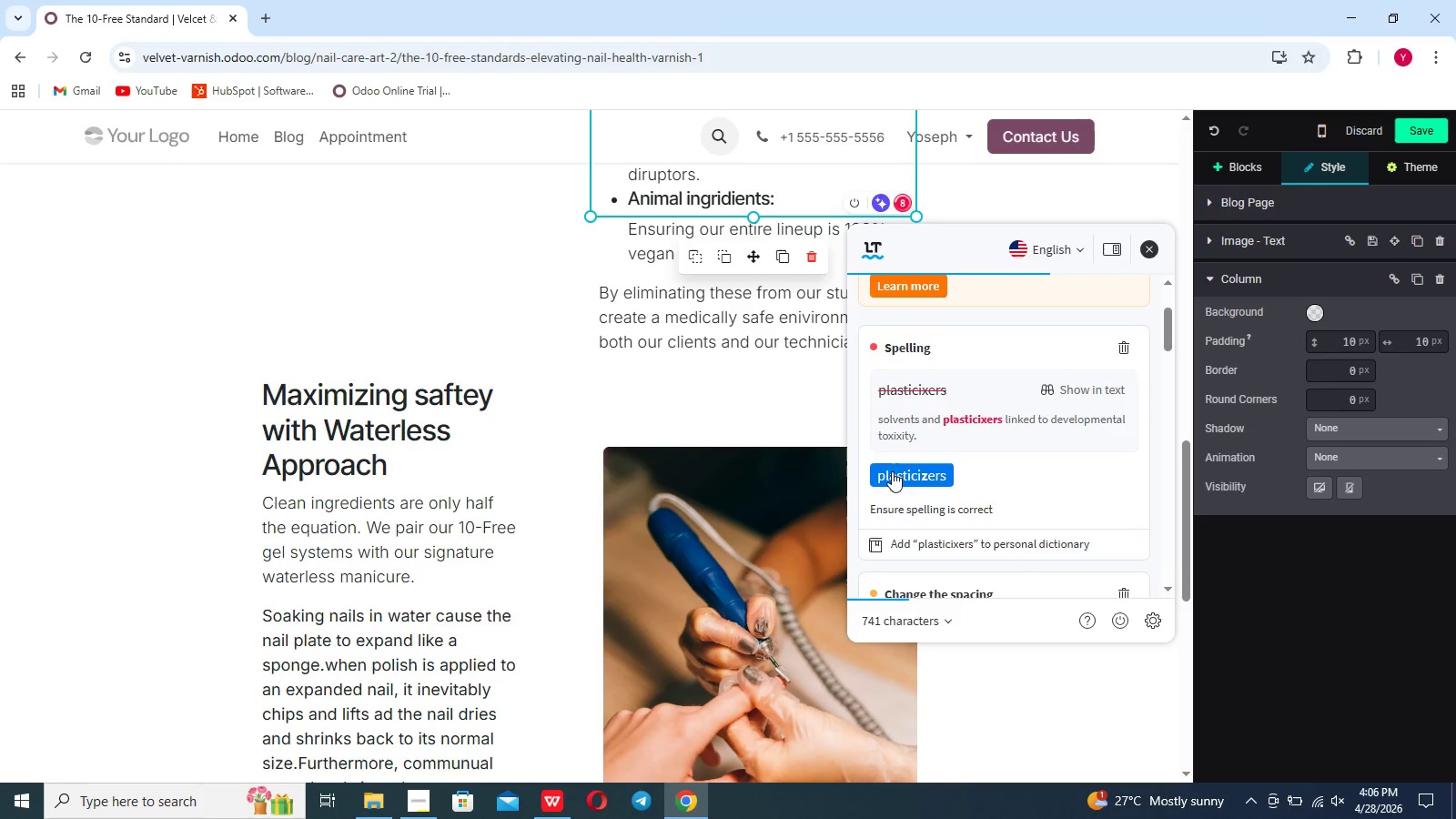 
left_click([892, 472])
 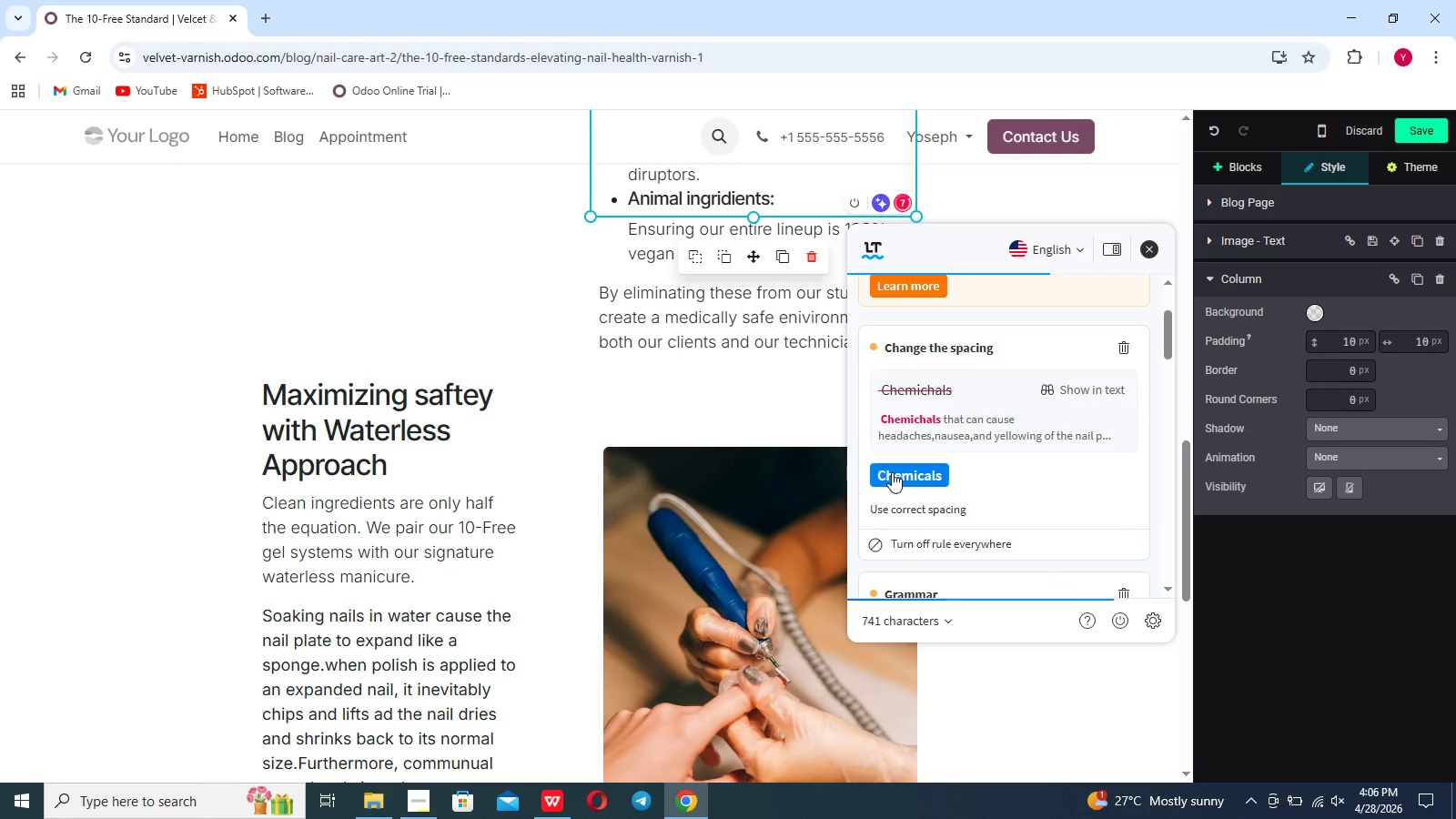 
left_click([892, 472])
 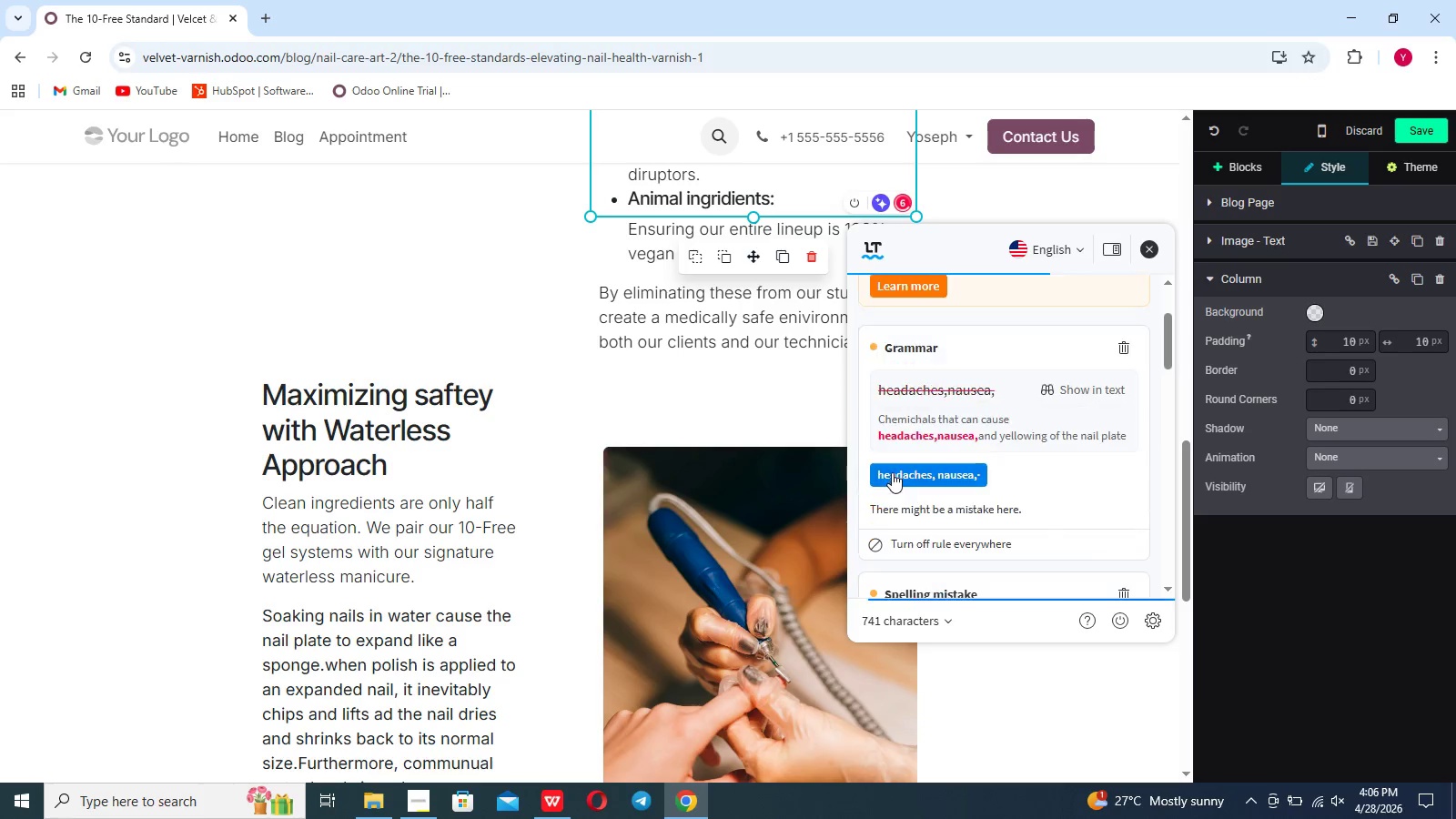 
left_click([892, 472])
 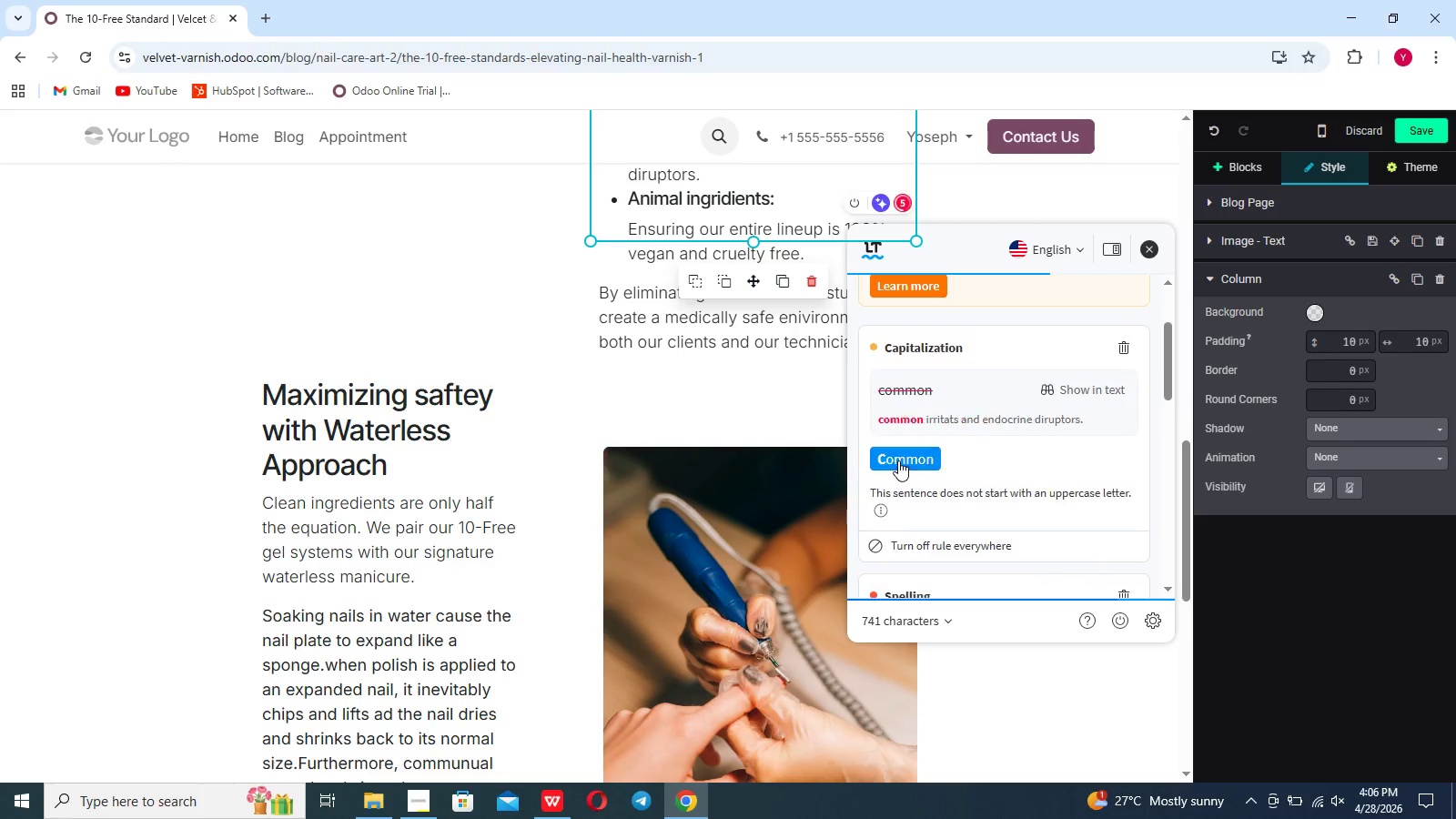 
left_click([898, 461])
 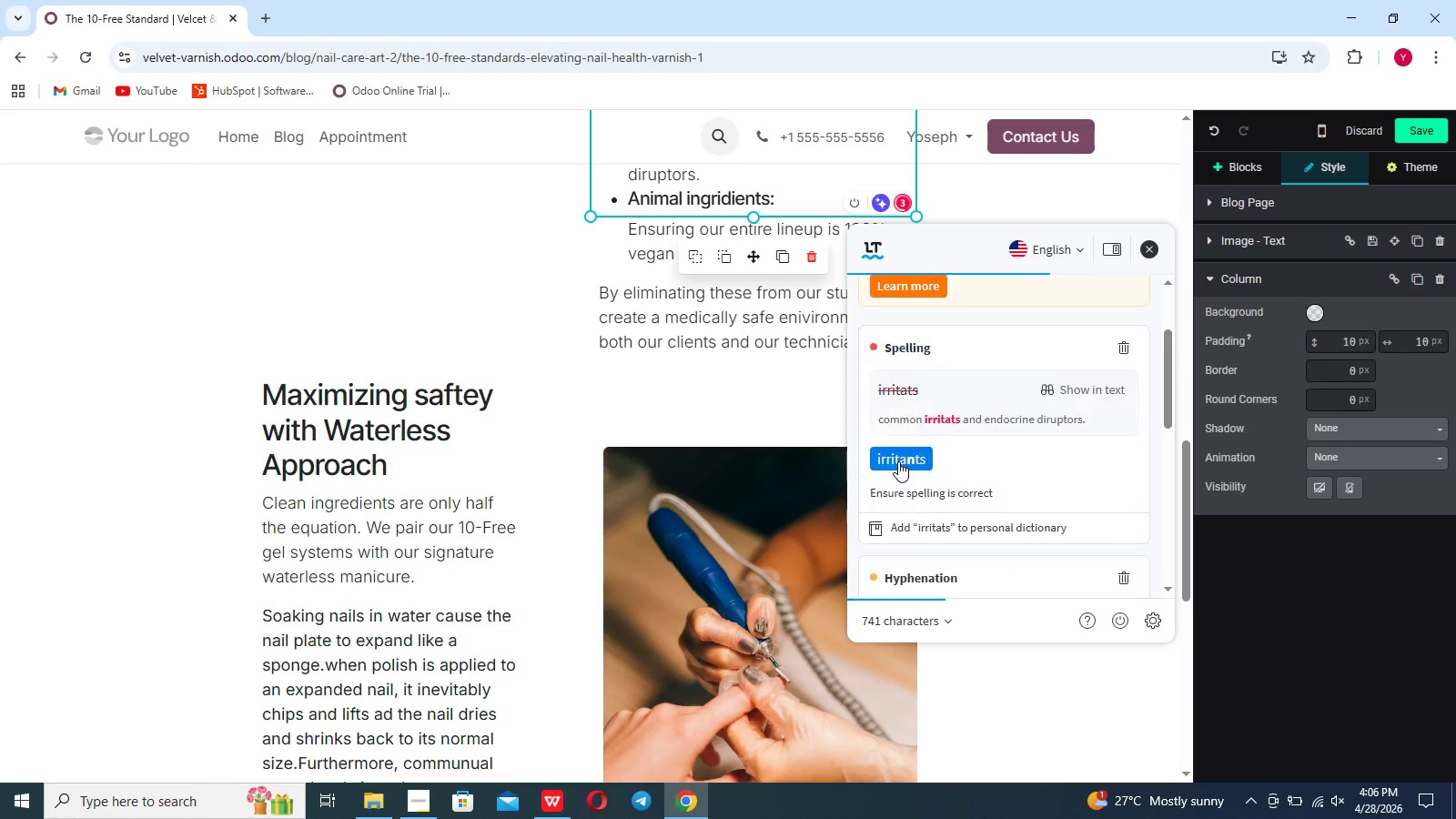 
left_click([898, 461])
 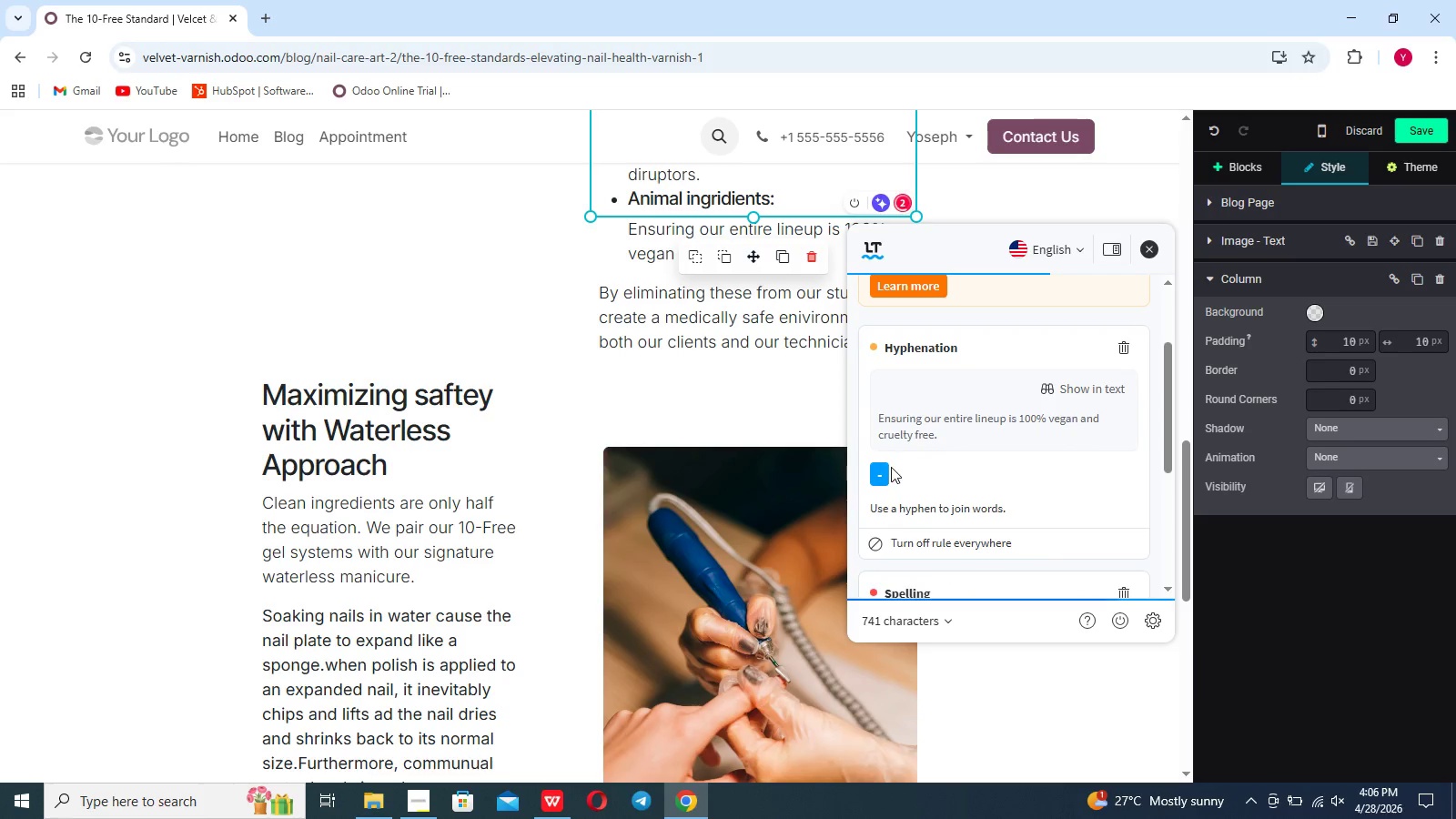 
left_click([881, 470])
 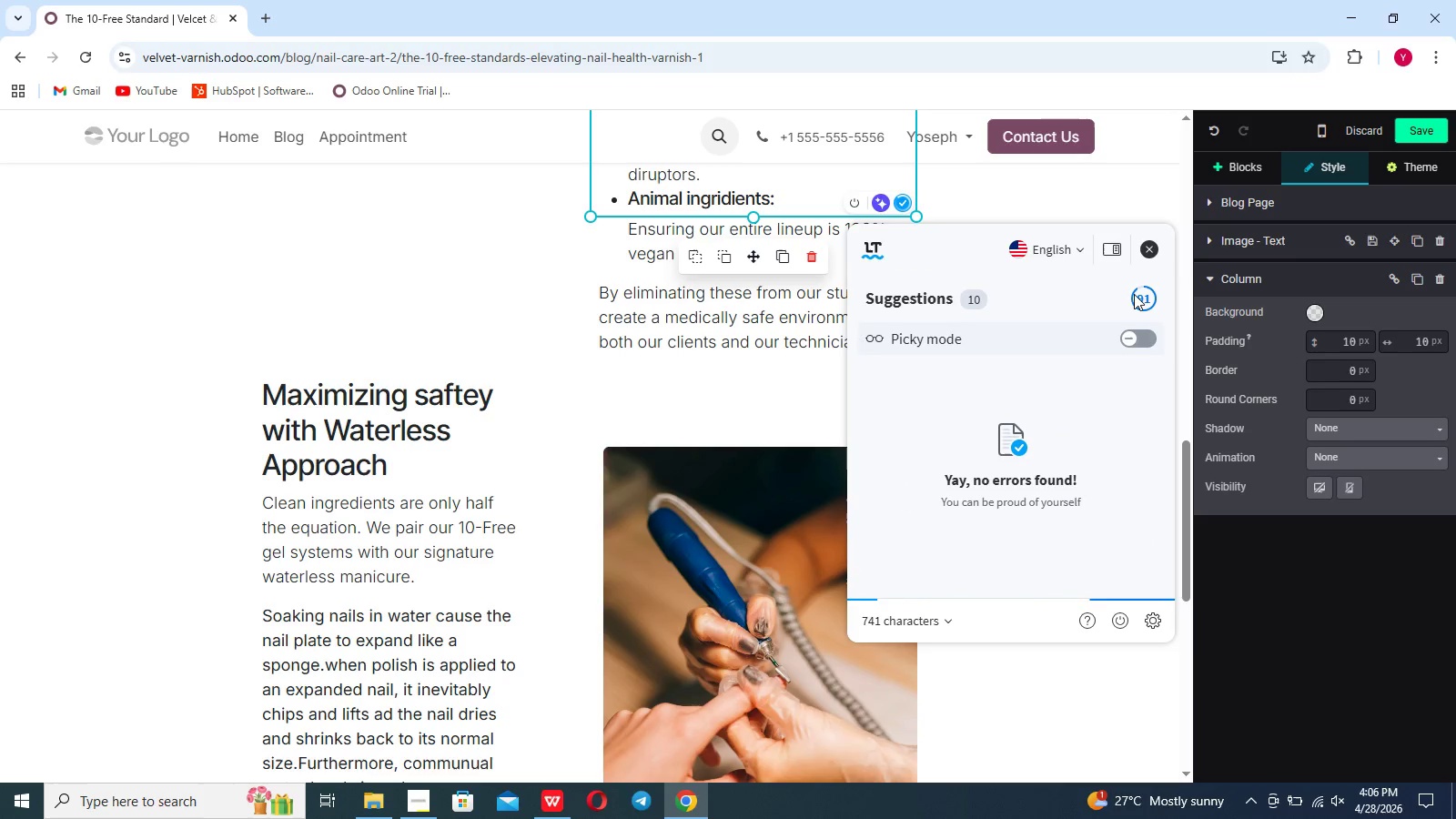 
left_click([1152, 248])
 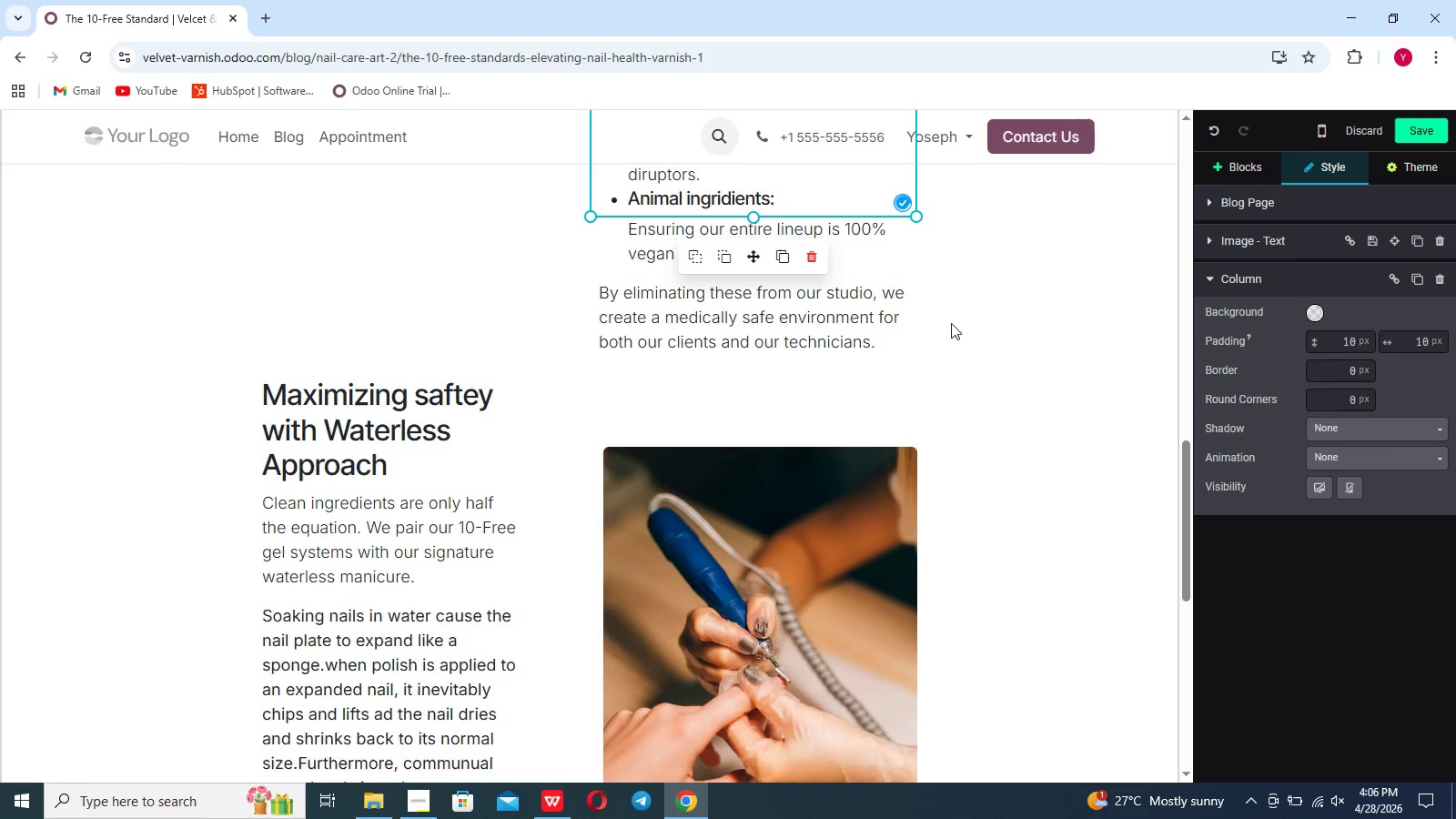 
left_click([799, 328])
 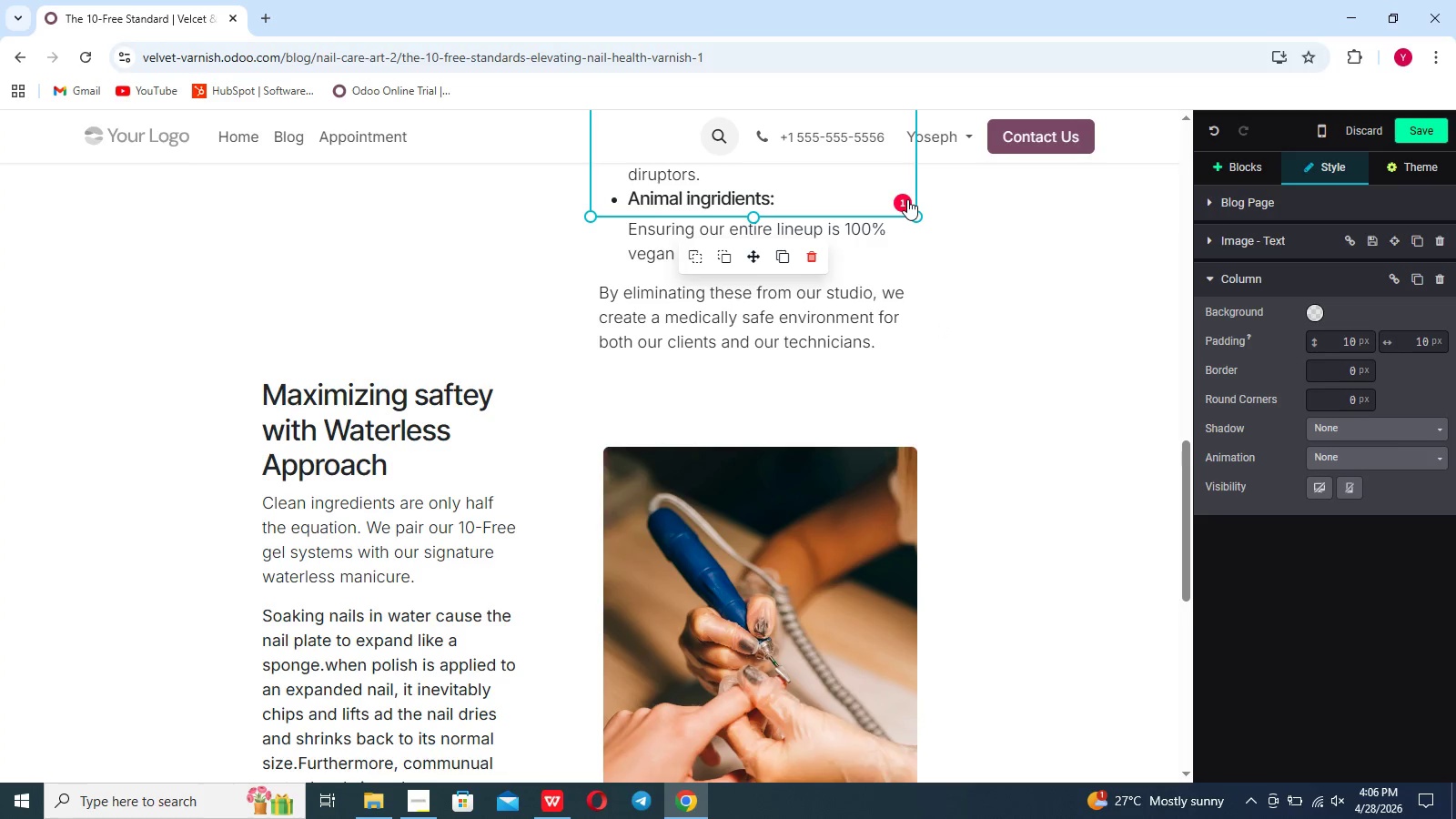 
left_click([905, 203])
 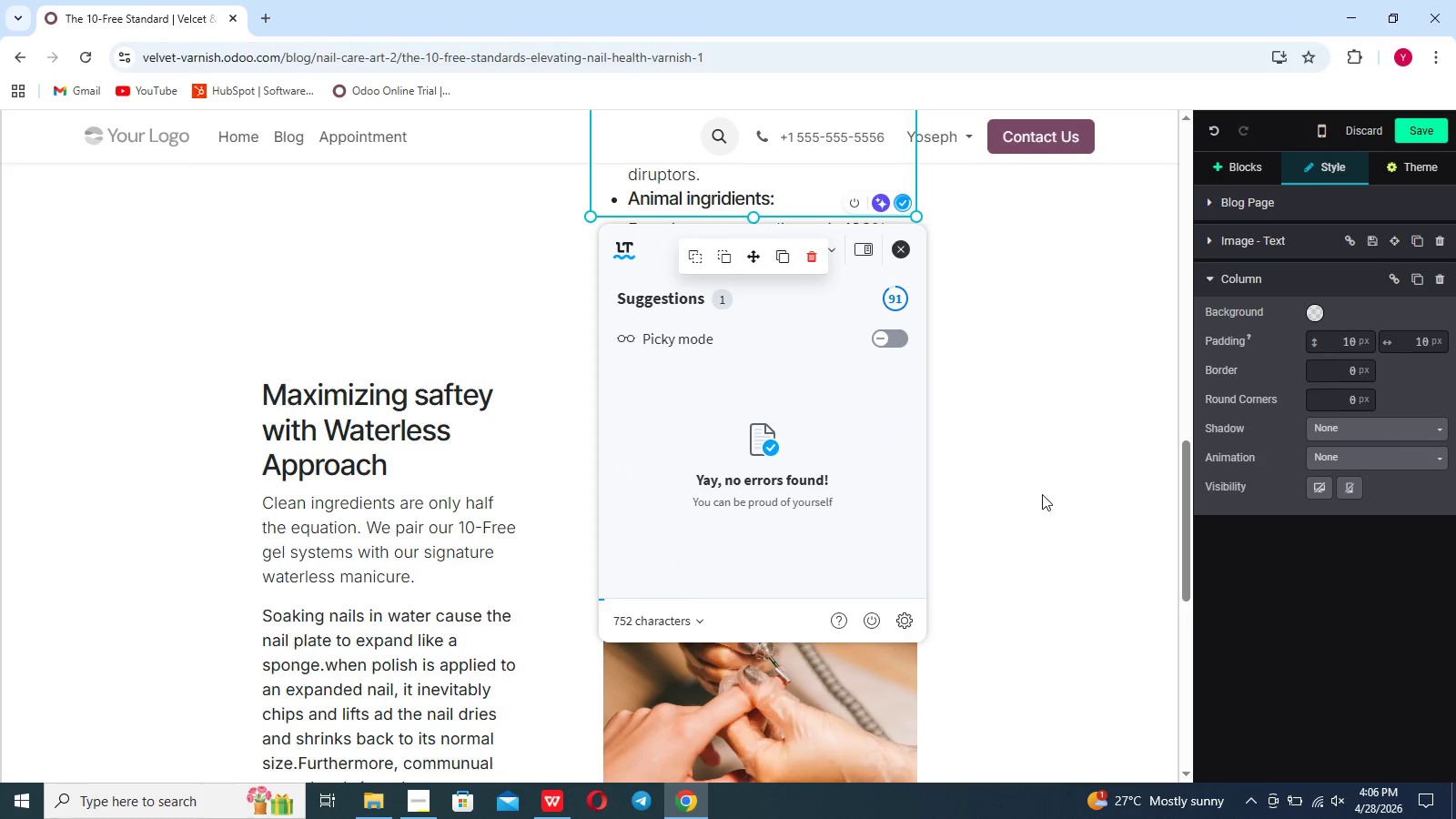 
scroll: coordinate [995, 484], scroll_direction: down, amount: 10.0
 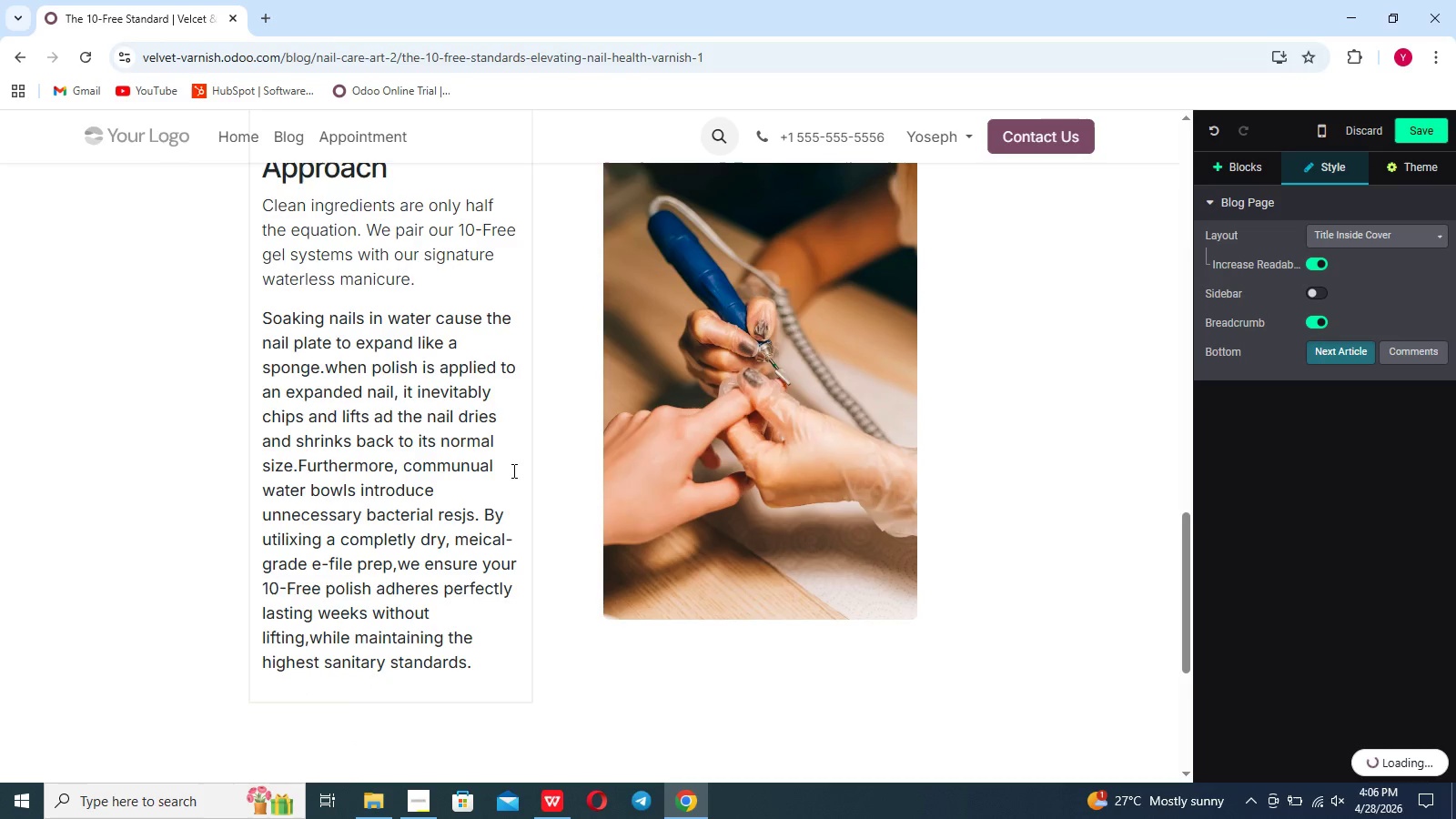 
left_click([512, 470])
 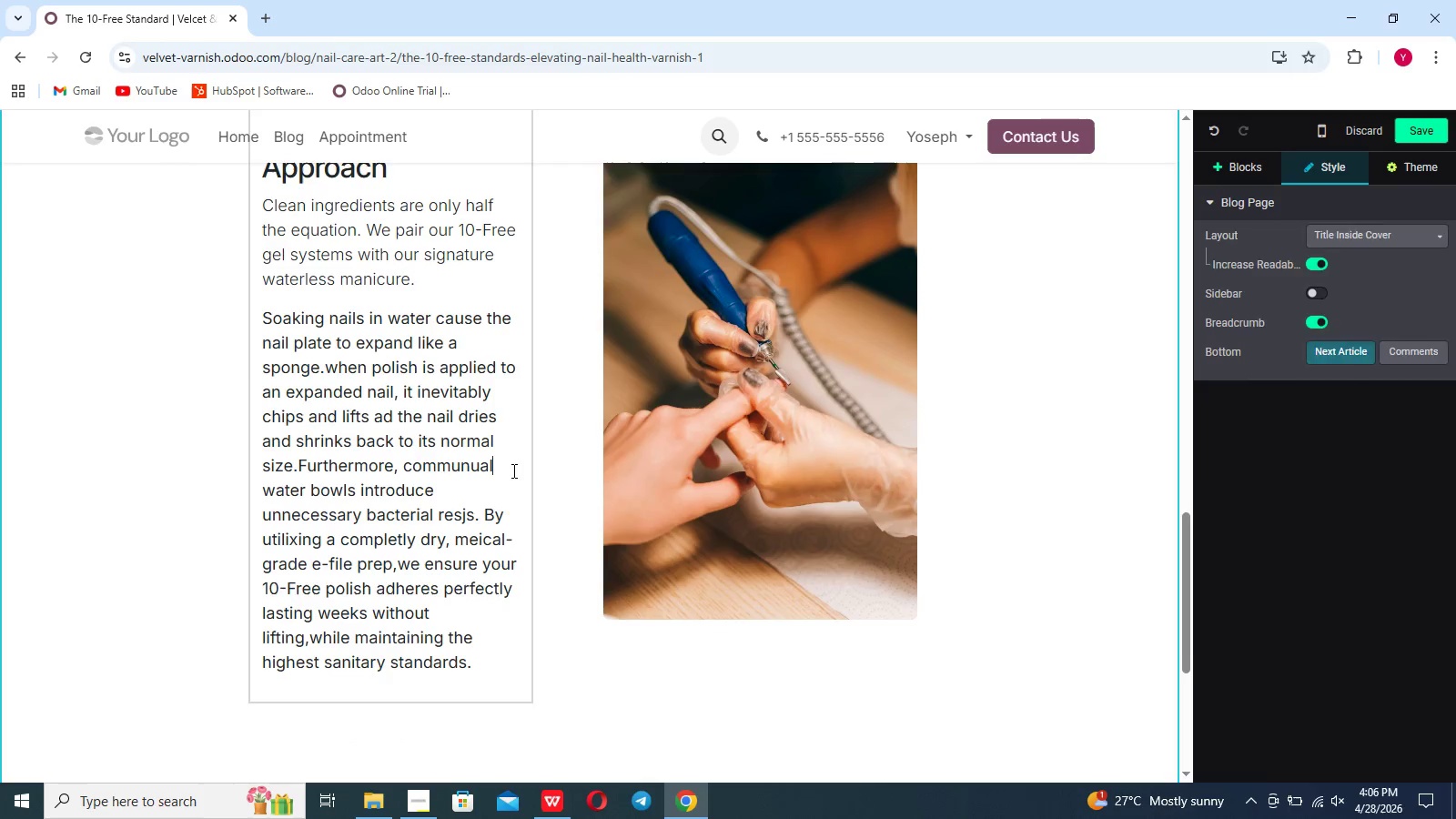 
scroll: coordinate [512, 470], scroll_direction: down, amount: 9.0
 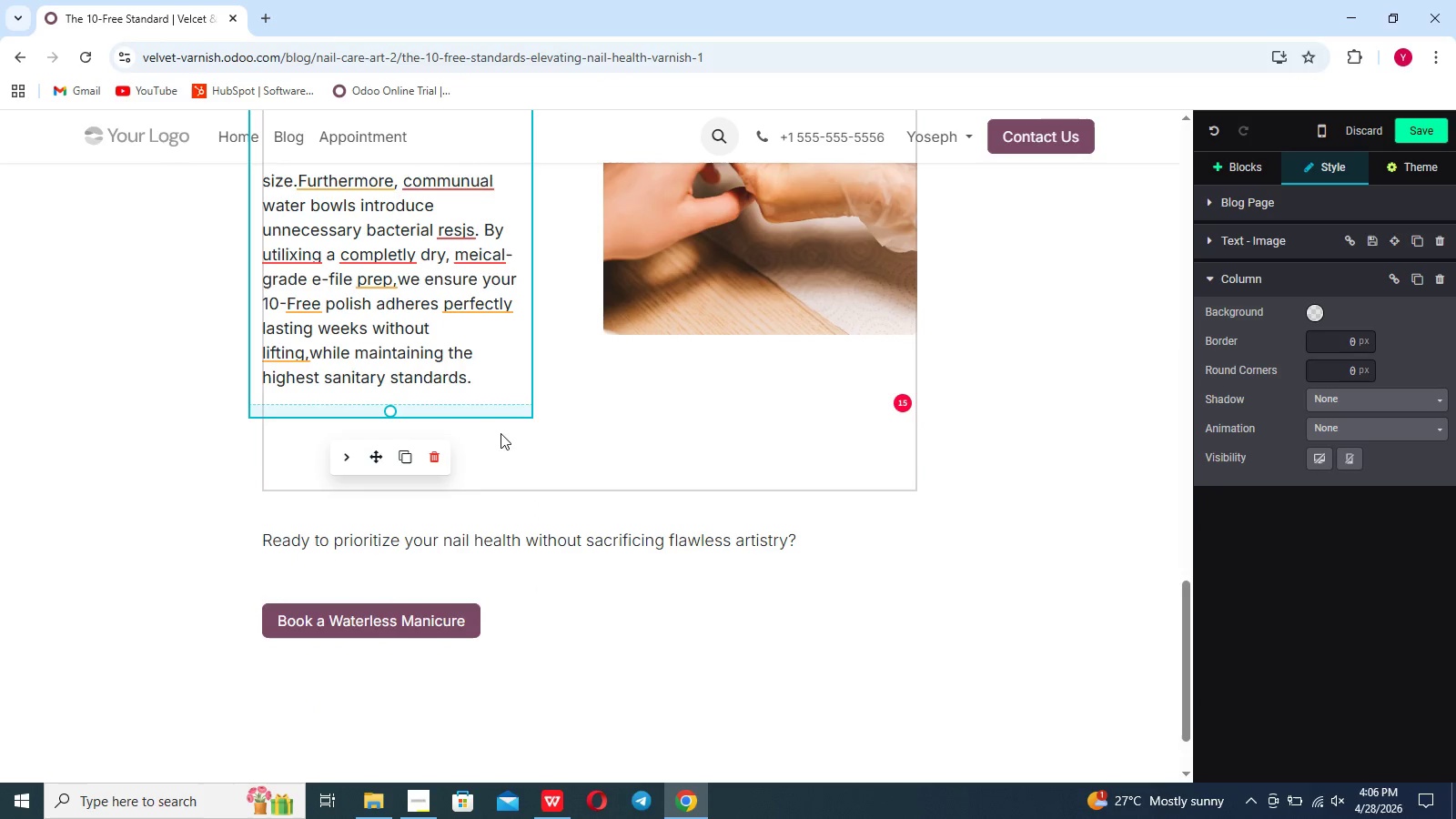 
mouse_move([916, 420])
 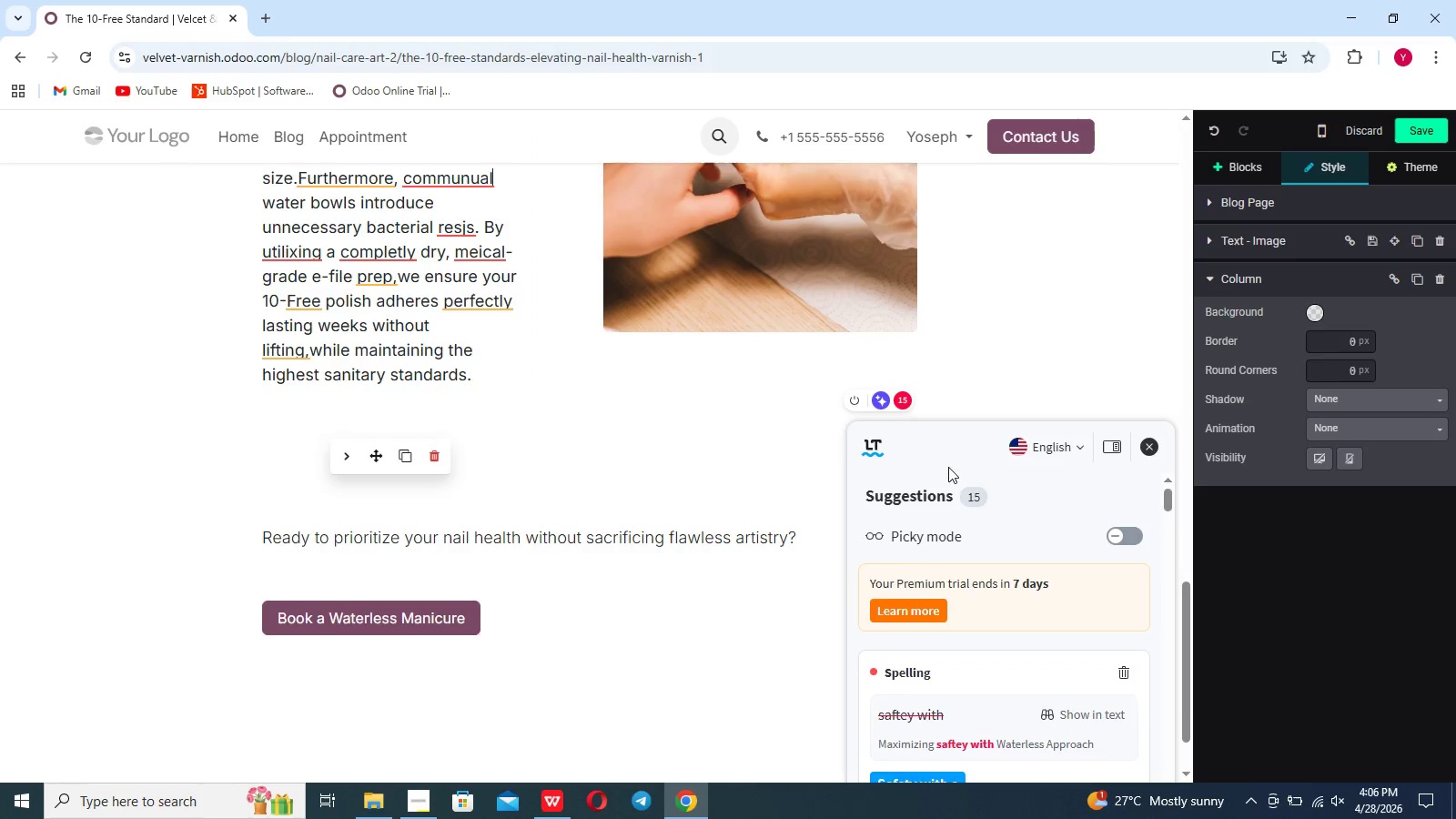 
scroll: coordinate [965, 579], scroll_direction: down, amount: 13.0
 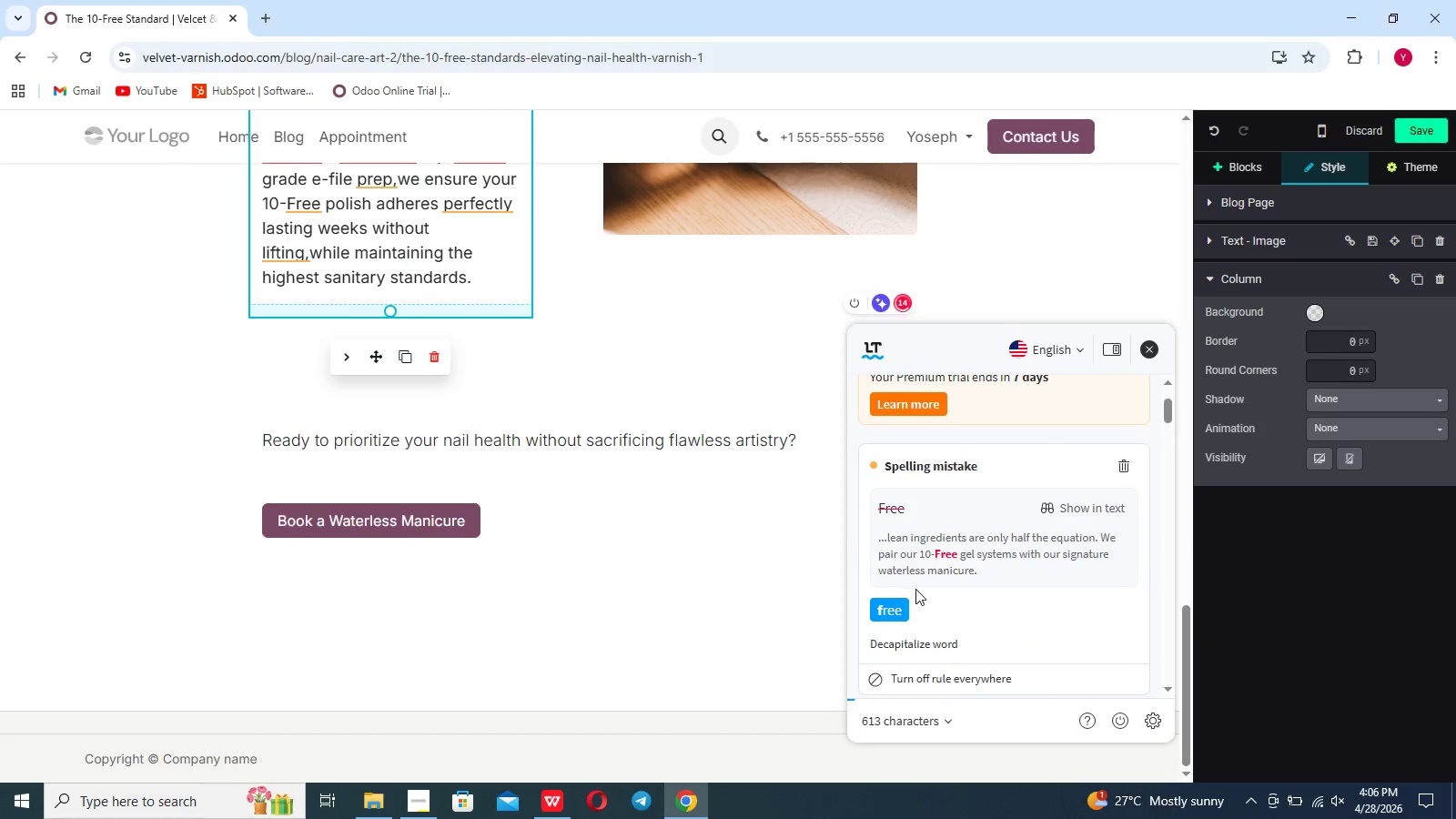 
left_click([901, 604])
 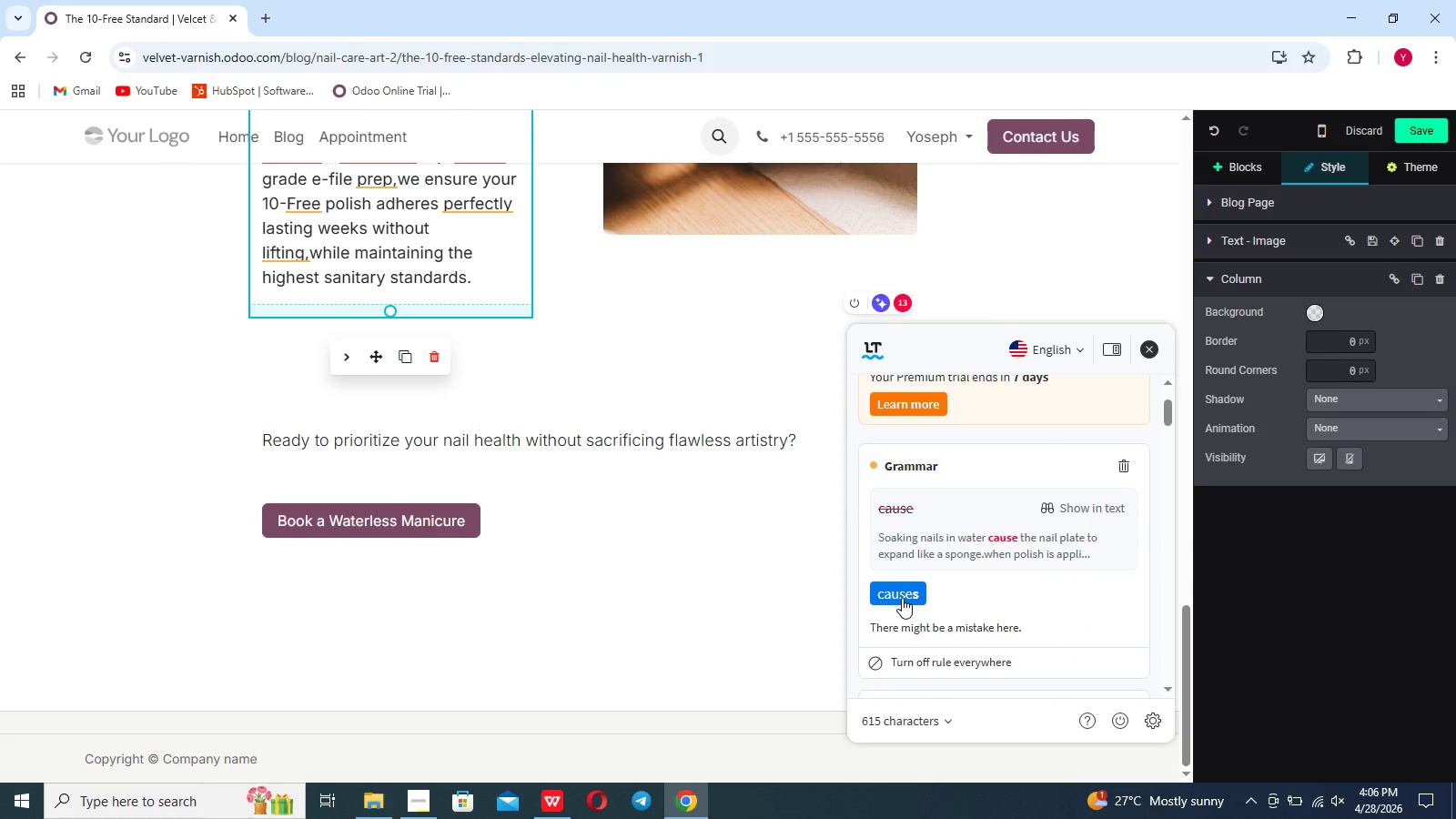 
double_click([902, 596])
 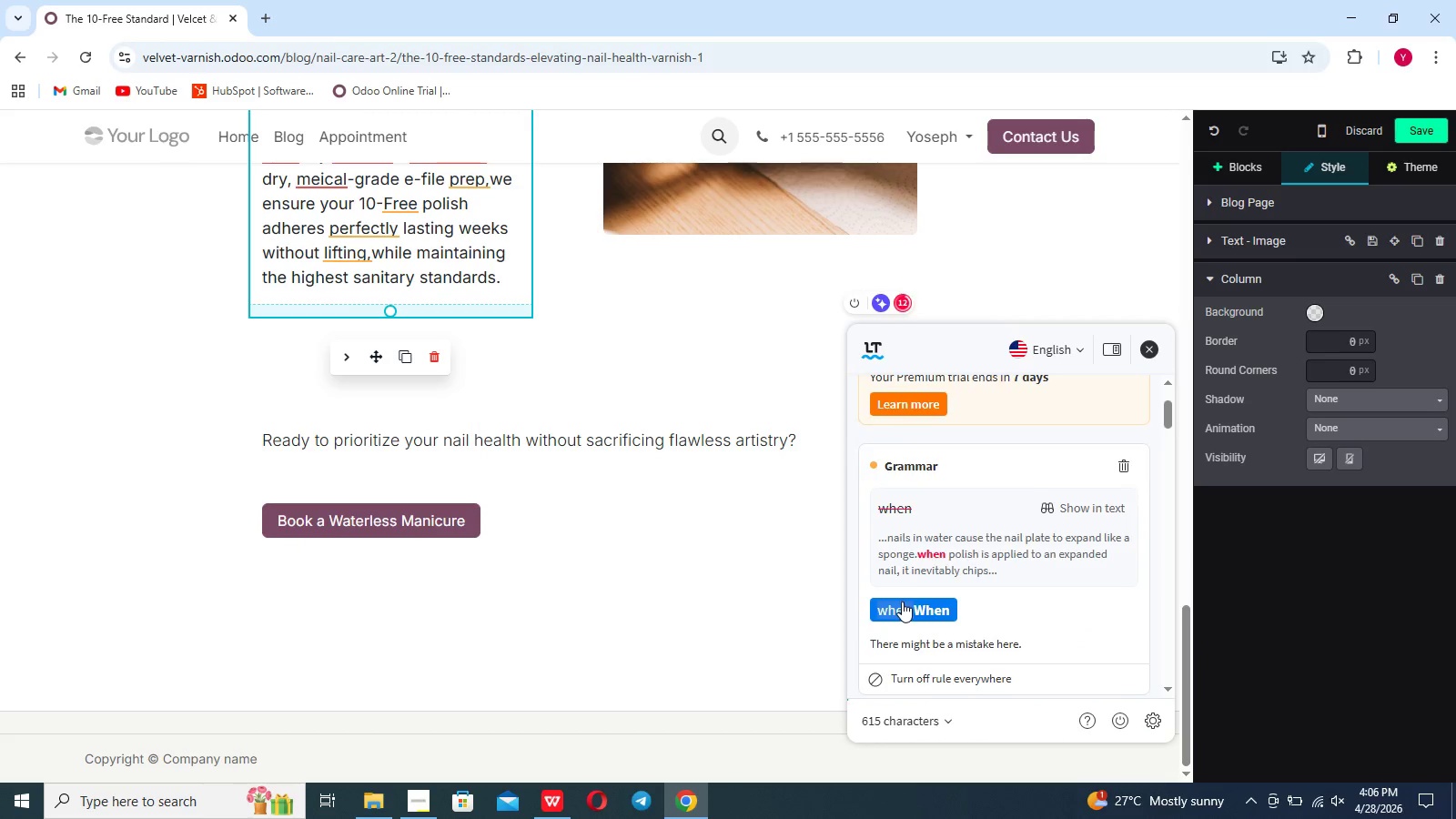 
left_click([902, 602])
 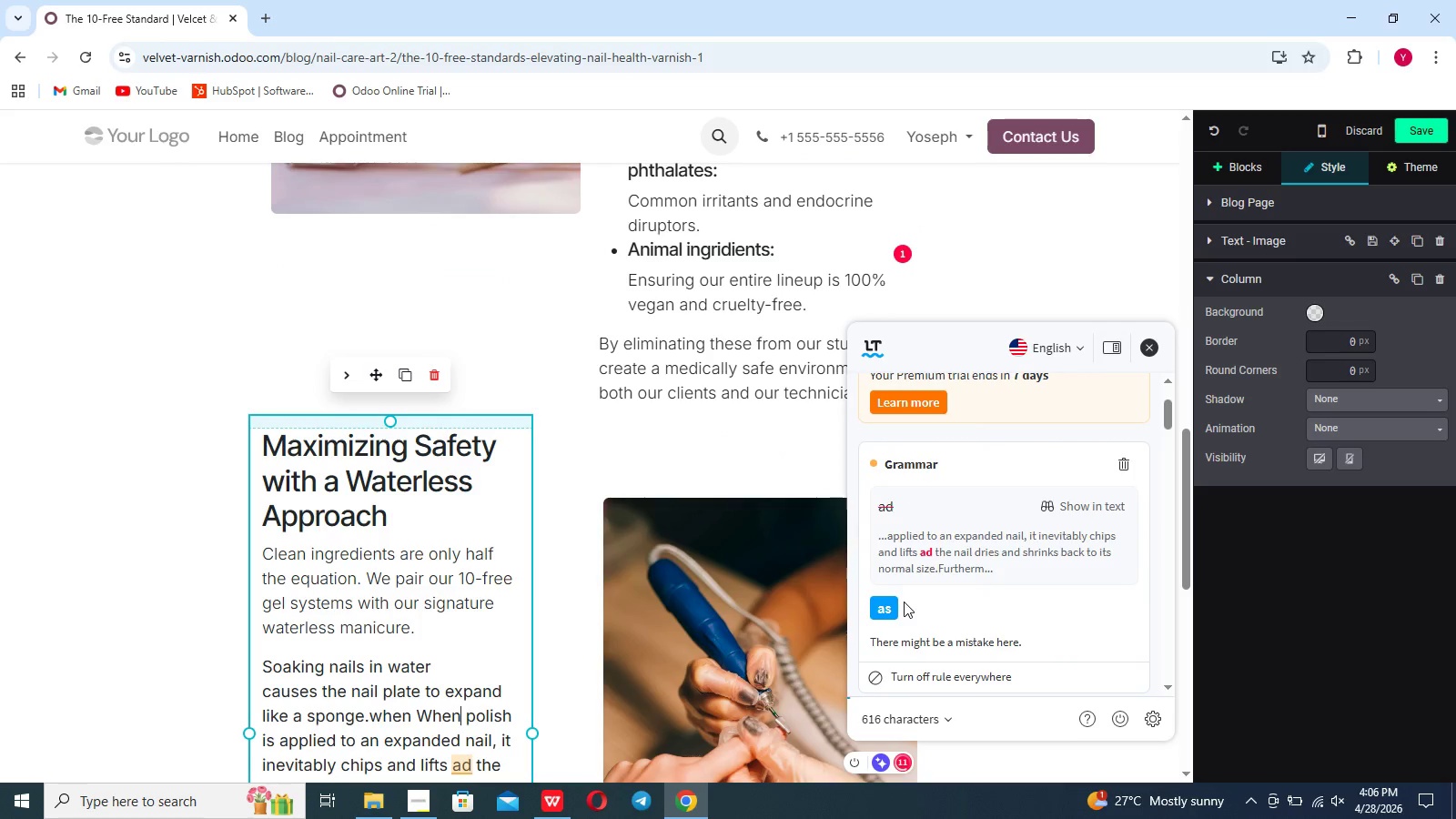 
left_click([892, 603])
 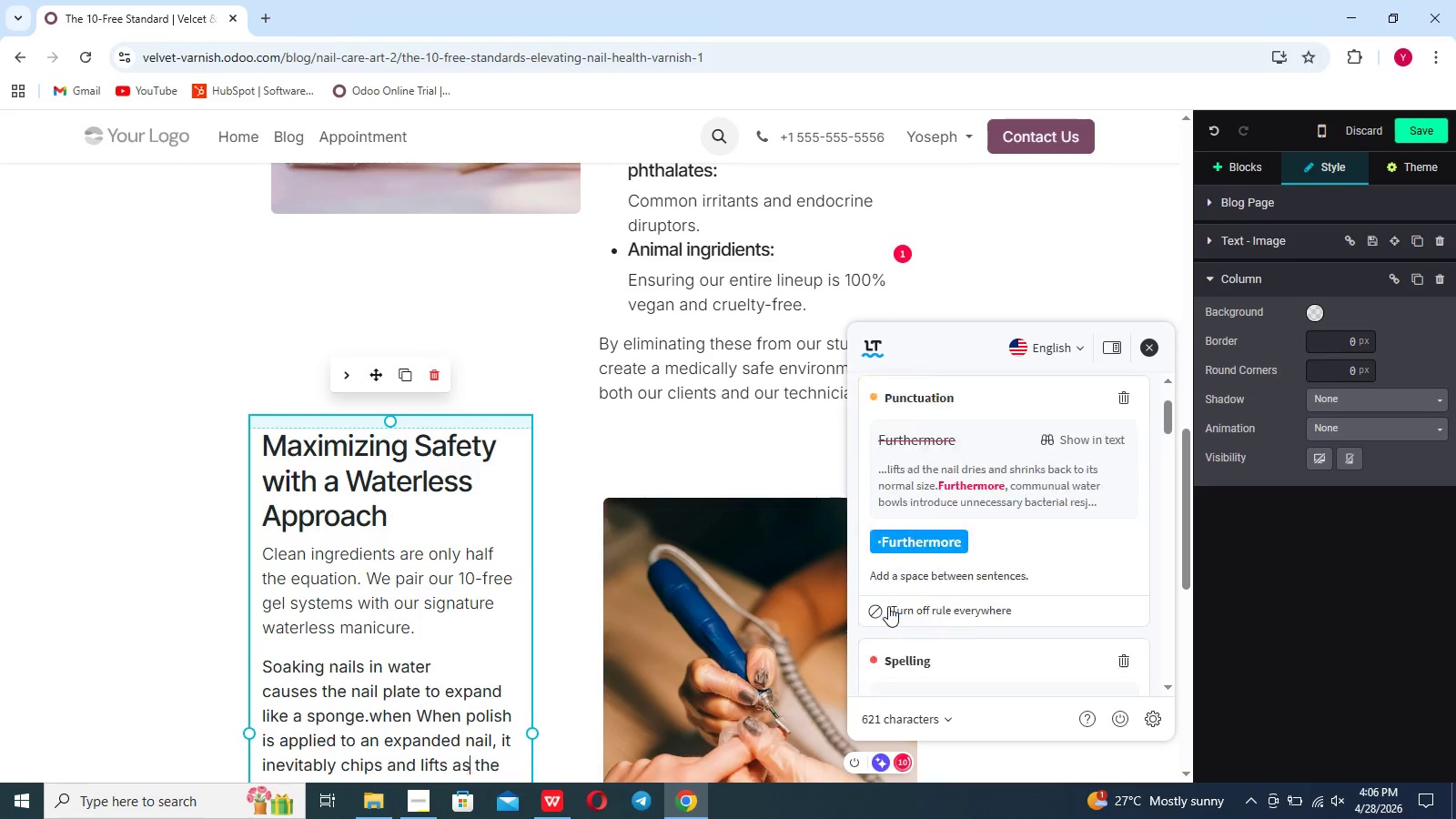 
left_click([888, 605])
 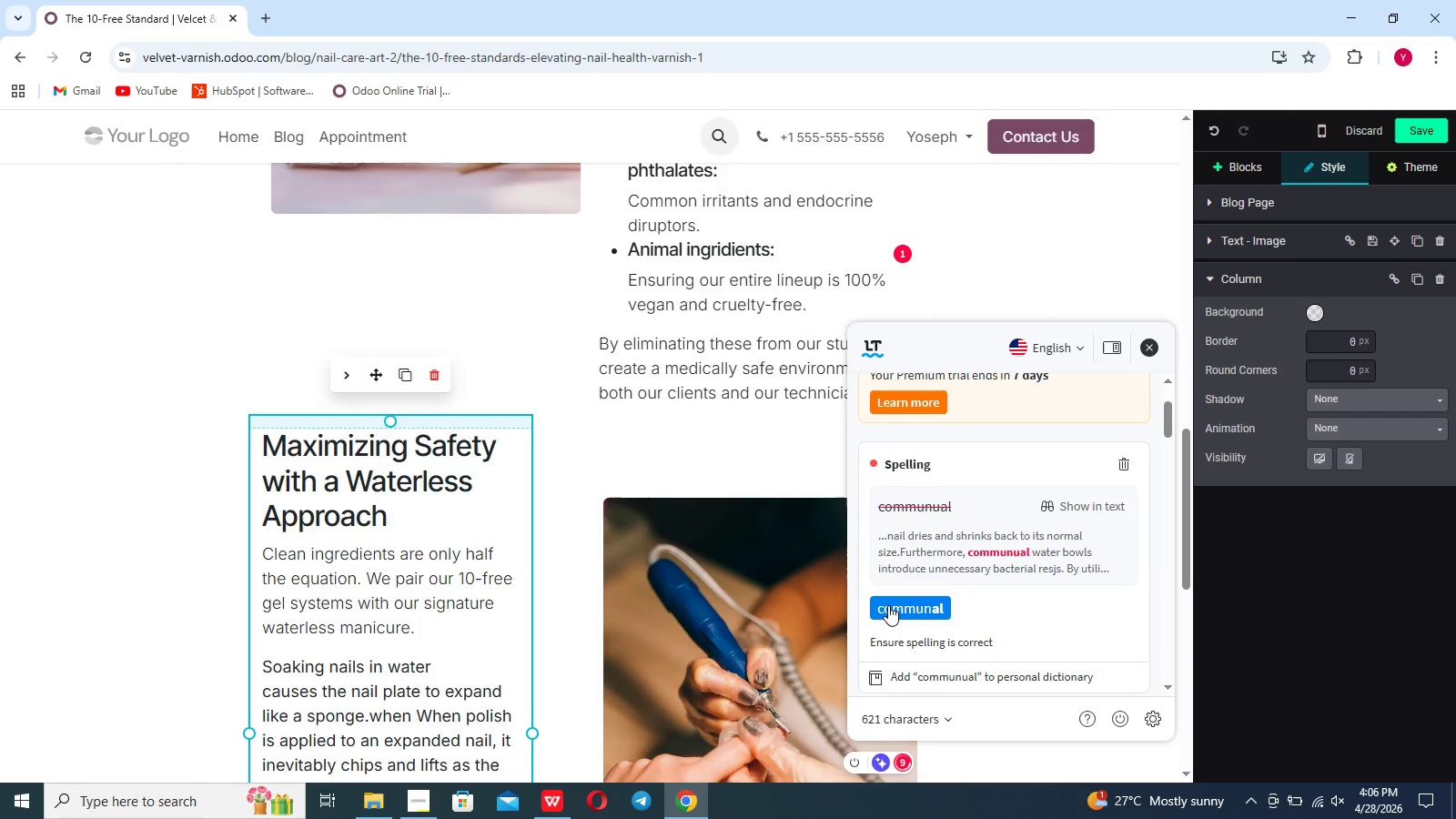 
left_click([888, 605])
 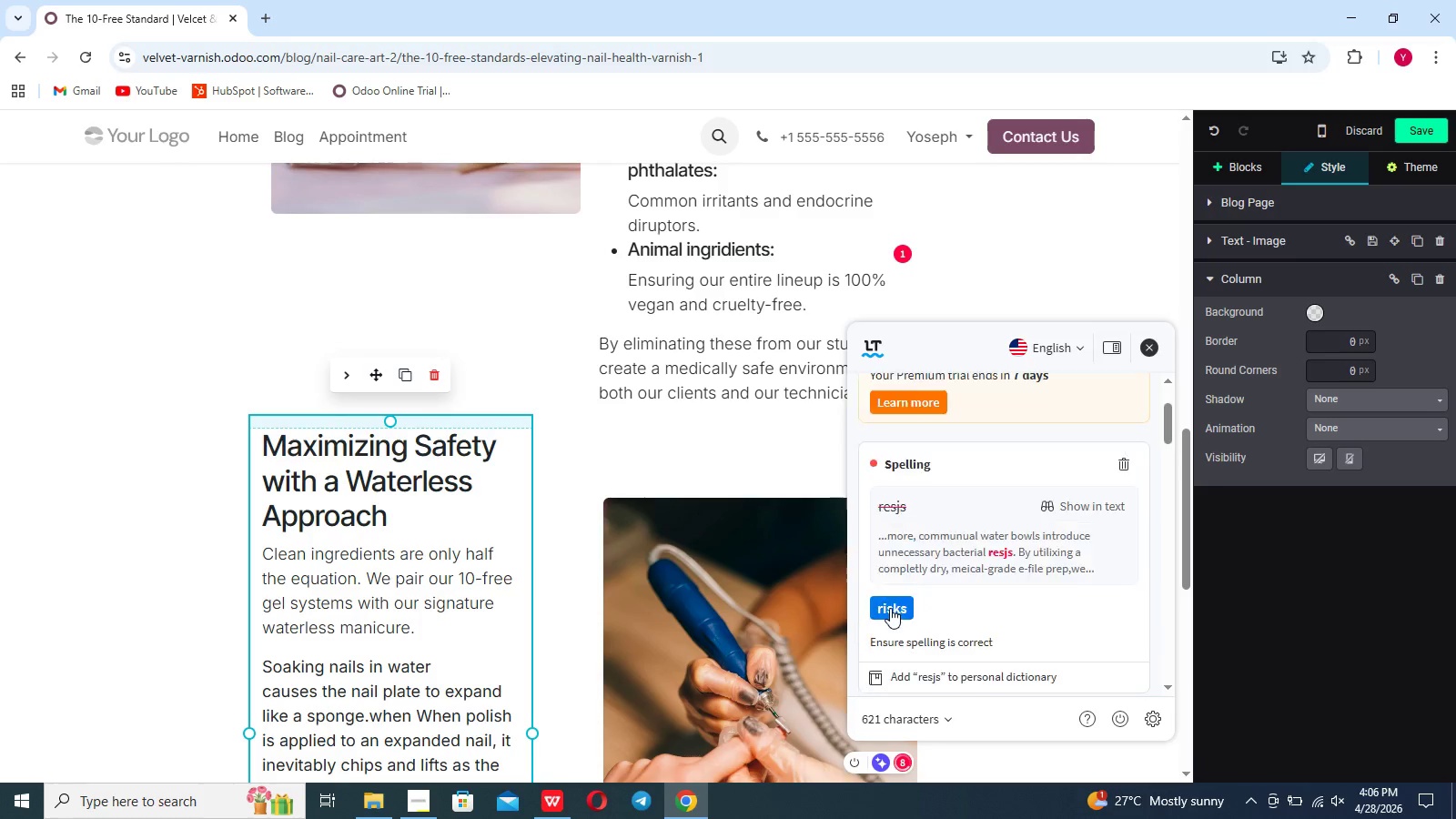 
left_click([890, 608])
 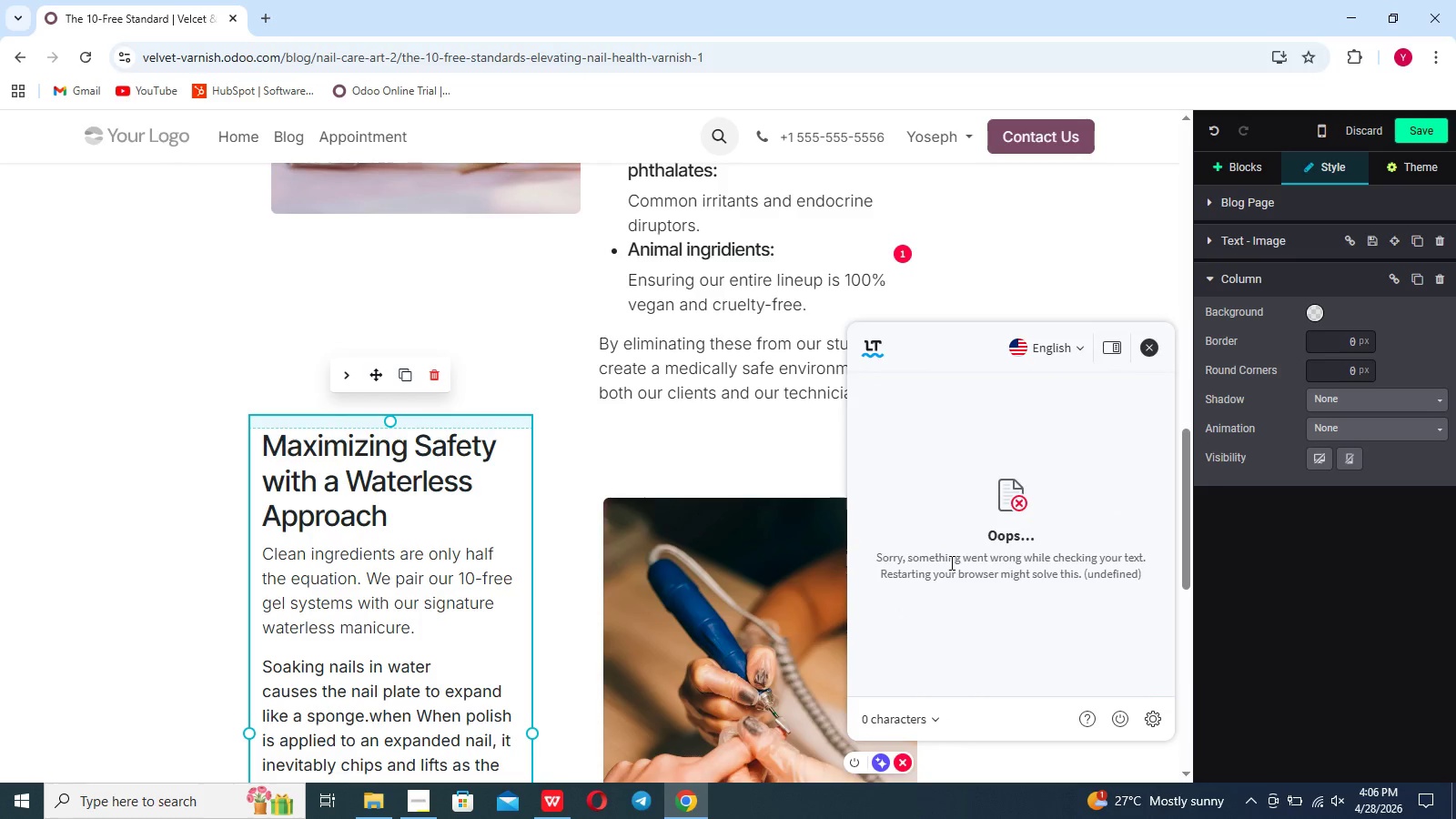 
left_click([1016, 565])
 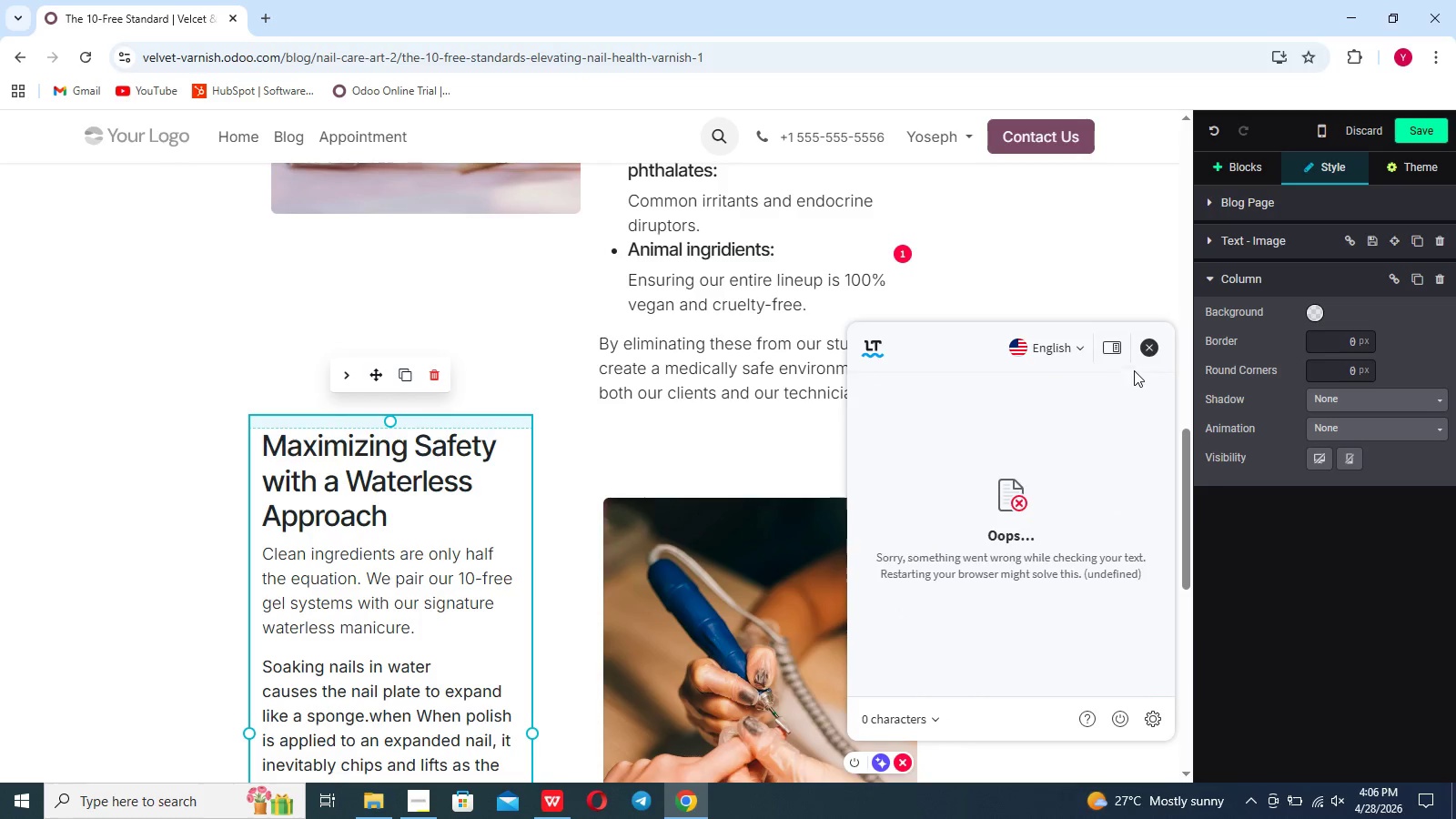 
left_click([1153, 350])
 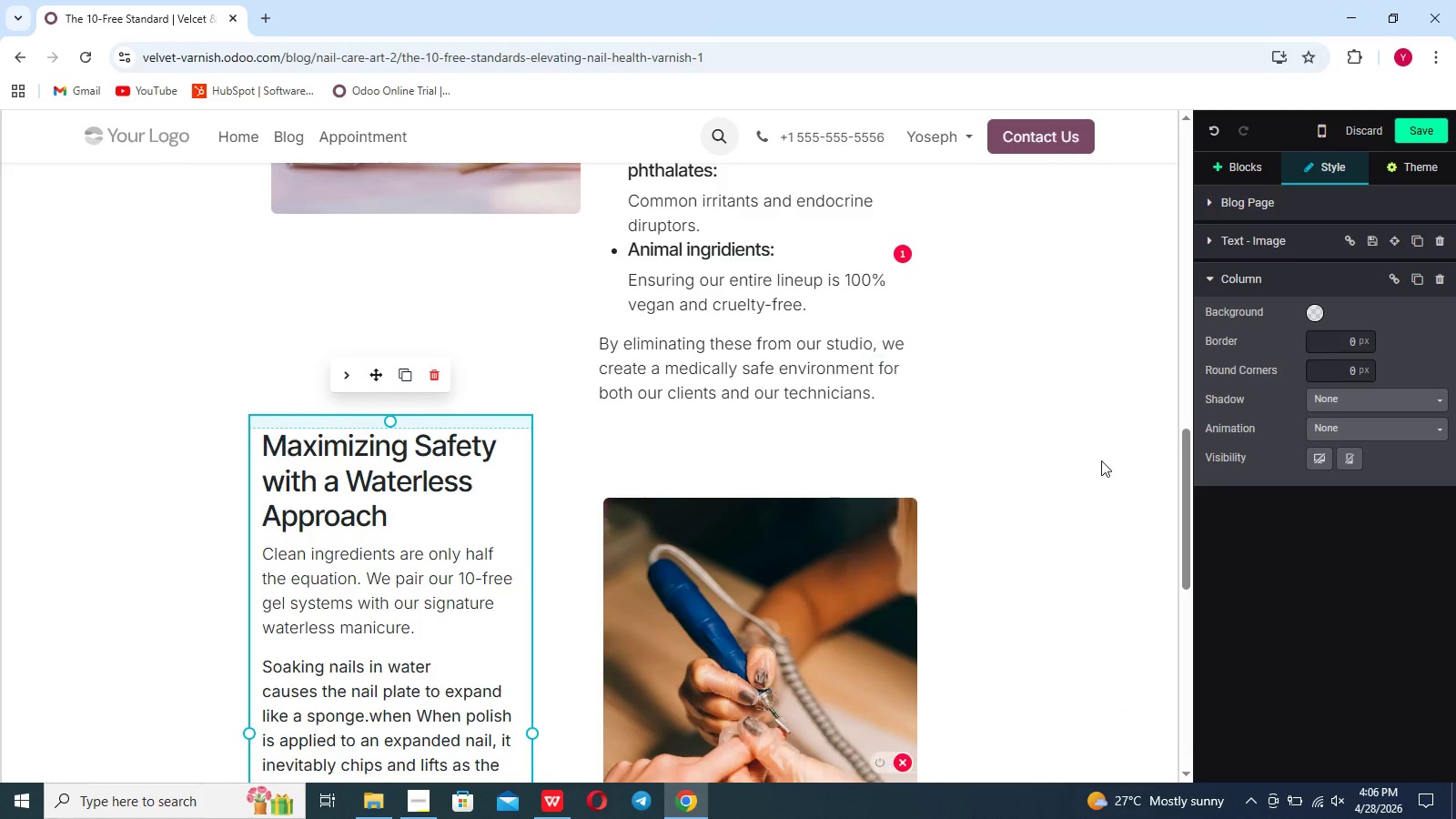 
scroll: coordinate [1101, 460], scroll_direction: down, amount: 14.0
 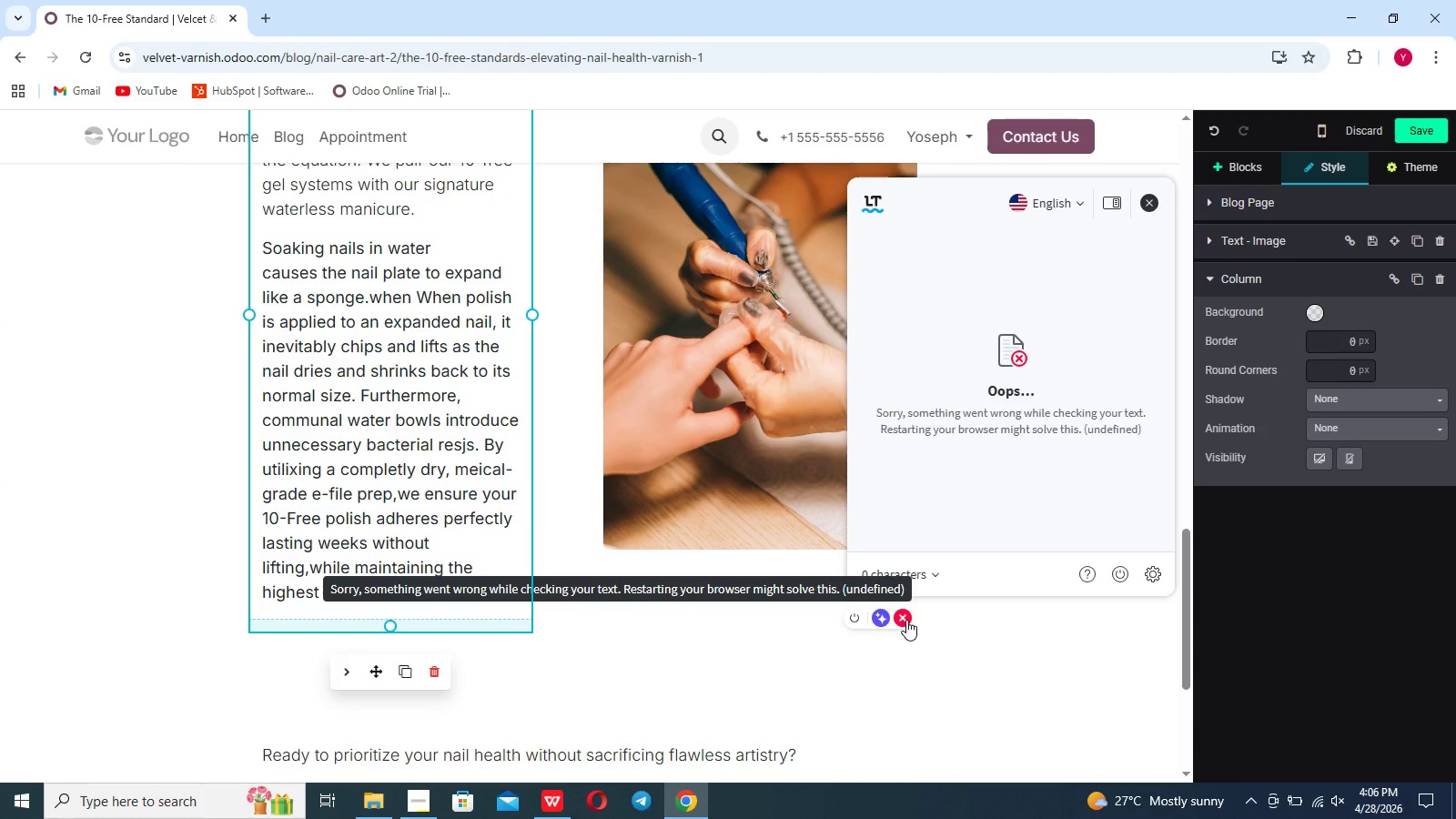 
double_click([906, 620])
 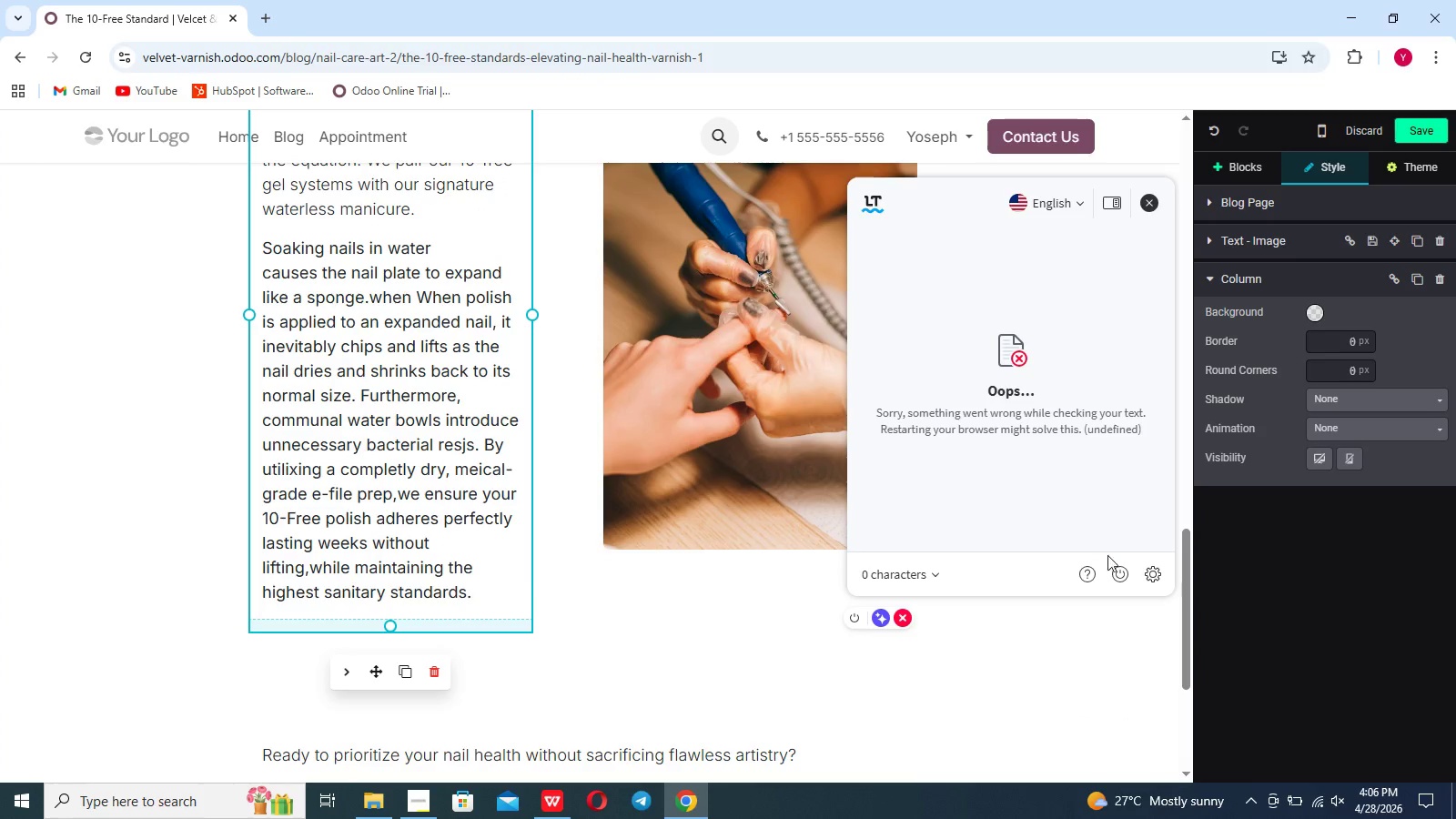 
left_click([934, 578])
 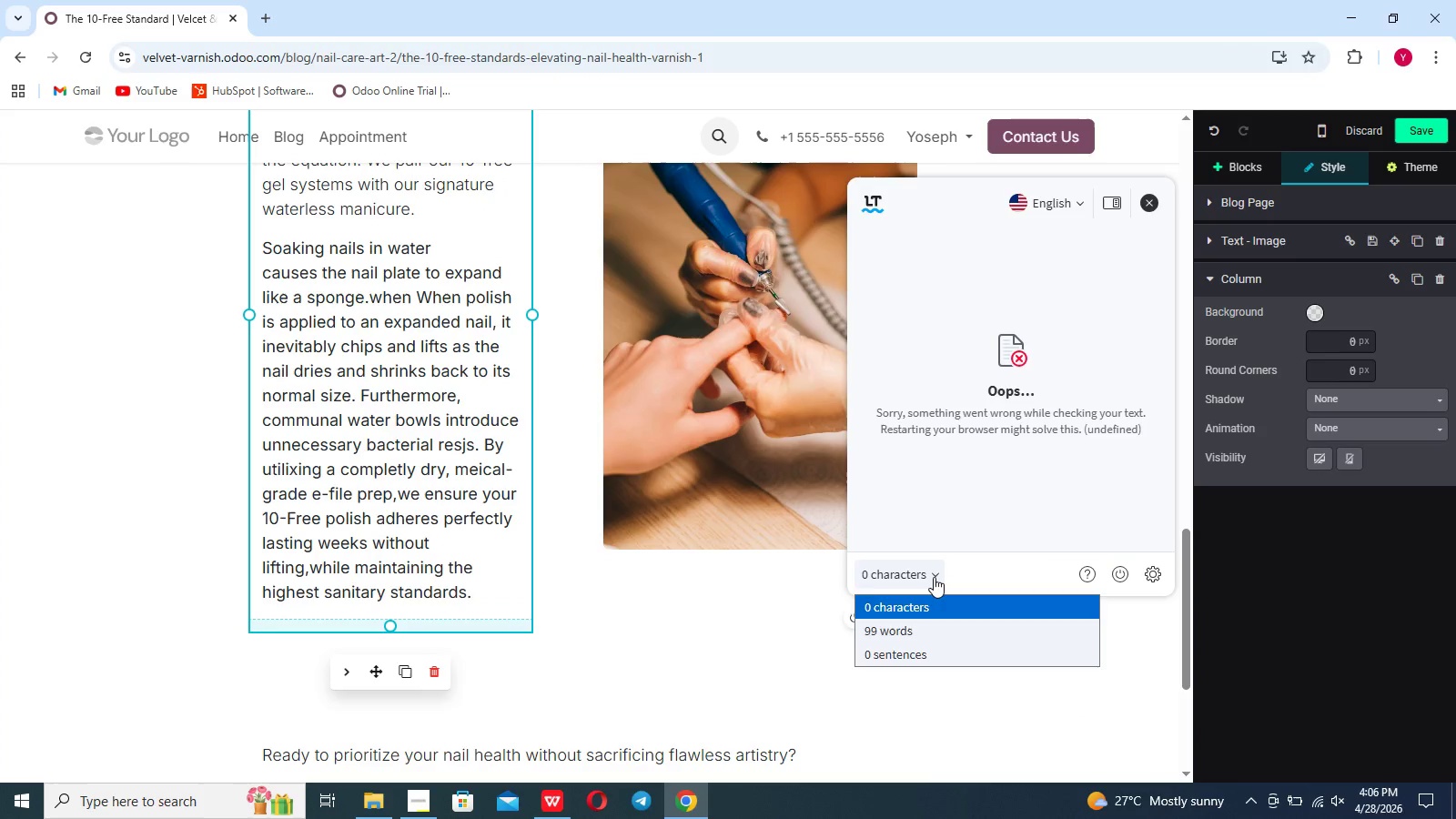 
left_click([934, 577])
 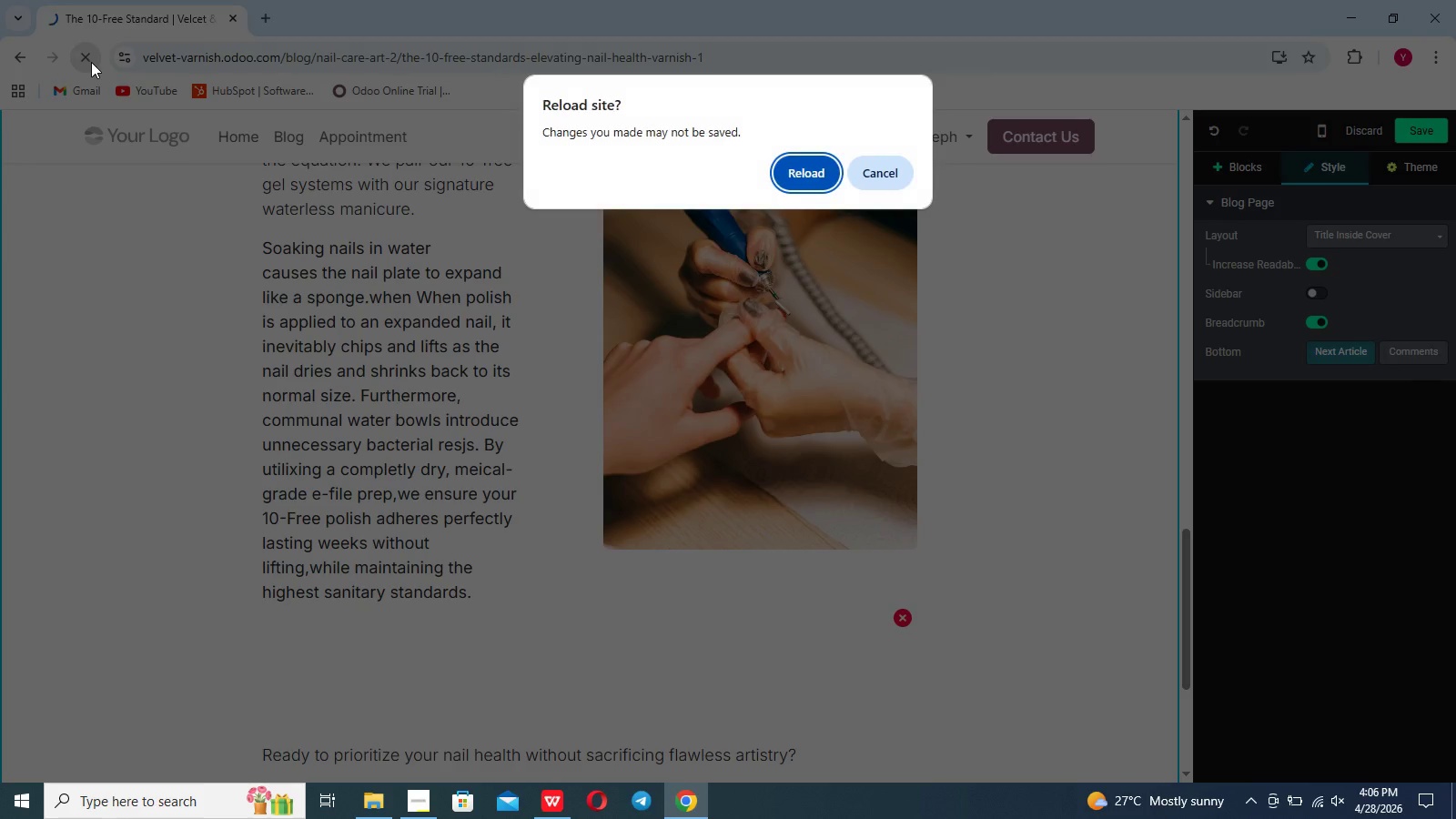 
left_click([829, 175])
 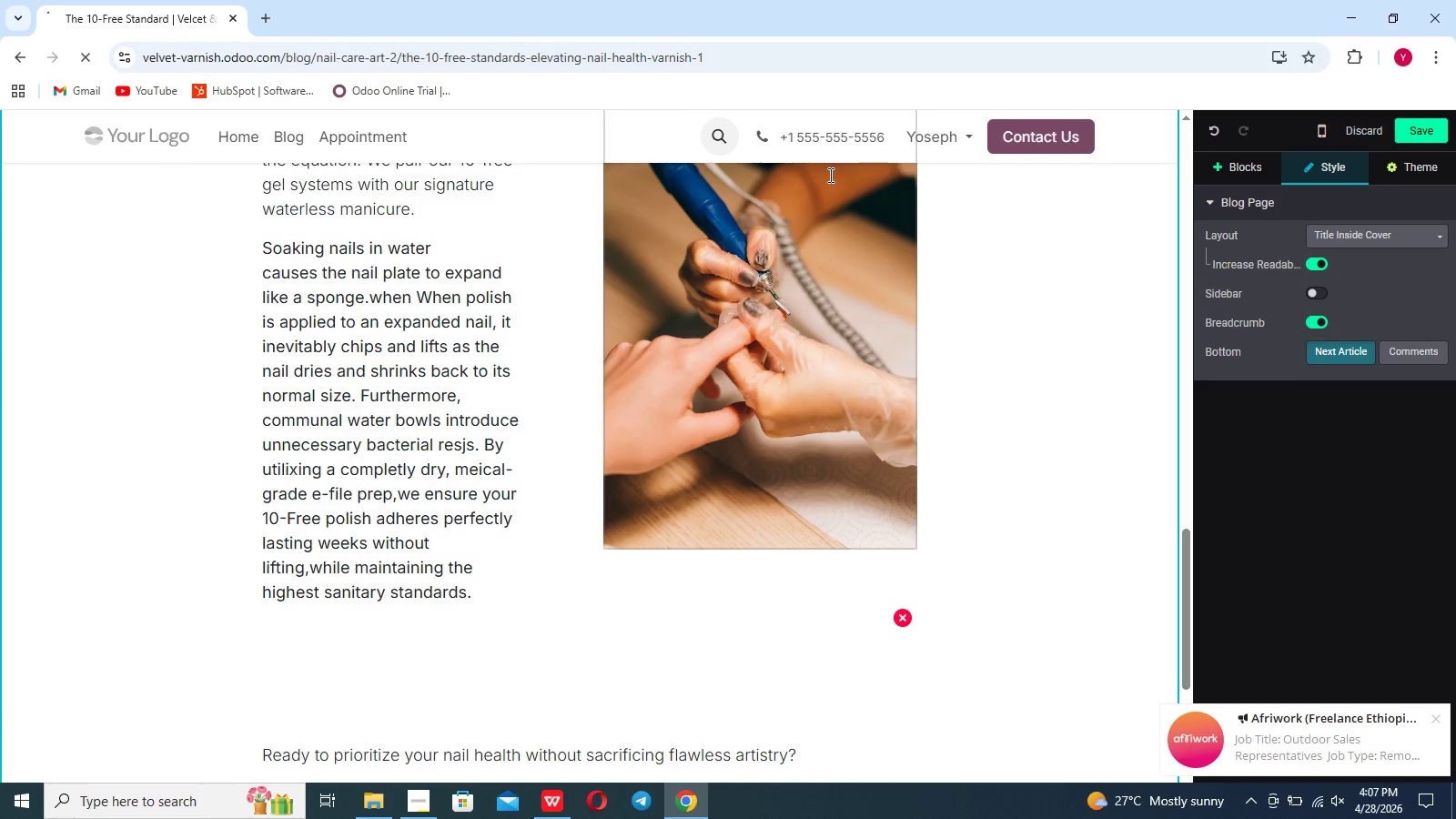 
wait(43.56)
 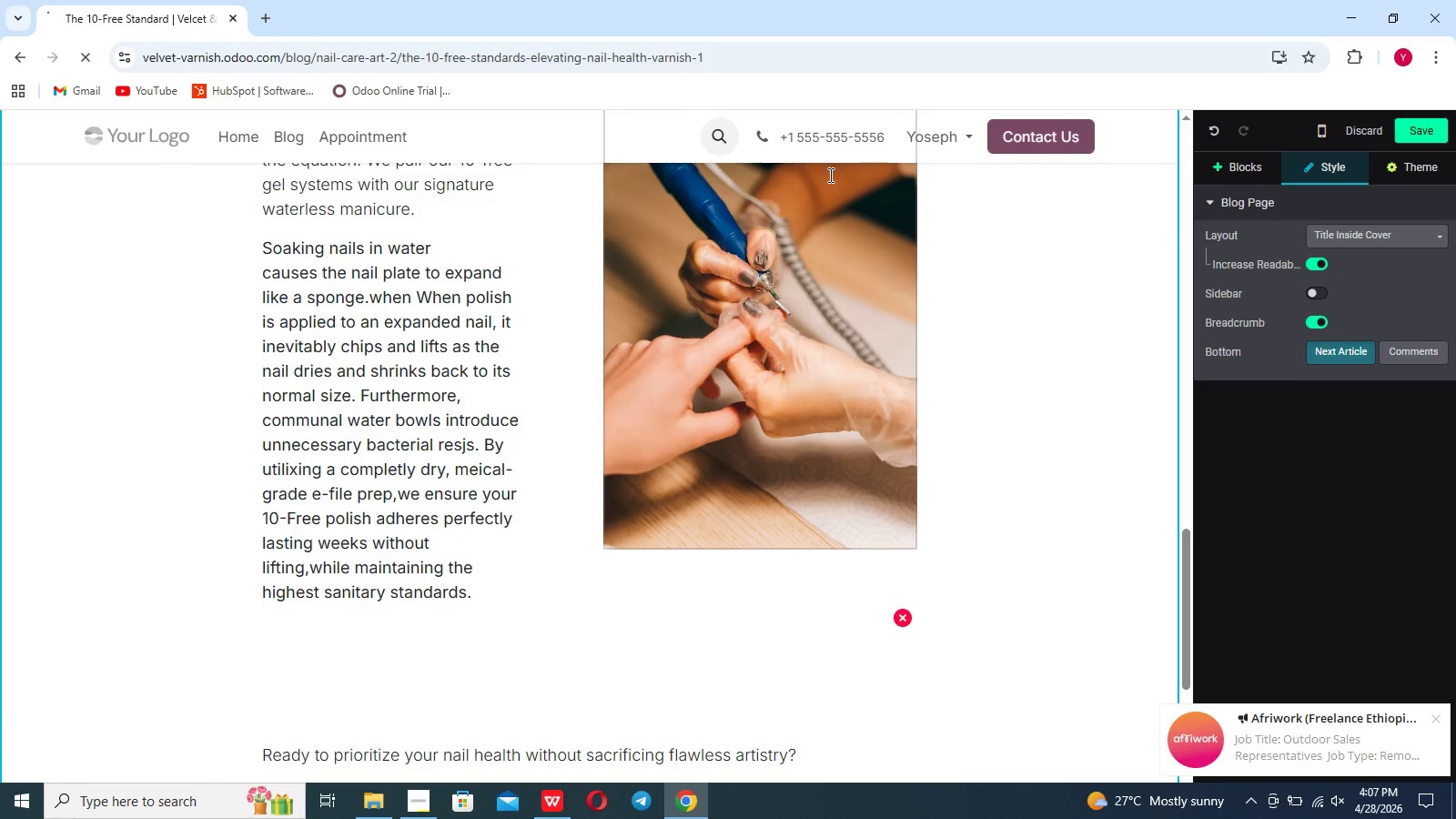 
left_click_drag(start_coordinate=[582, 203], to_coordinate=[778, 404])
 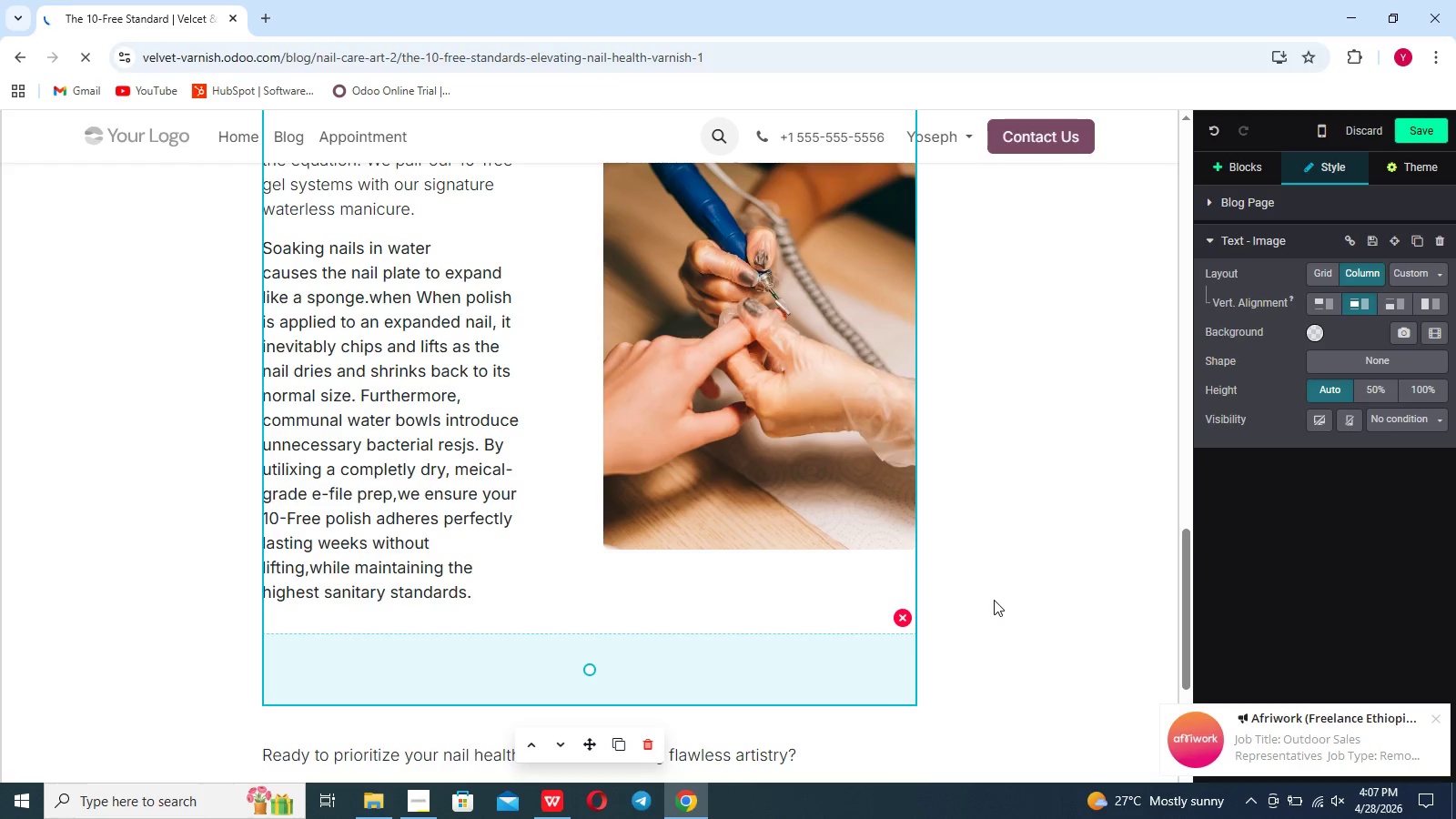 
left_click([994, 600])
 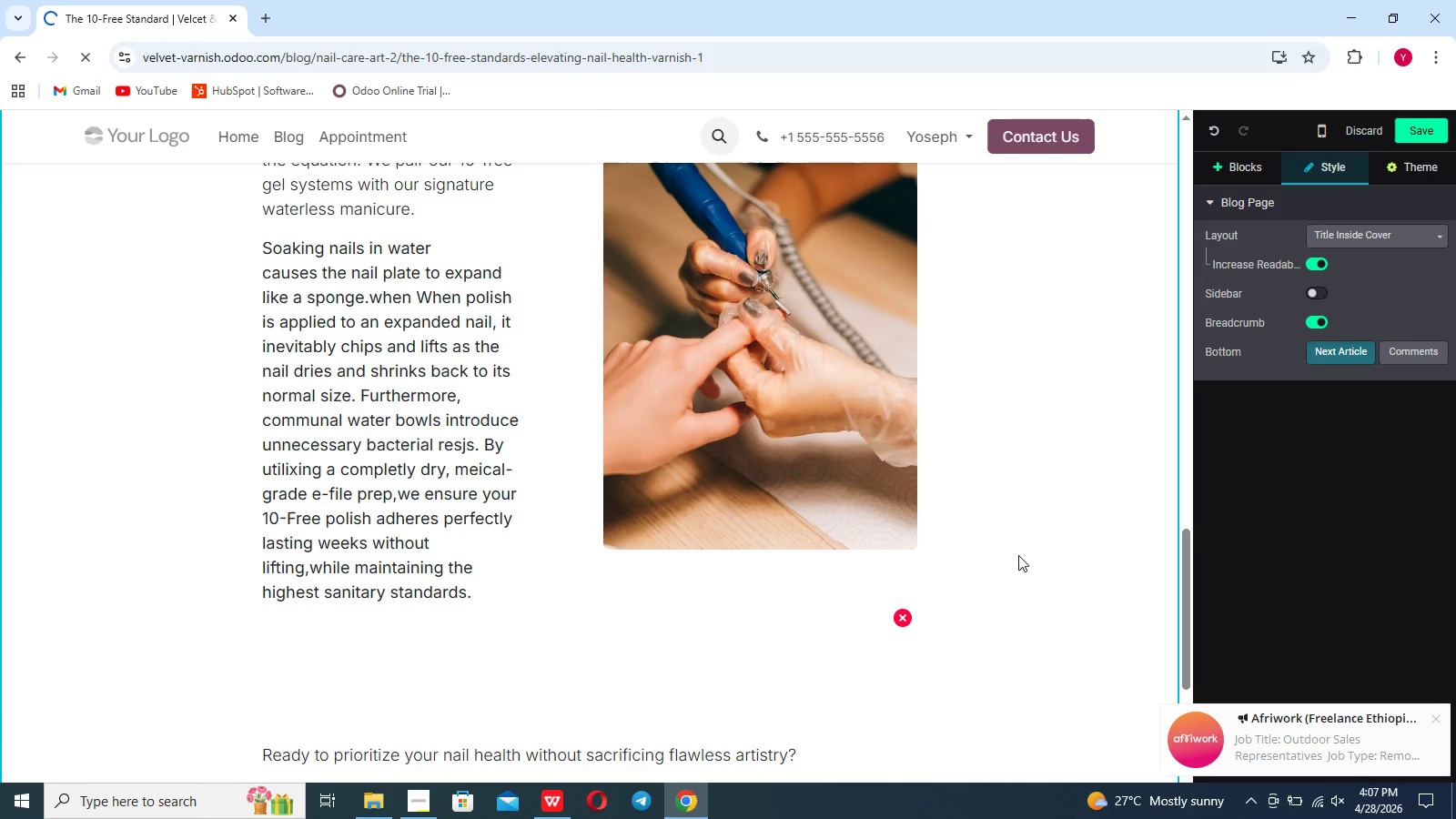 
left_click([873, 600])
 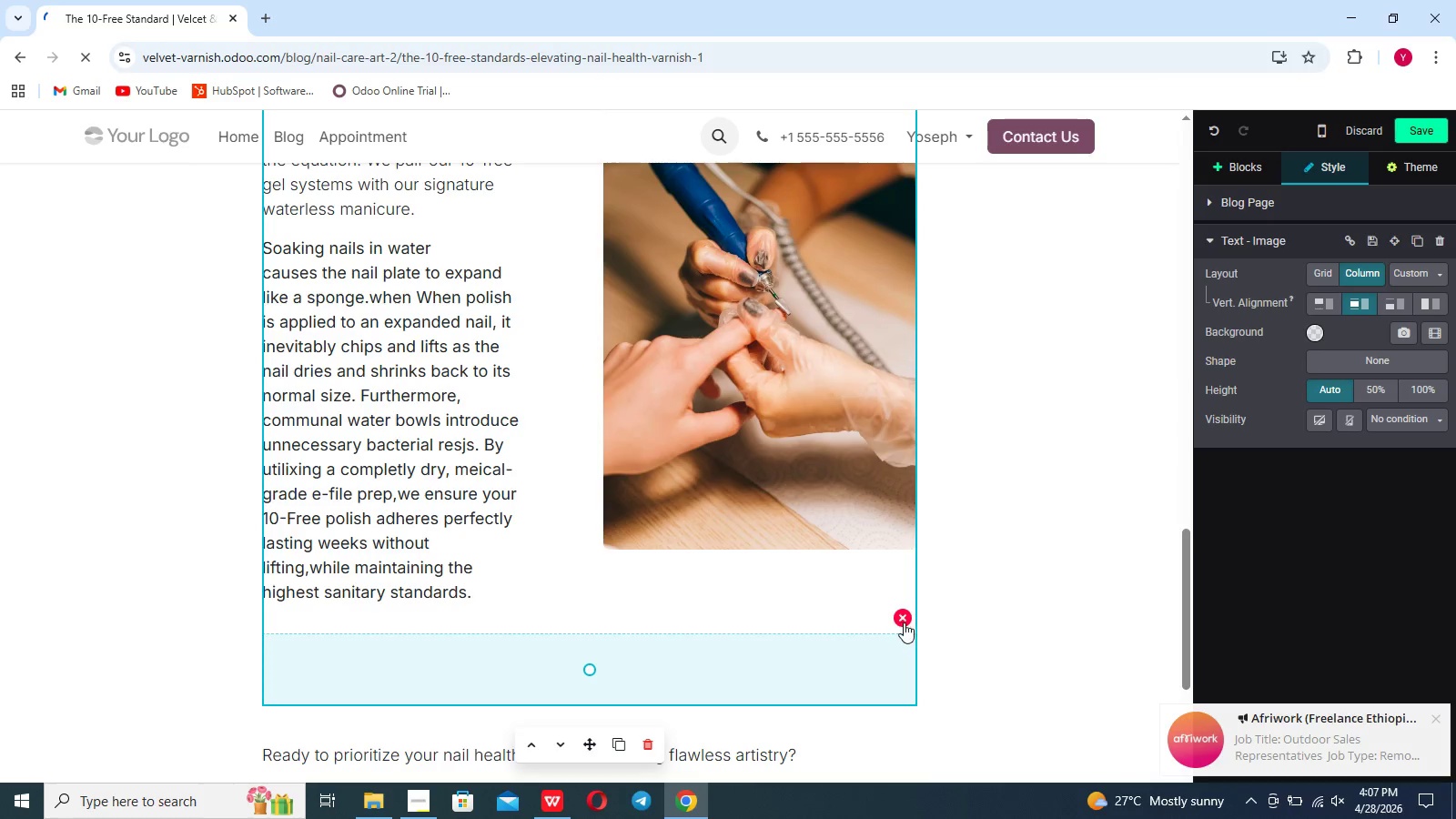 
left_click([904, 623])
 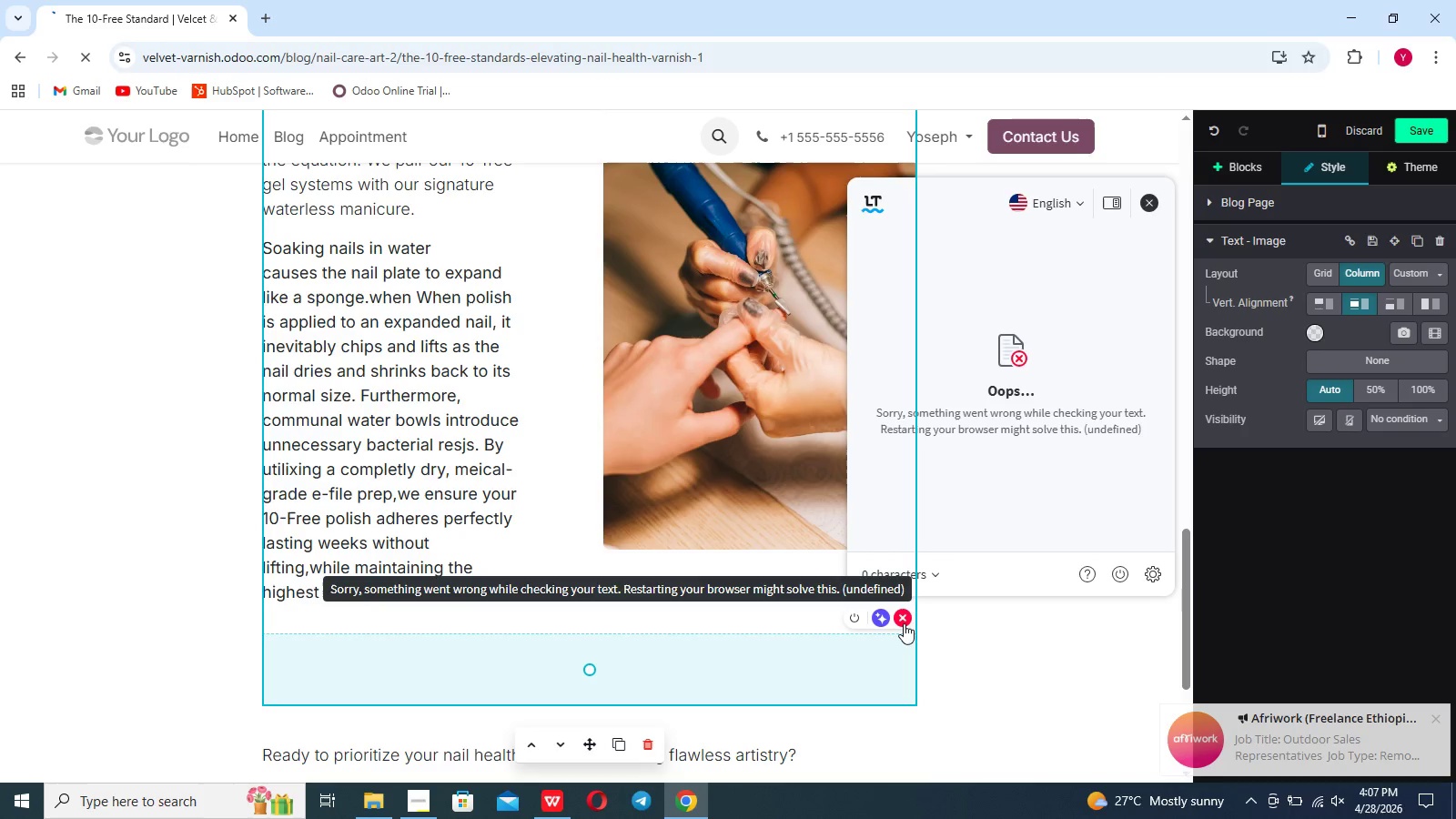 
left_click([904, 623])
 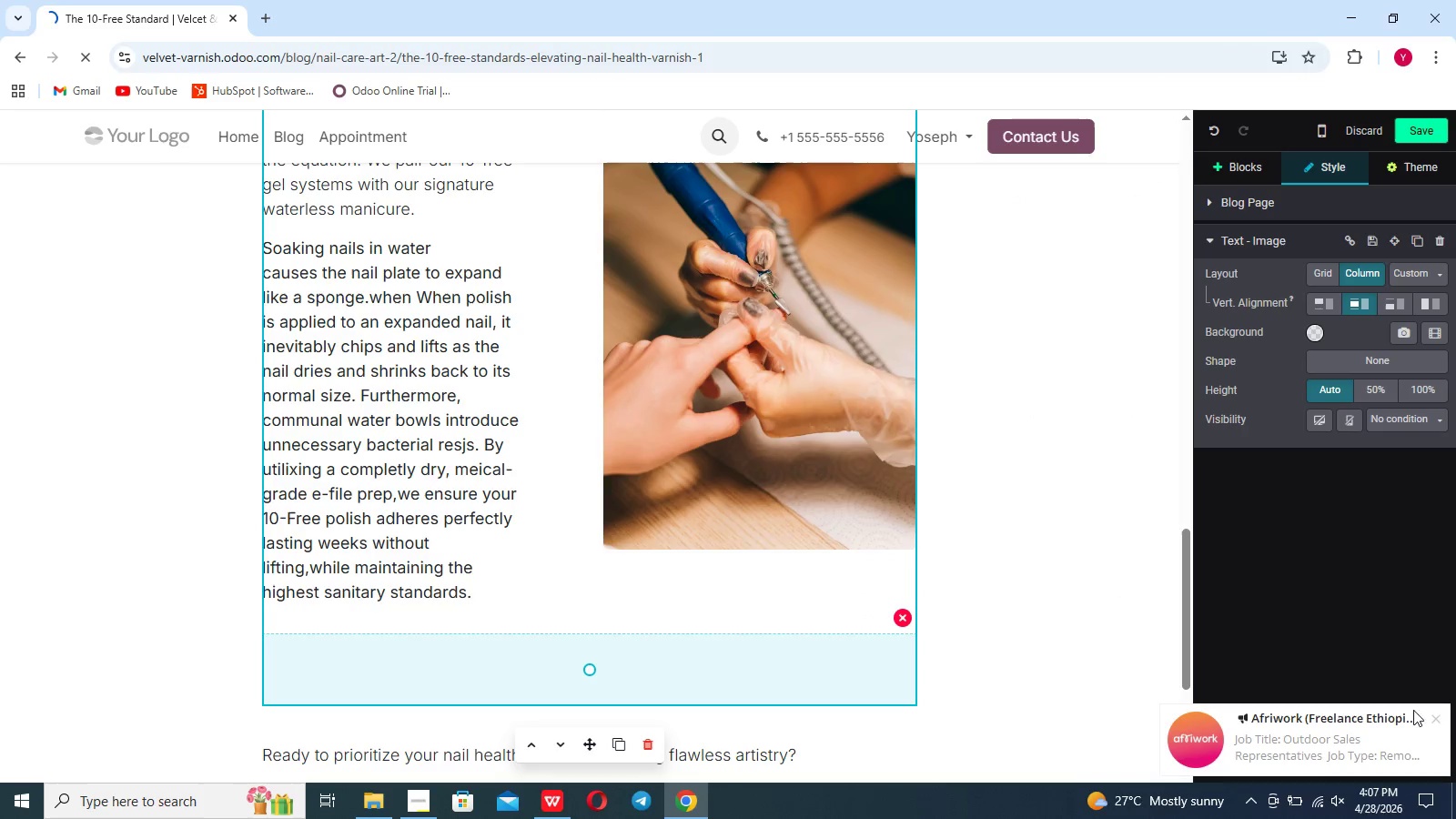 
left_click([1441, 712])
 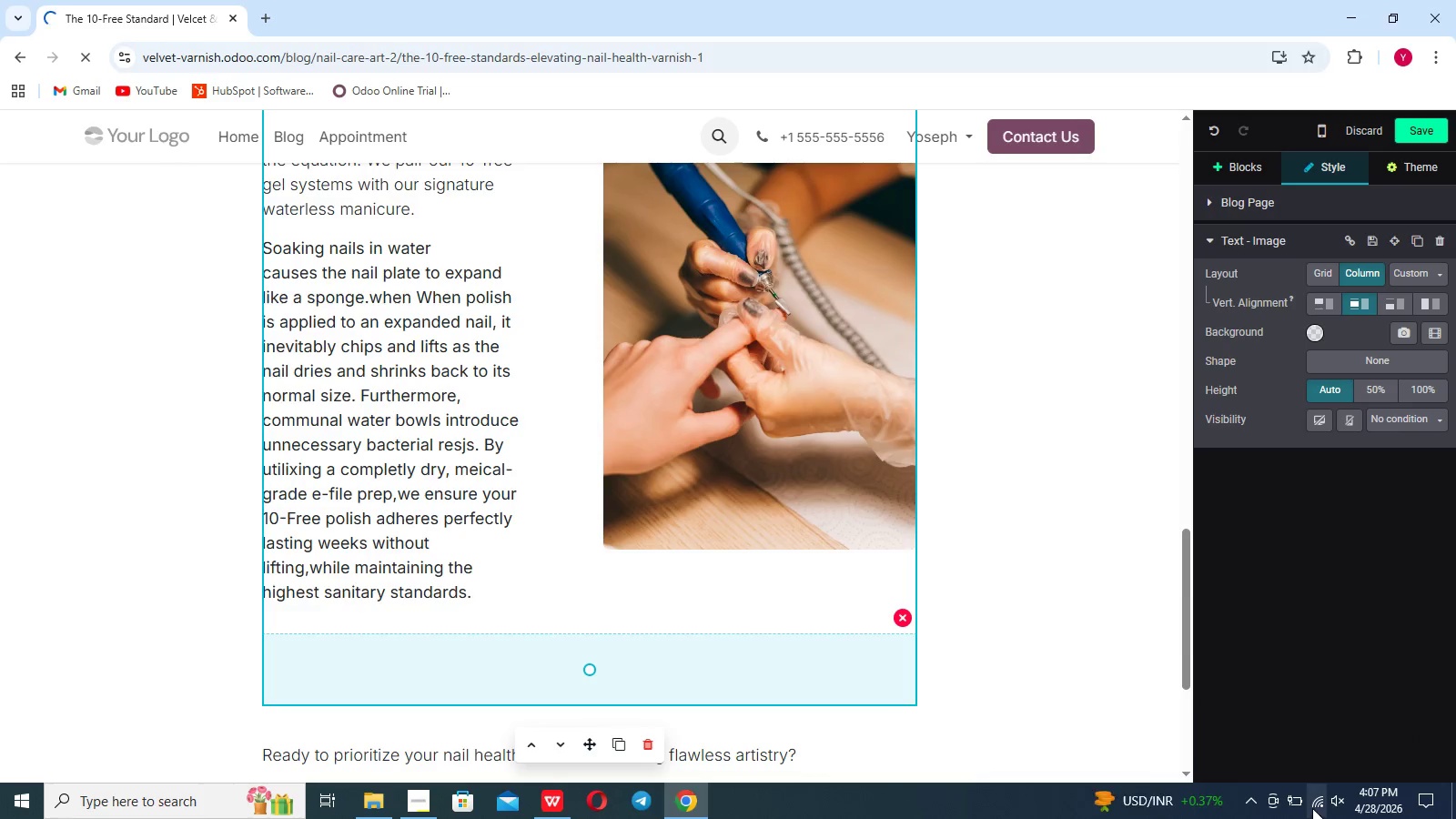 
left_click([1317, 806])
 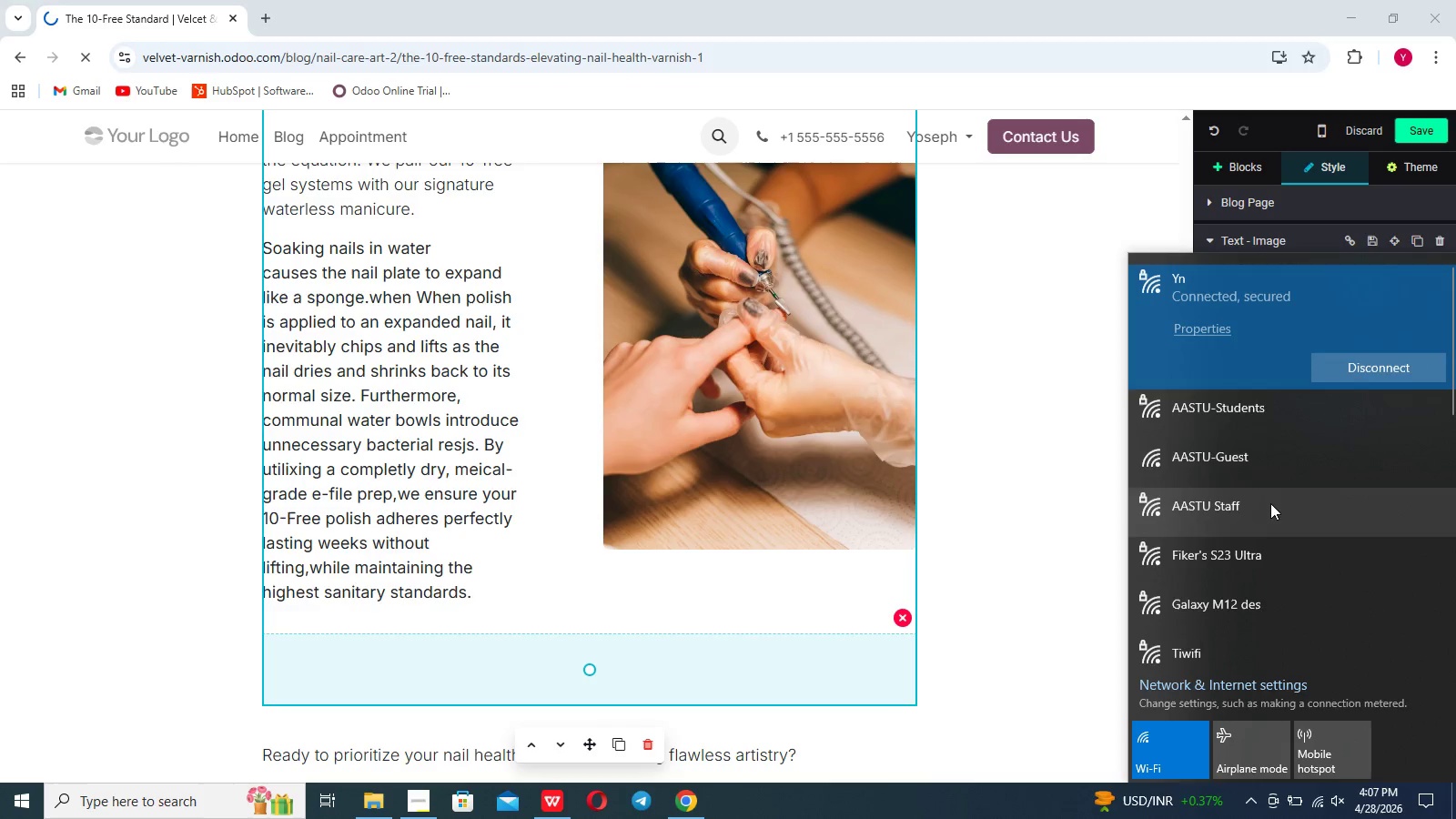 
left_click([1266, 423])
 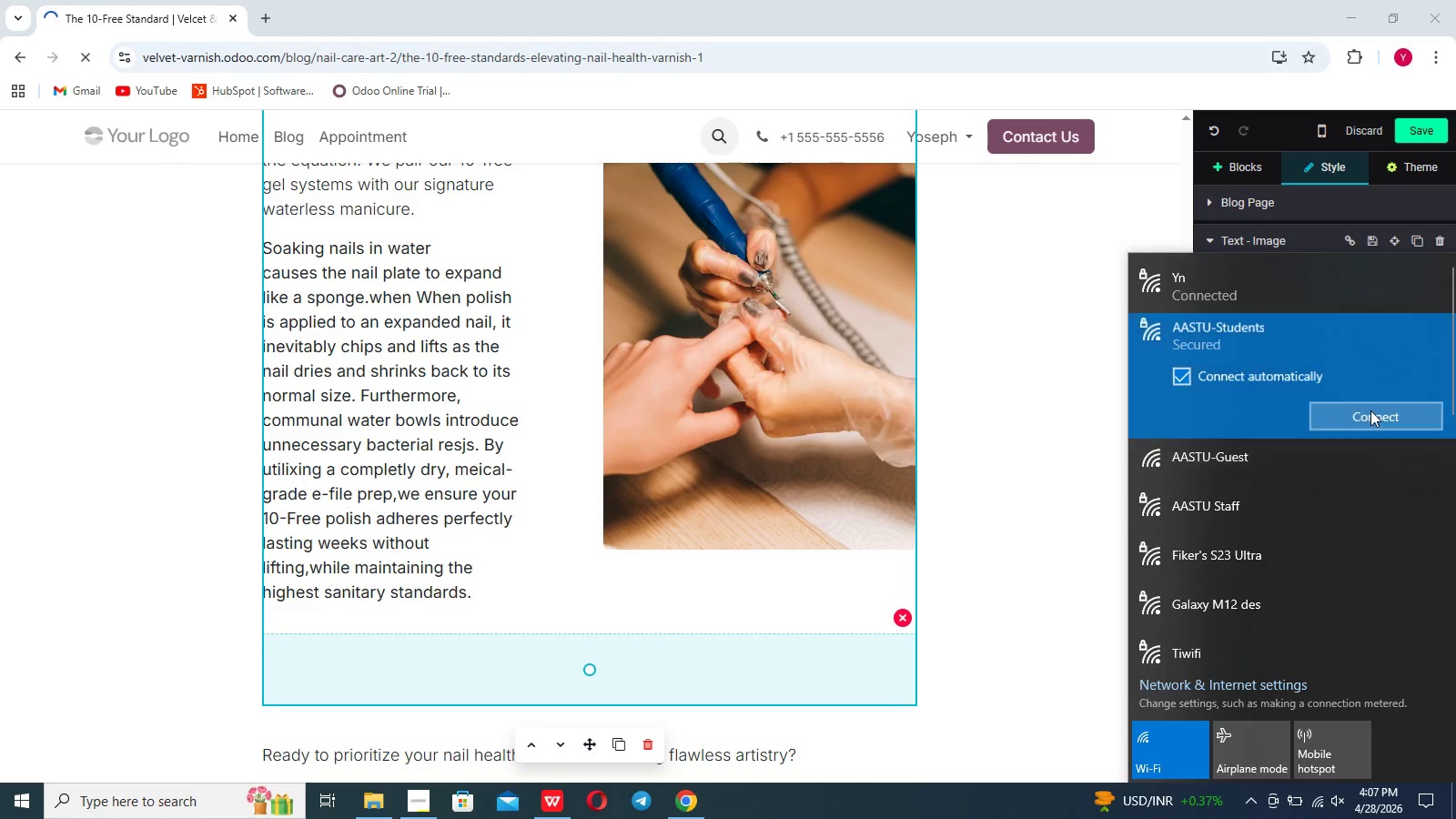 
left_click([1370, 410])
 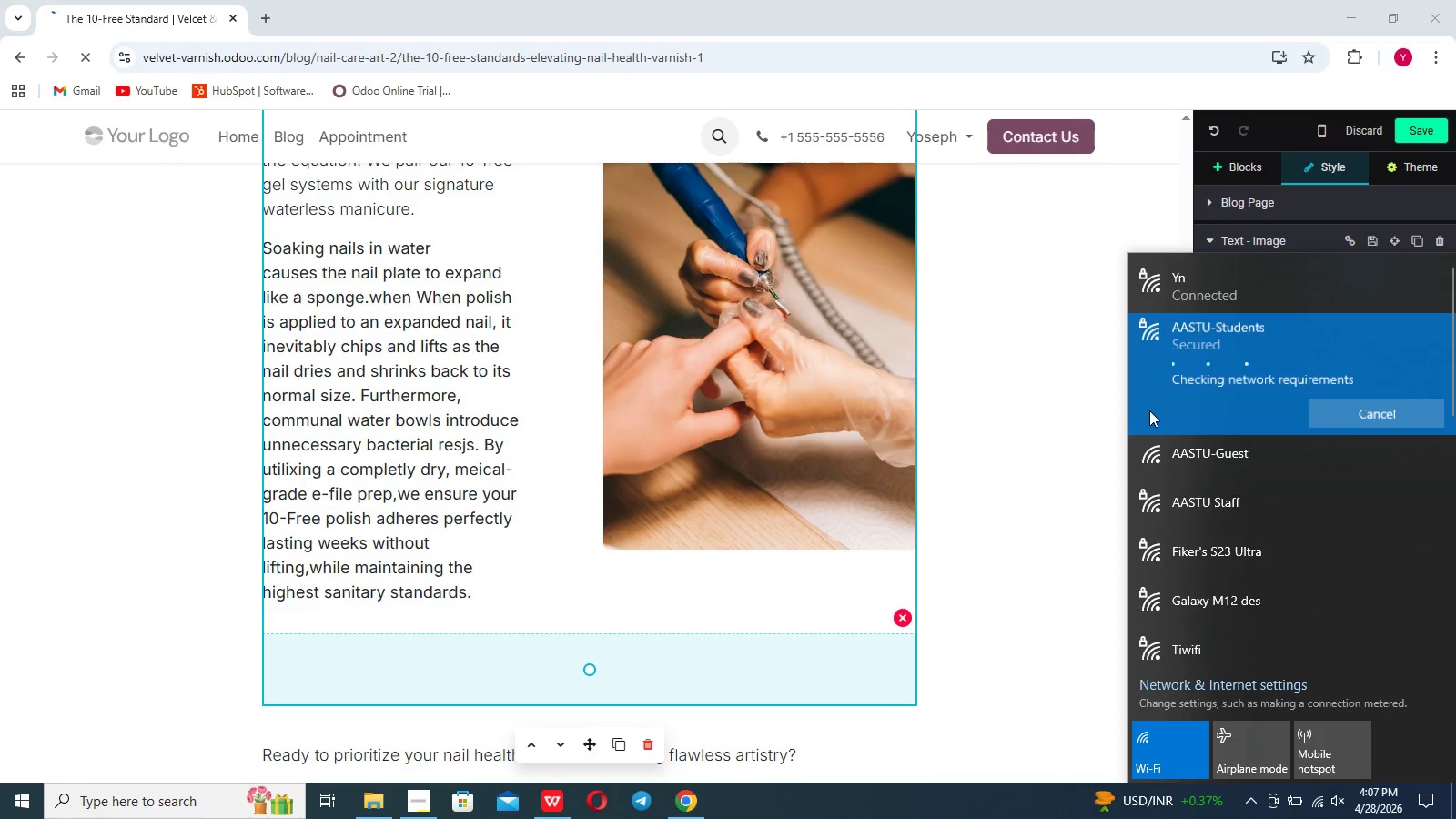 
left_click([985, 452])
 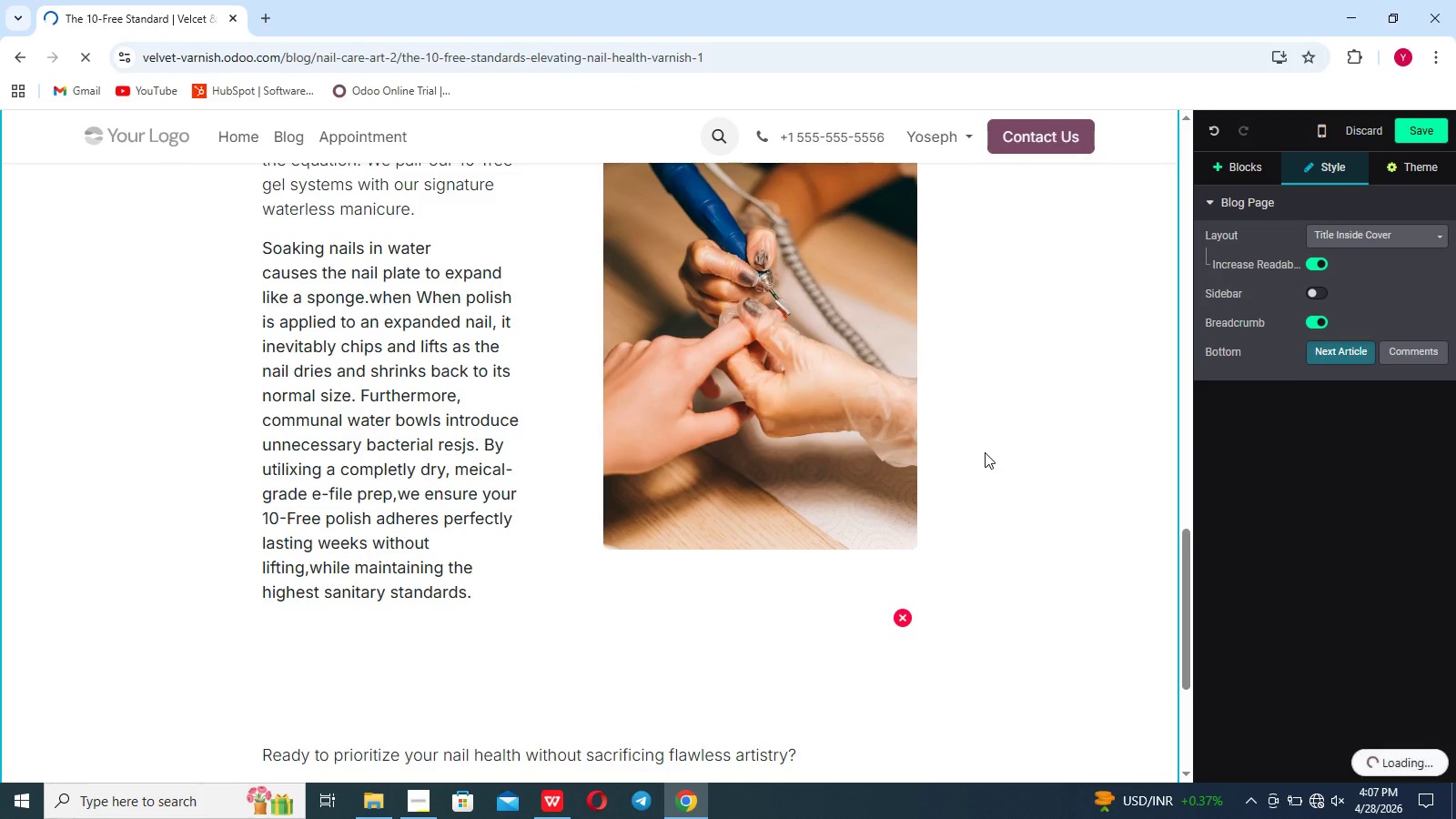 
scroll: coordinate [985, 452], scroll_direction: up, amount: 3.0
 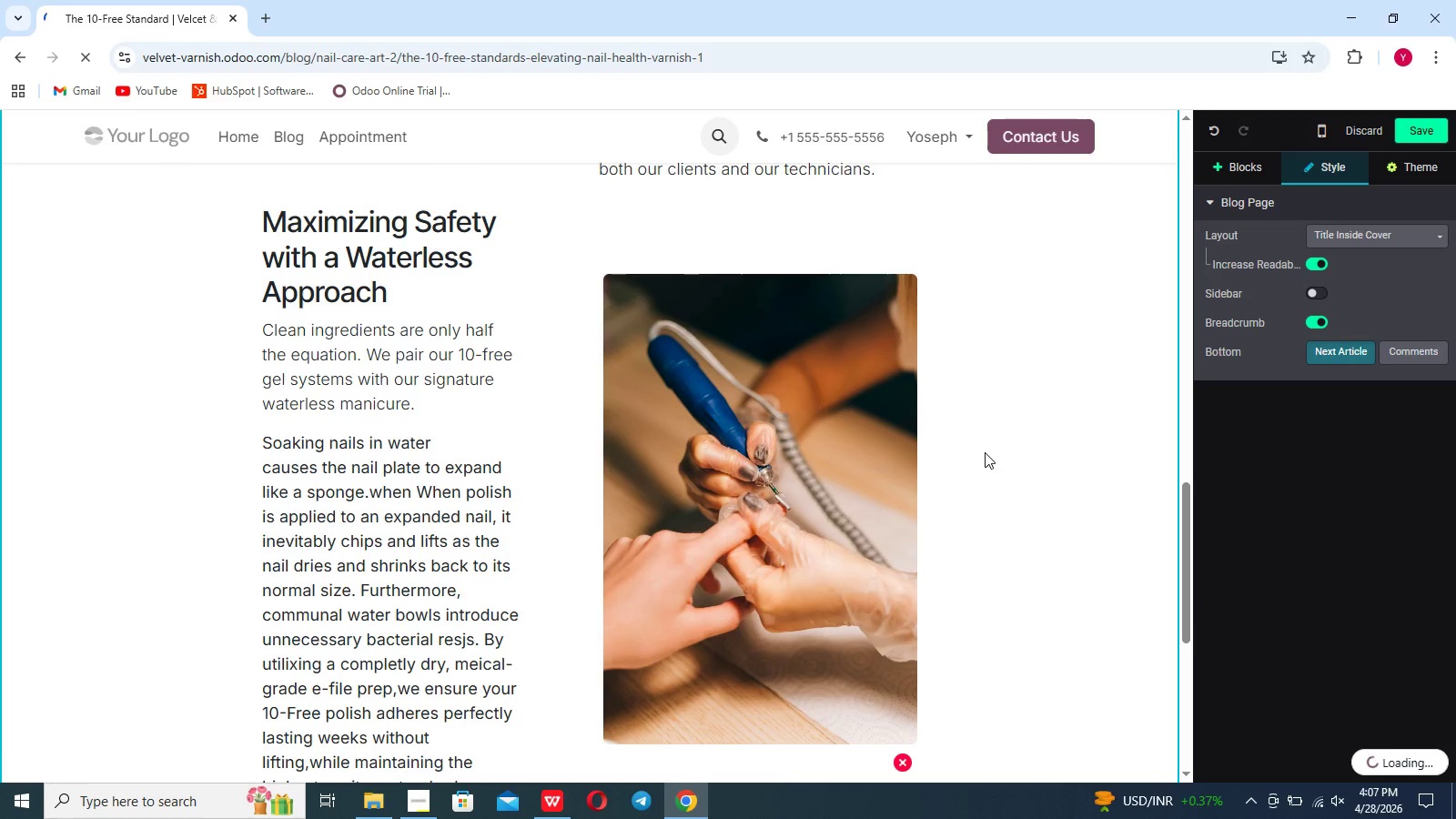 
scroll: coordinate [970, 457], scroll_direction: down, amount: 7.0
 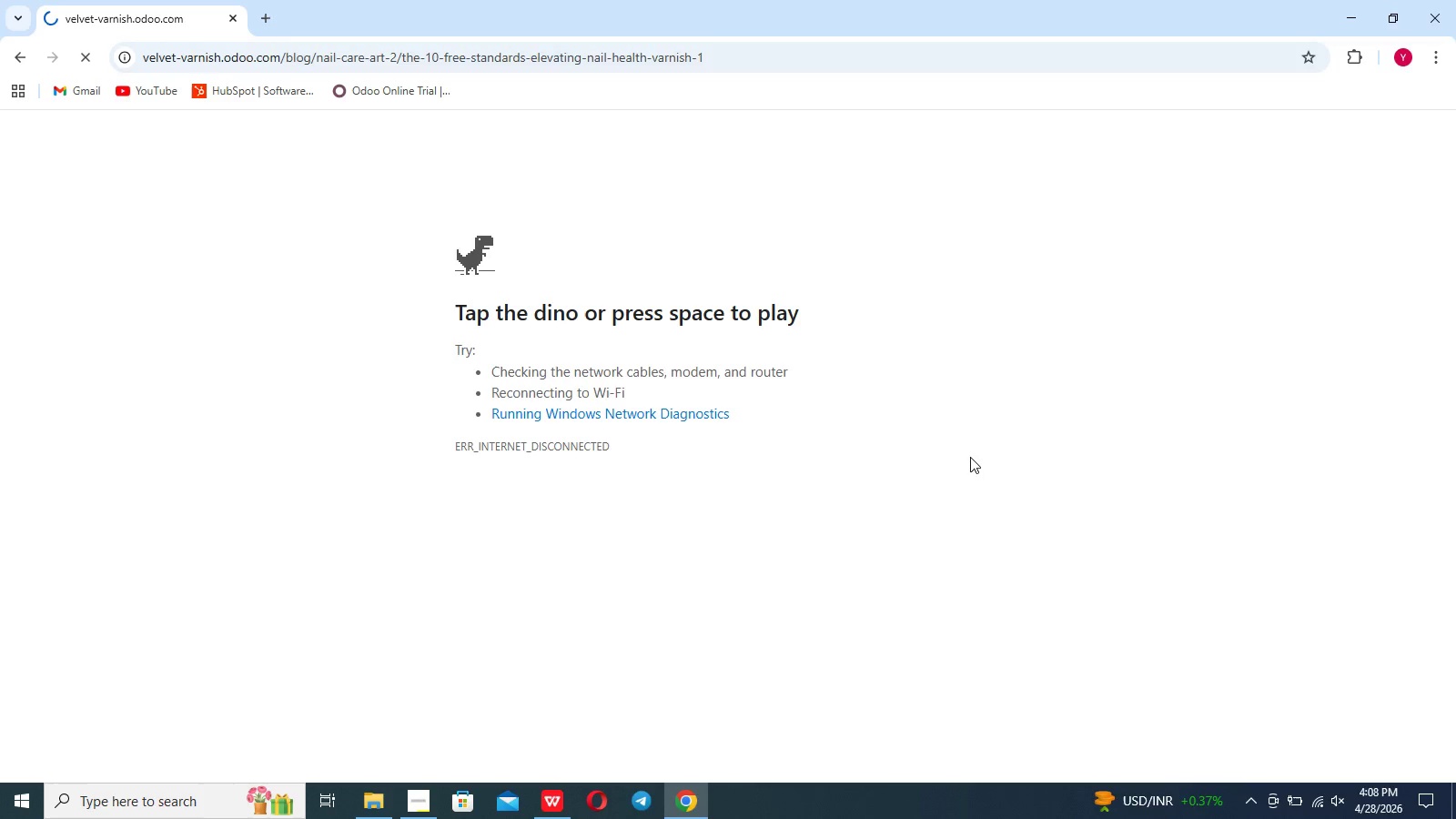 
wait(31.0)
 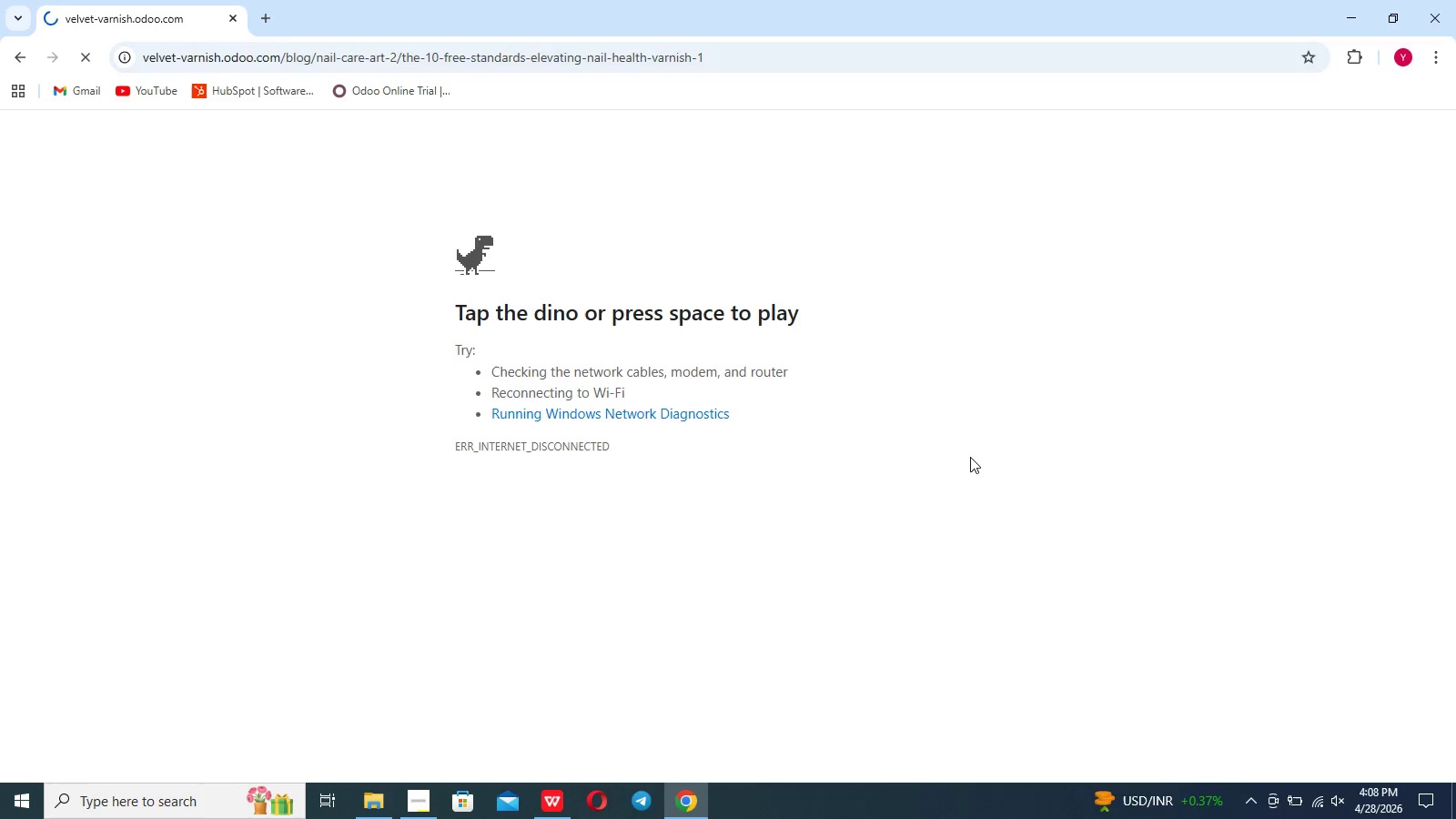 
left_click([70, 120])
 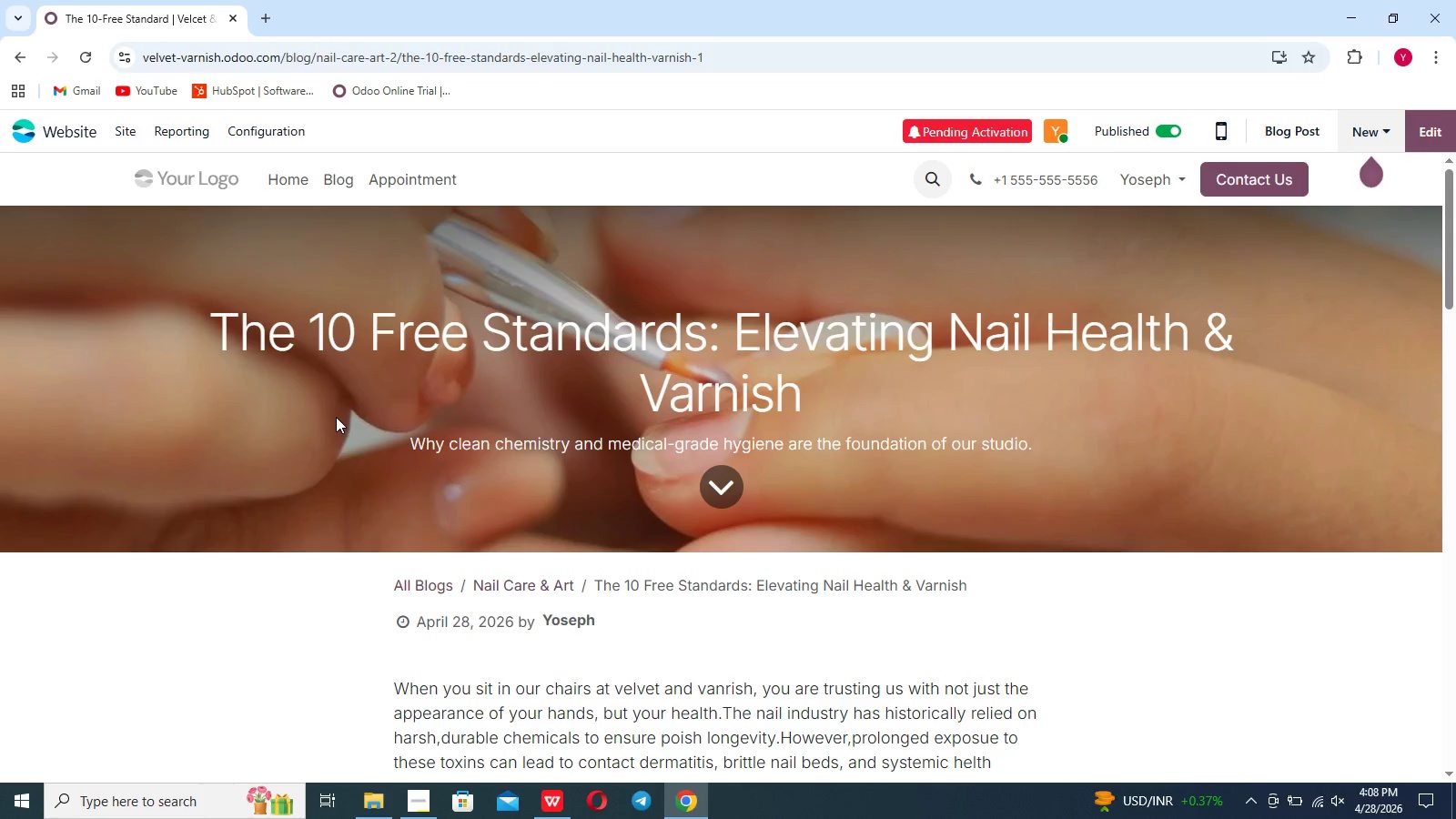 
wait(16.72)
 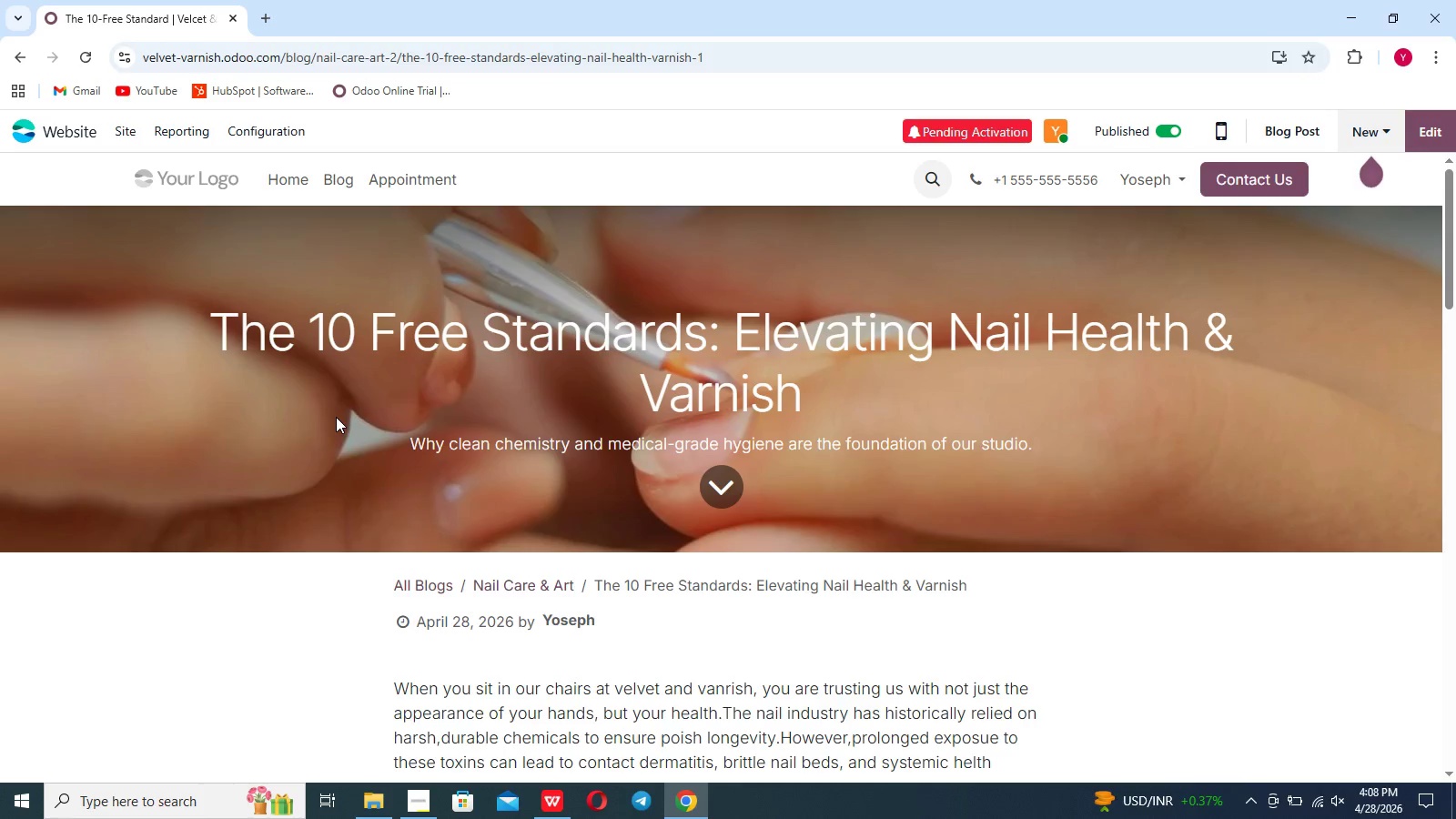 
left_click([1431, 136])
 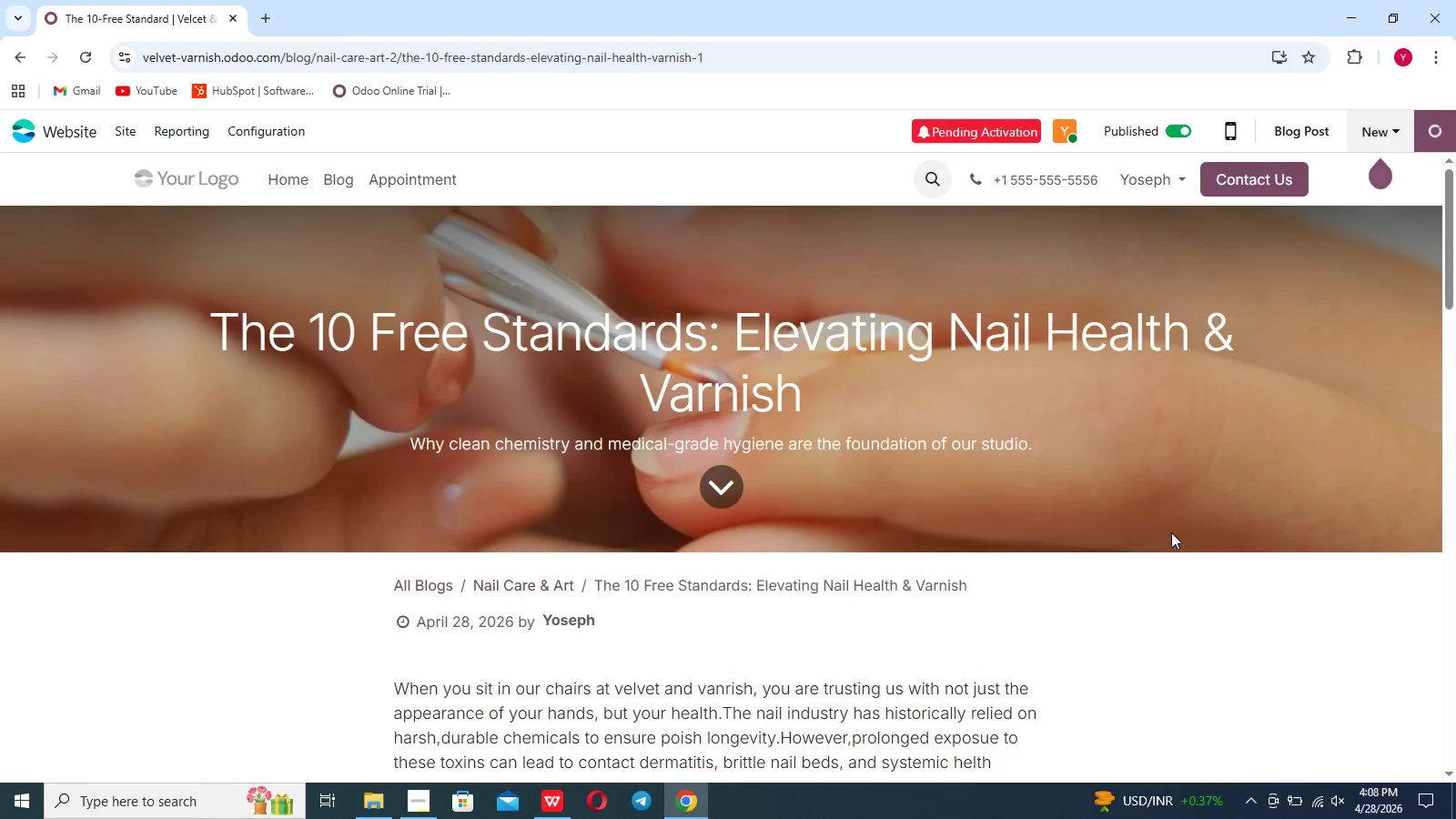 
scroll: coordinate [952, 554], scroll_direction: down, amount: 56.0
 